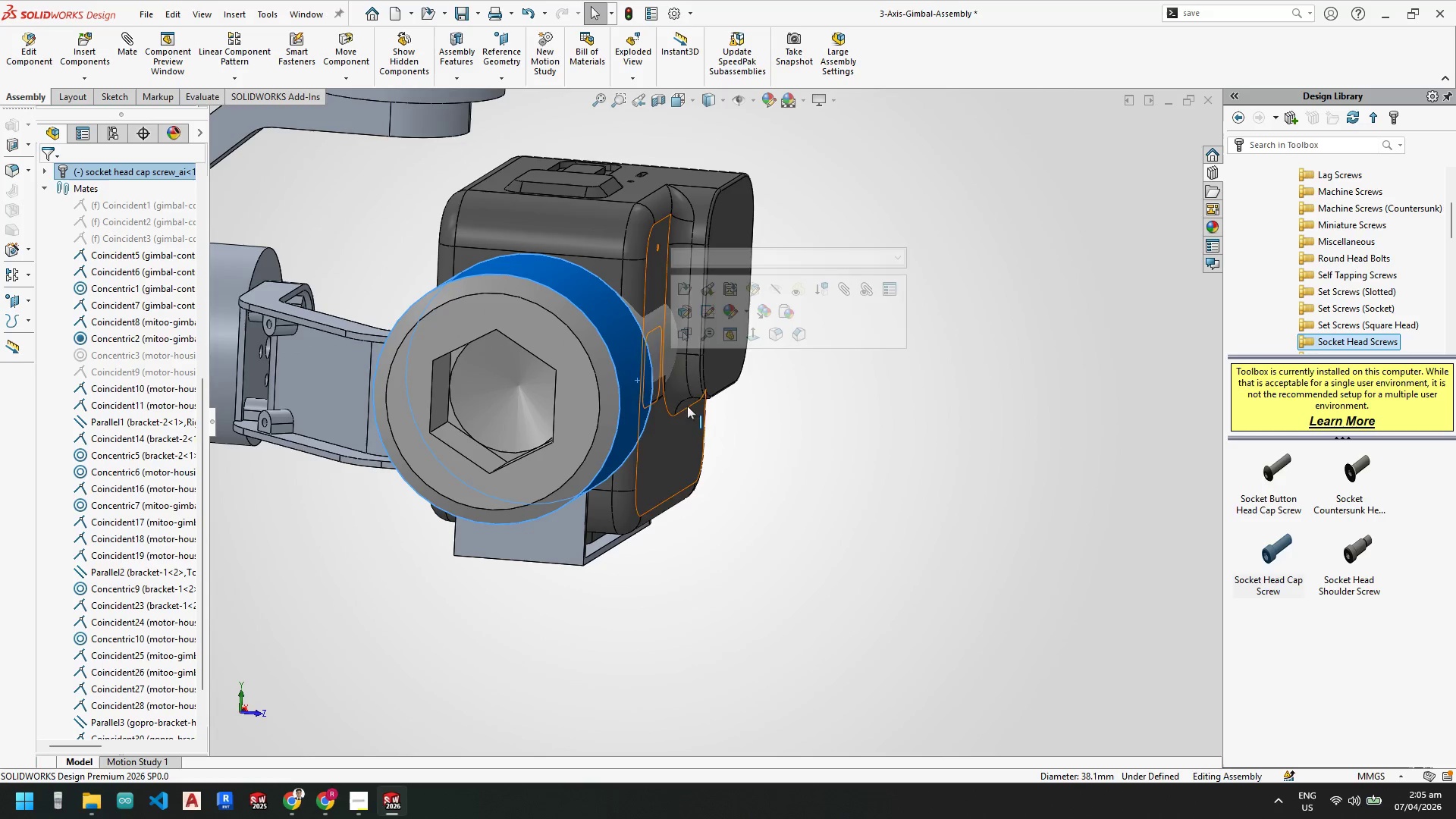 
key(Escape)
 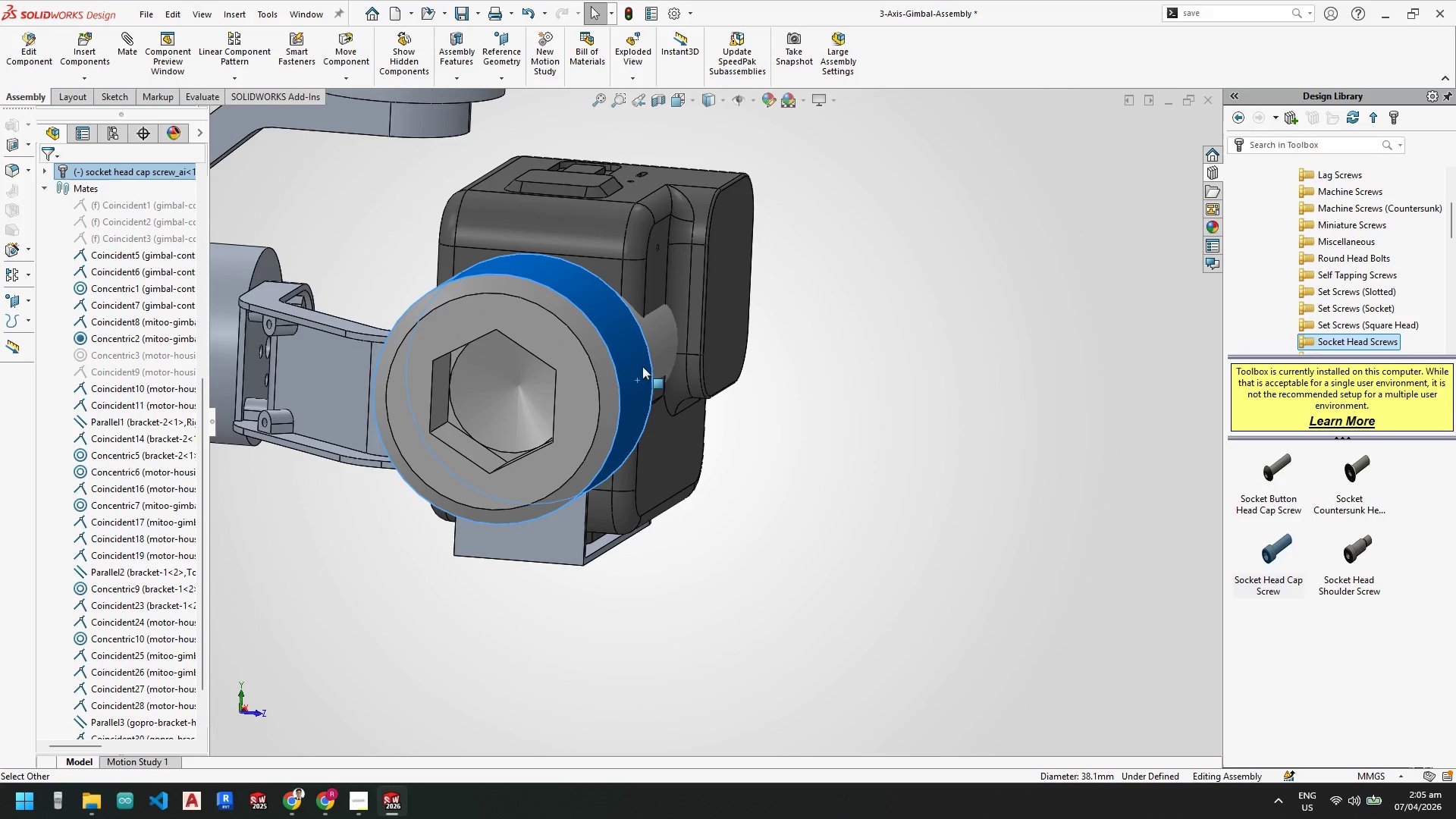 
right_click([642, 367])
 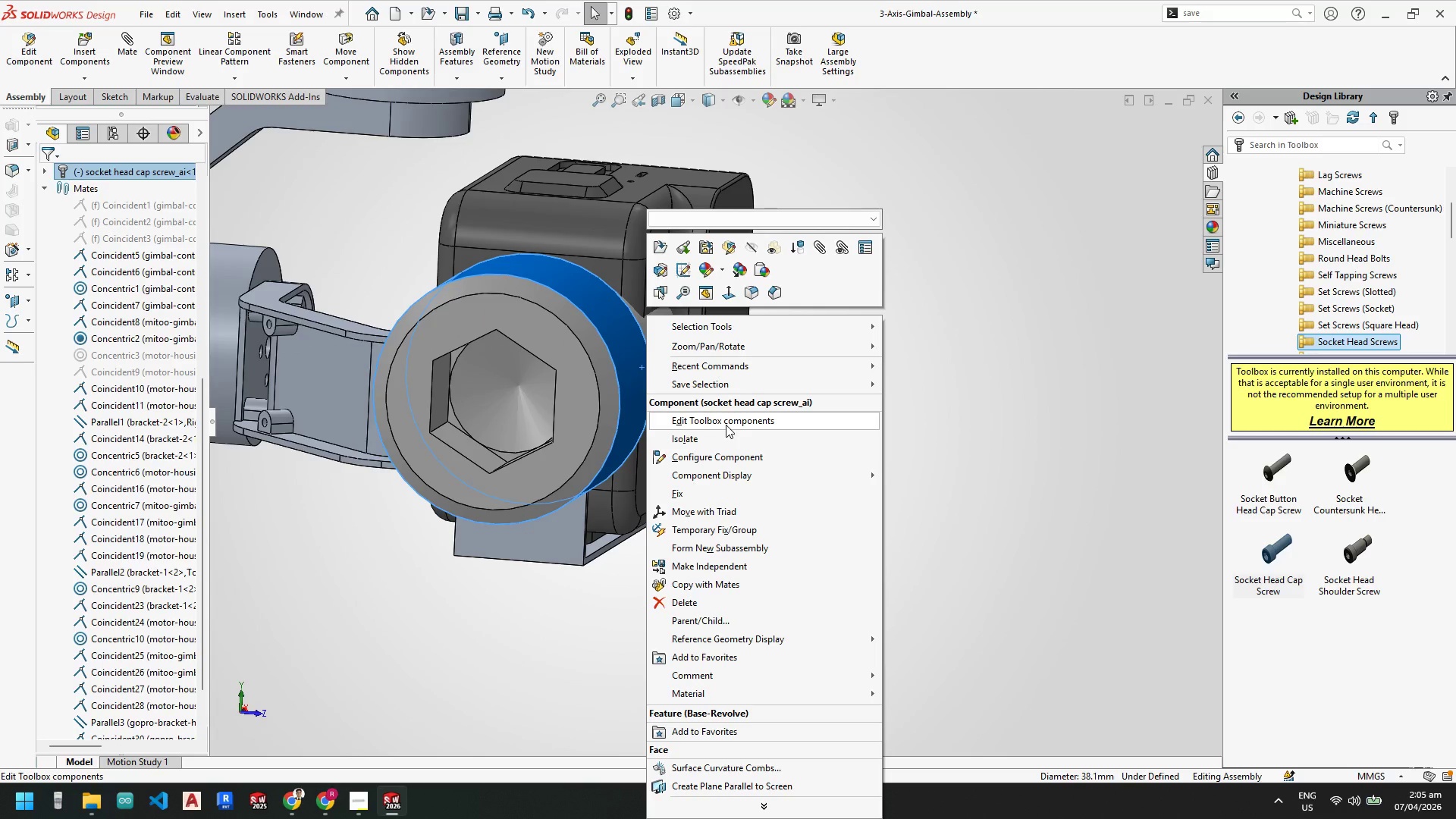 
left_click([726, 425])
 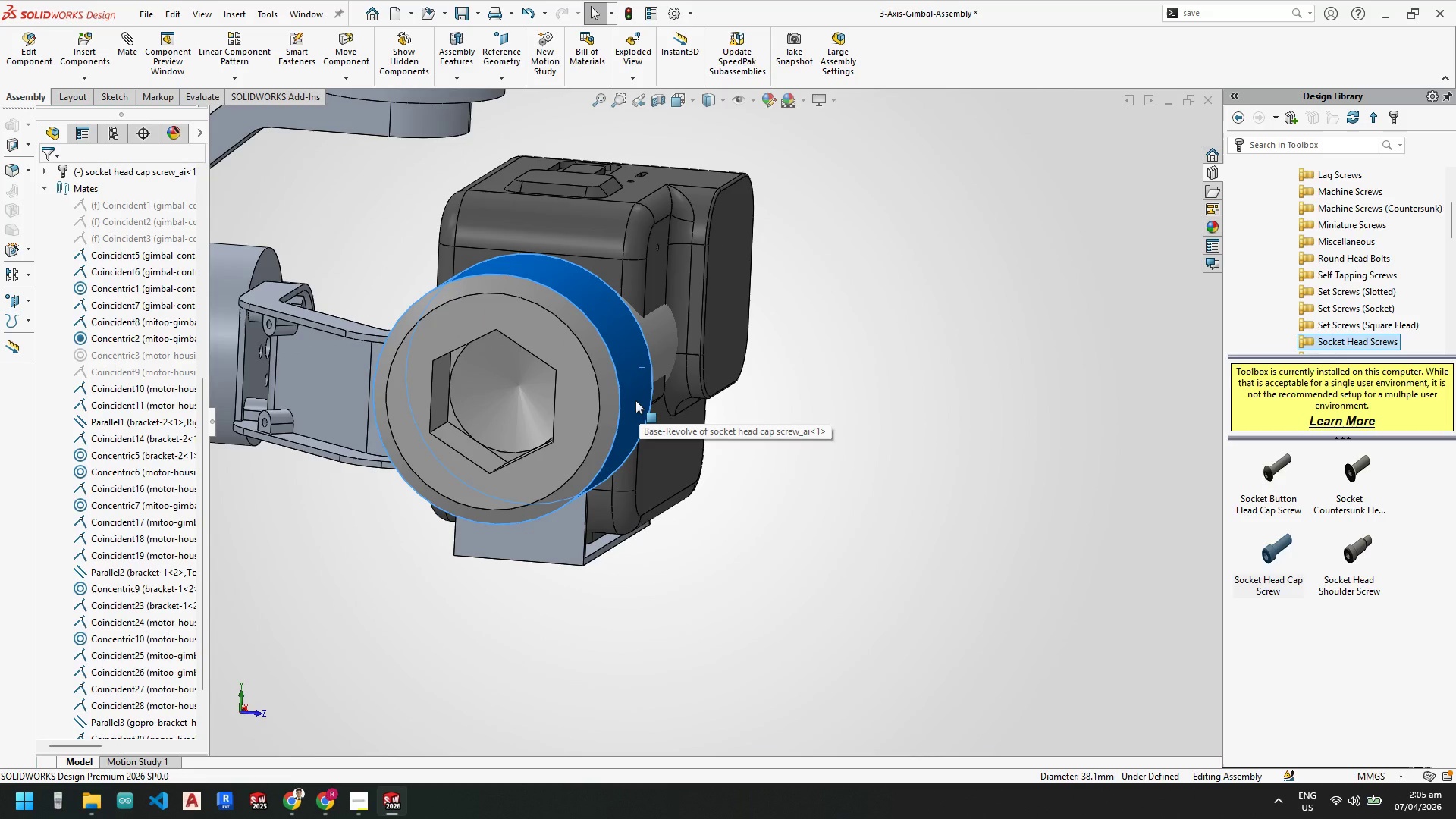 
scroll: coordinate [110, 404], scroll_direction: up, amount: 5.0
 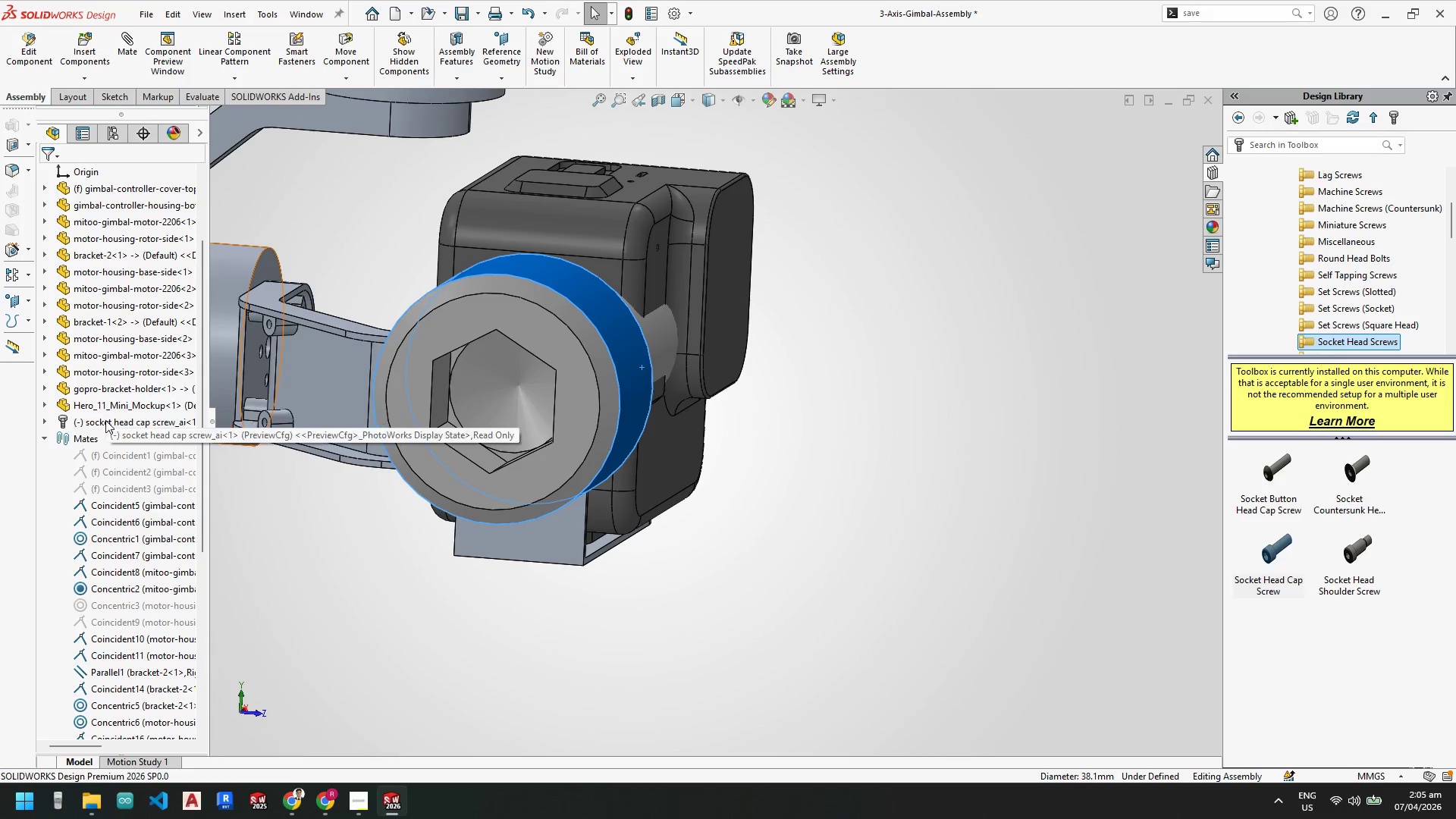 
left_click([105, 420])
 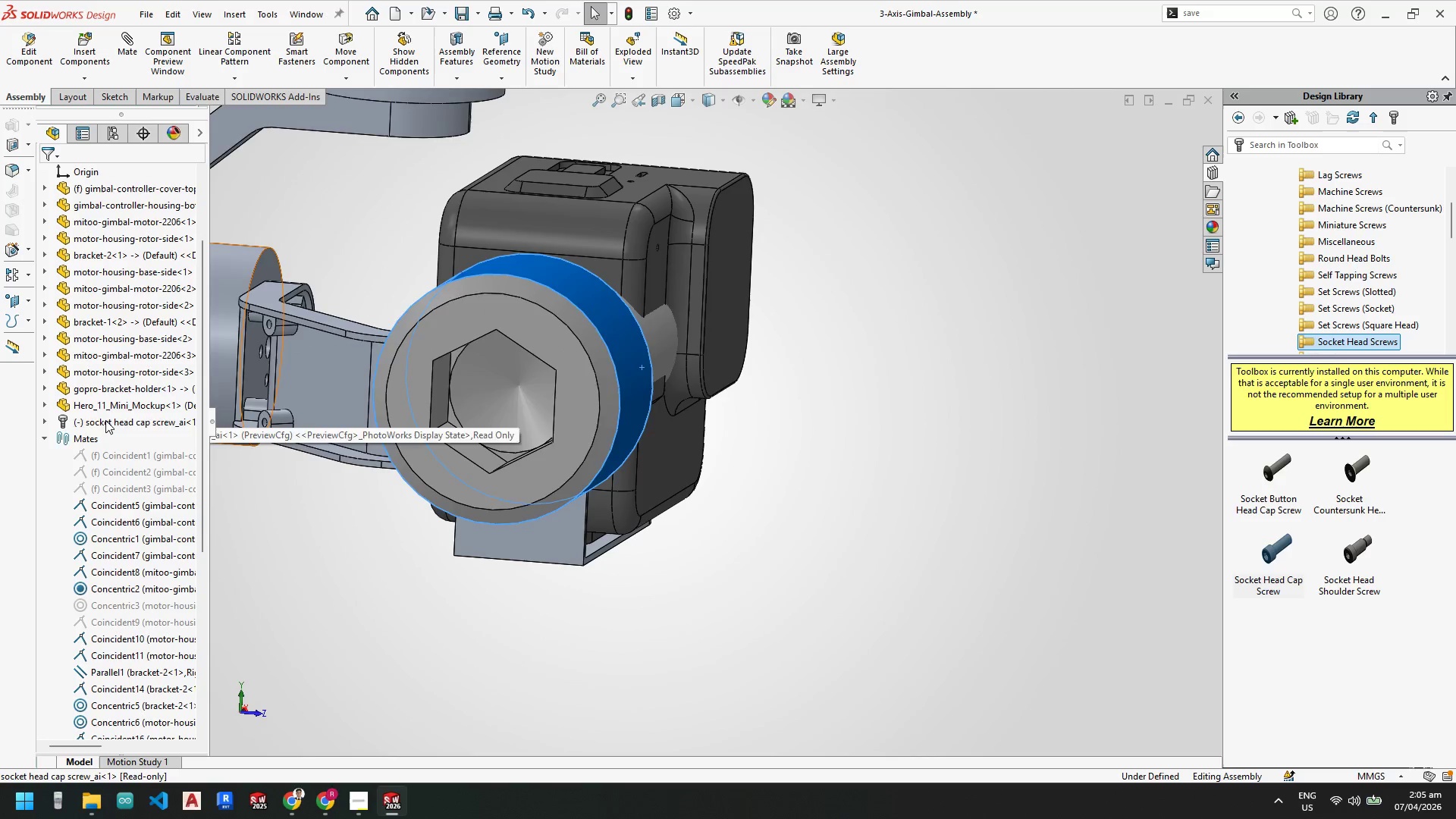 
right_click([105, 420])
 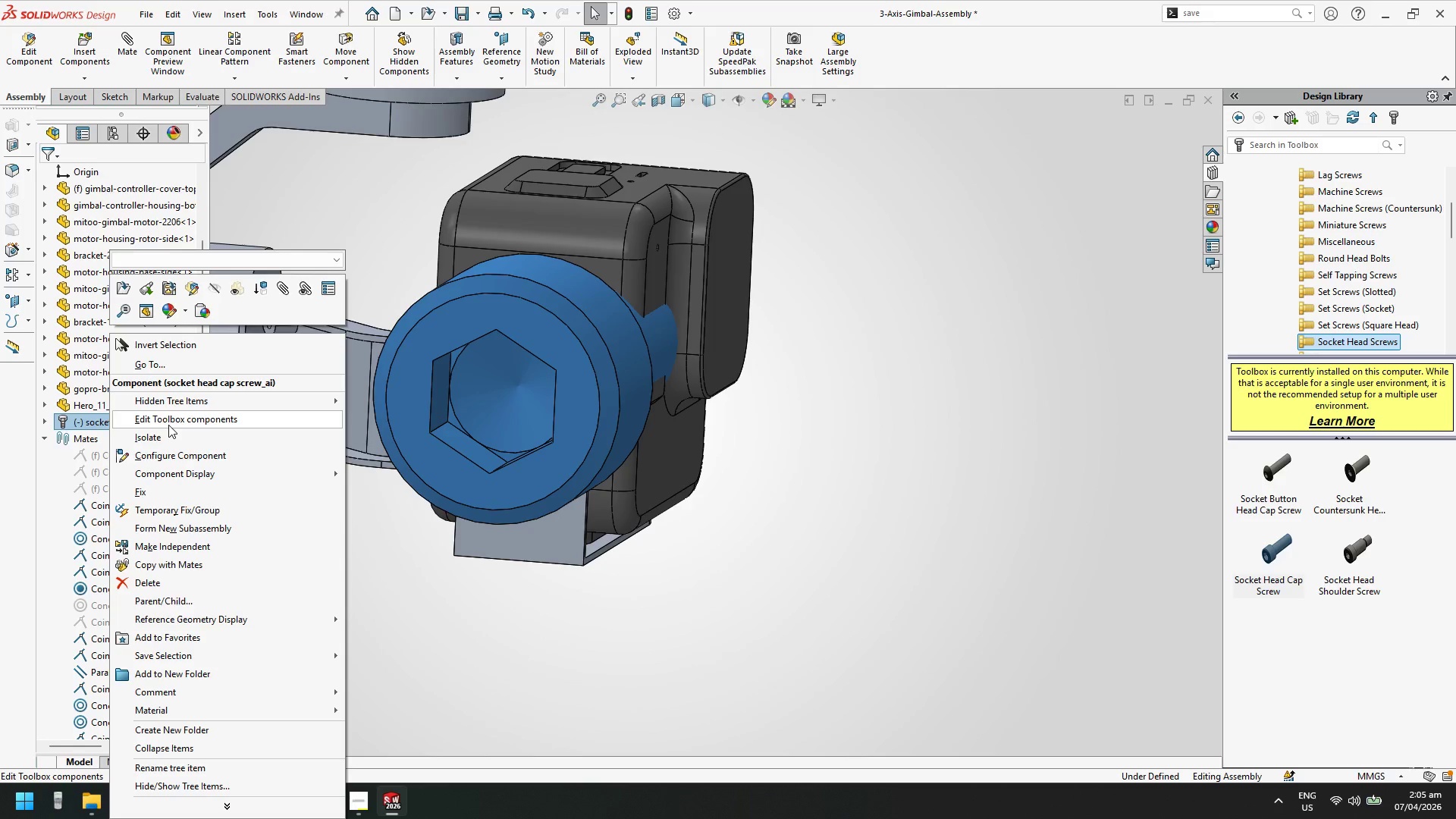 
left_click([168, 425])
 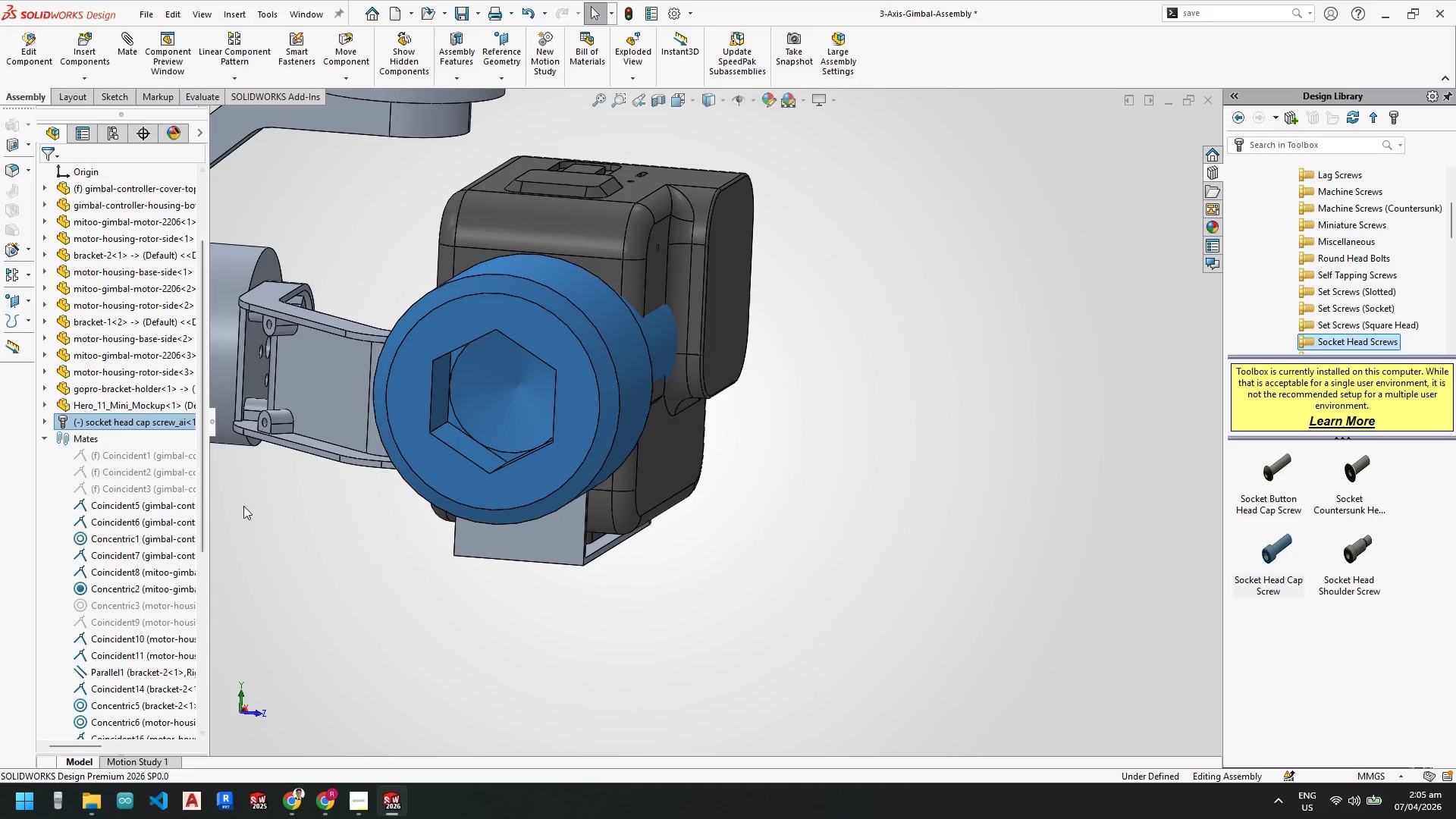 
key(Escape)
 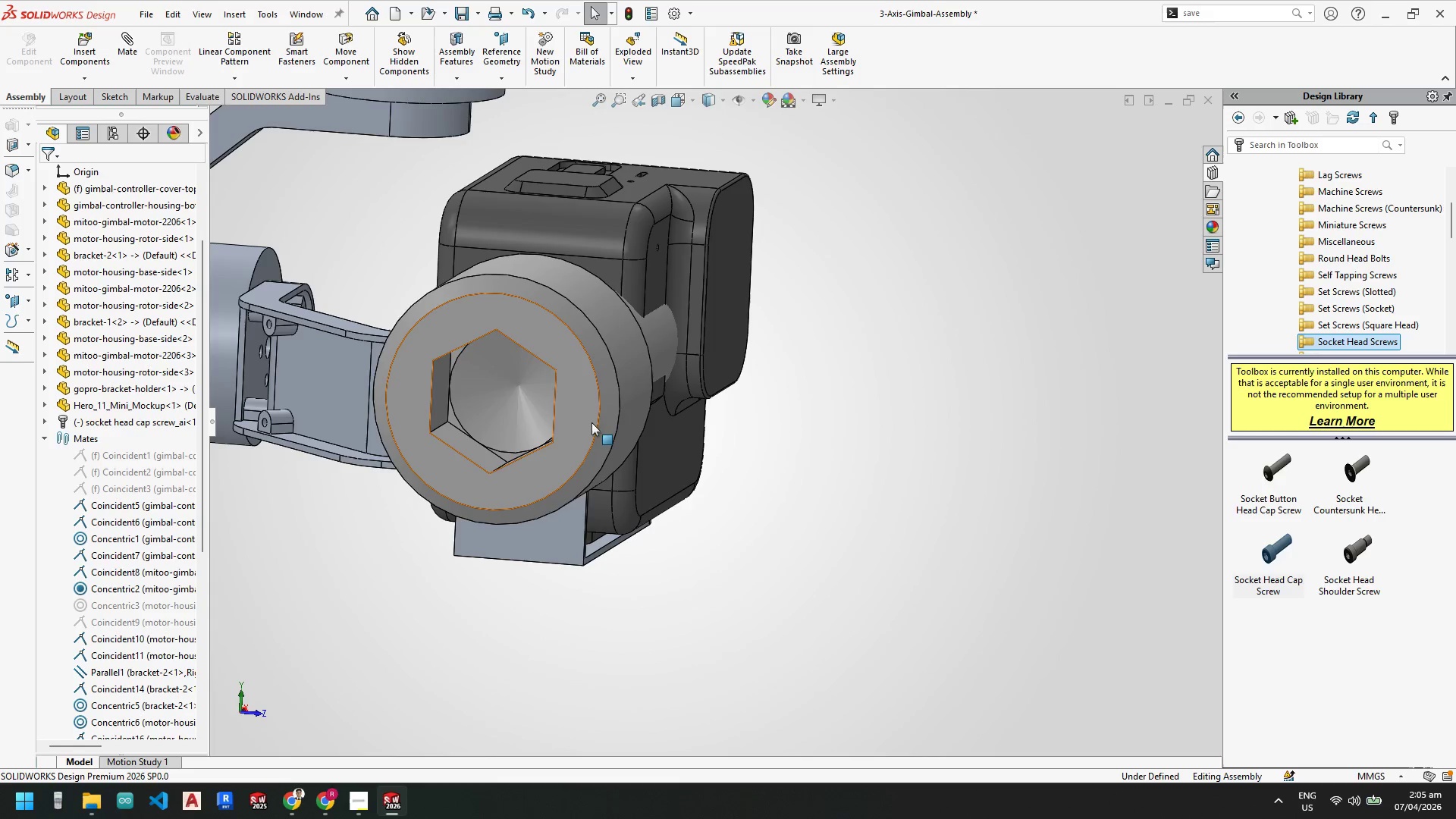 
key(Escape)
 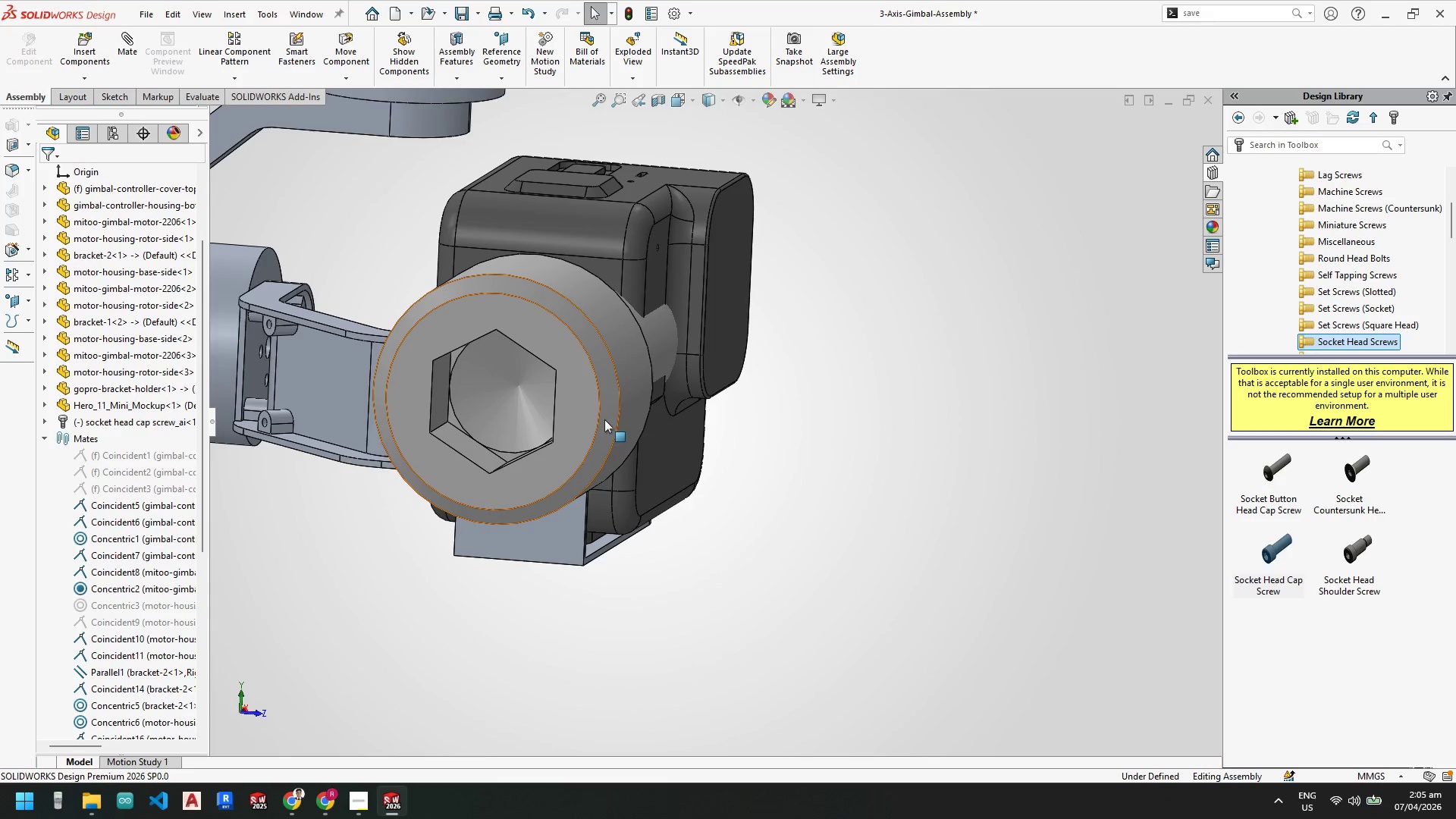 
key(Escape)
 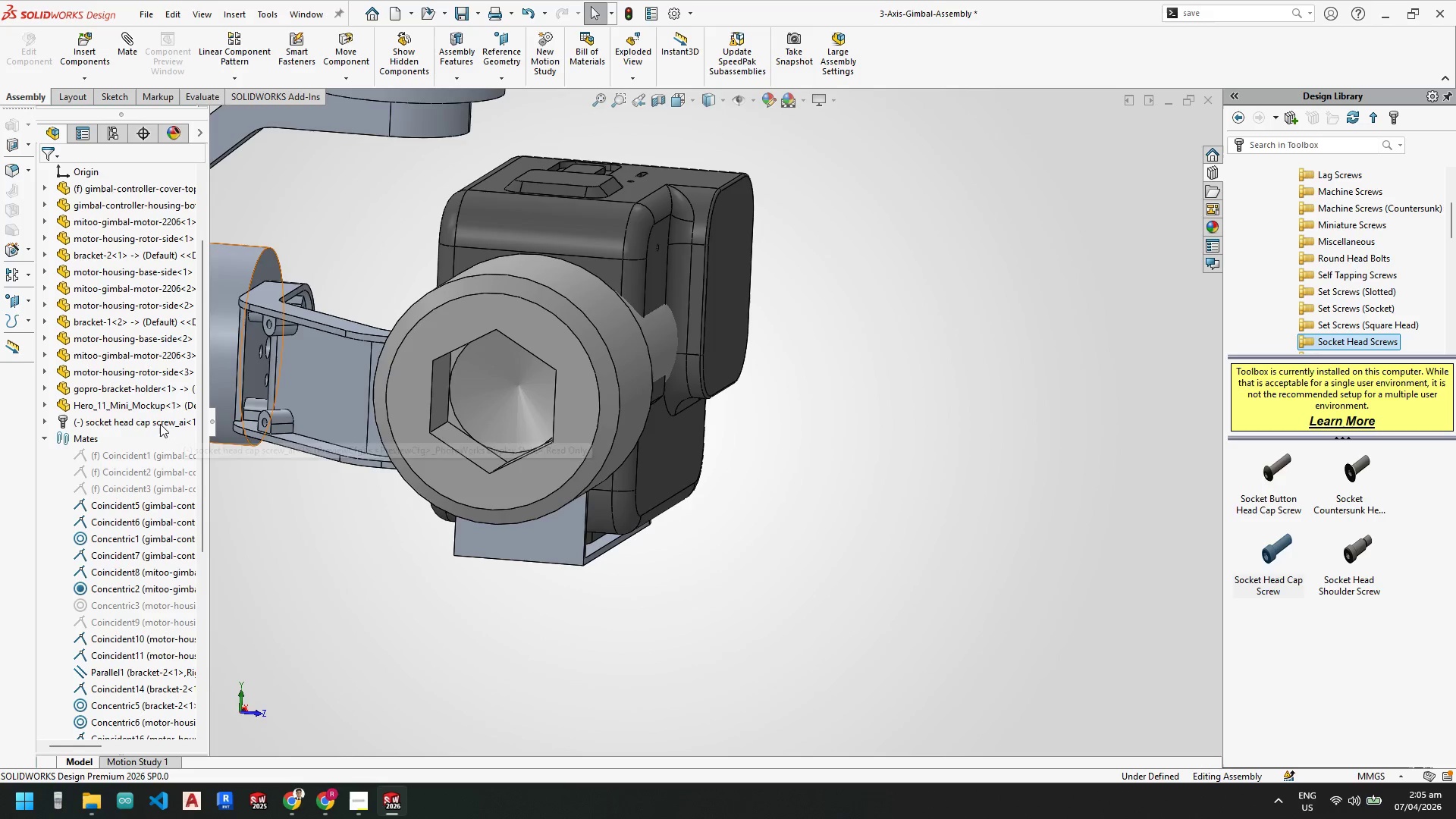 
left_click([157, 425])
 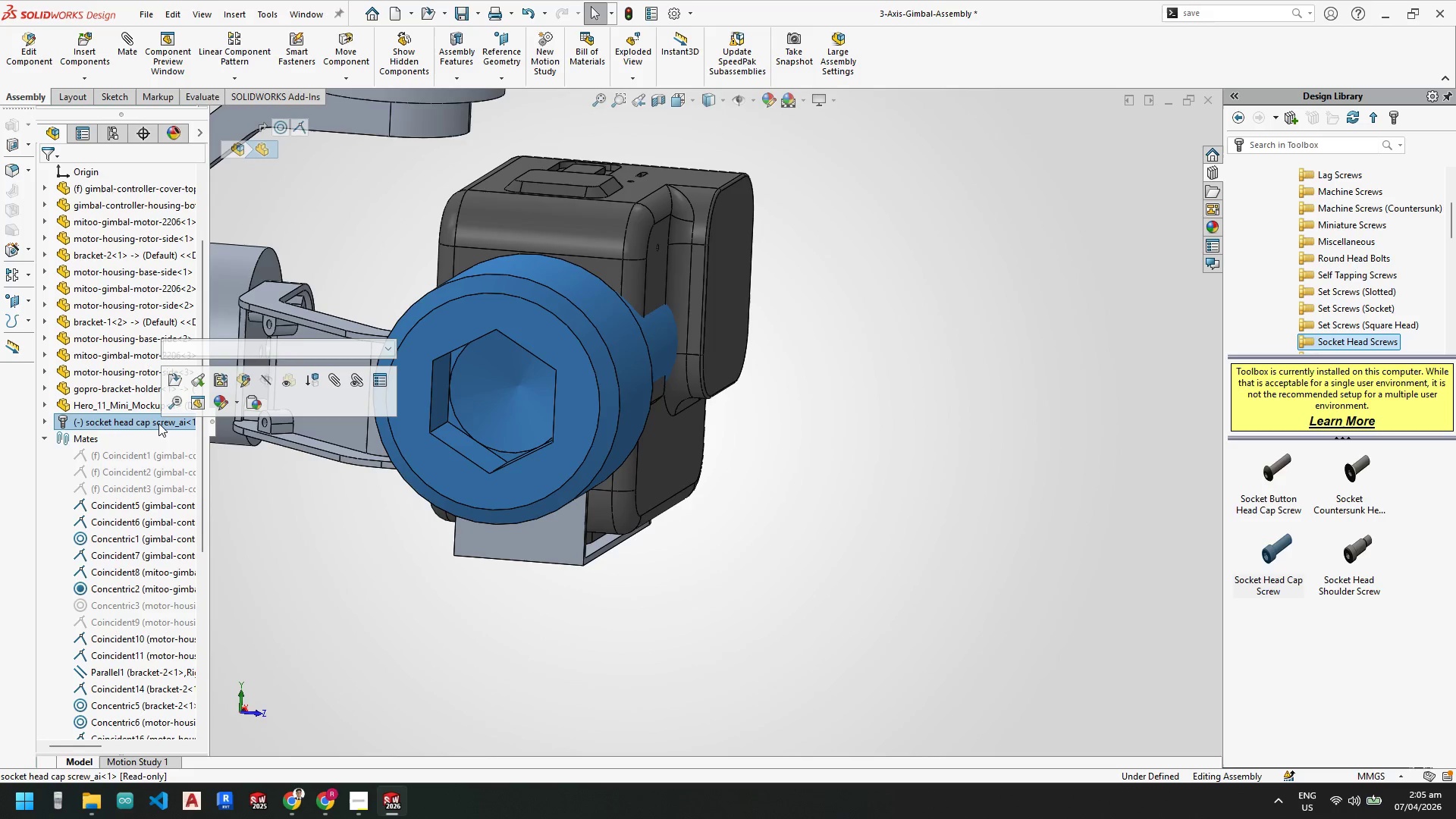 
key(Delete)
 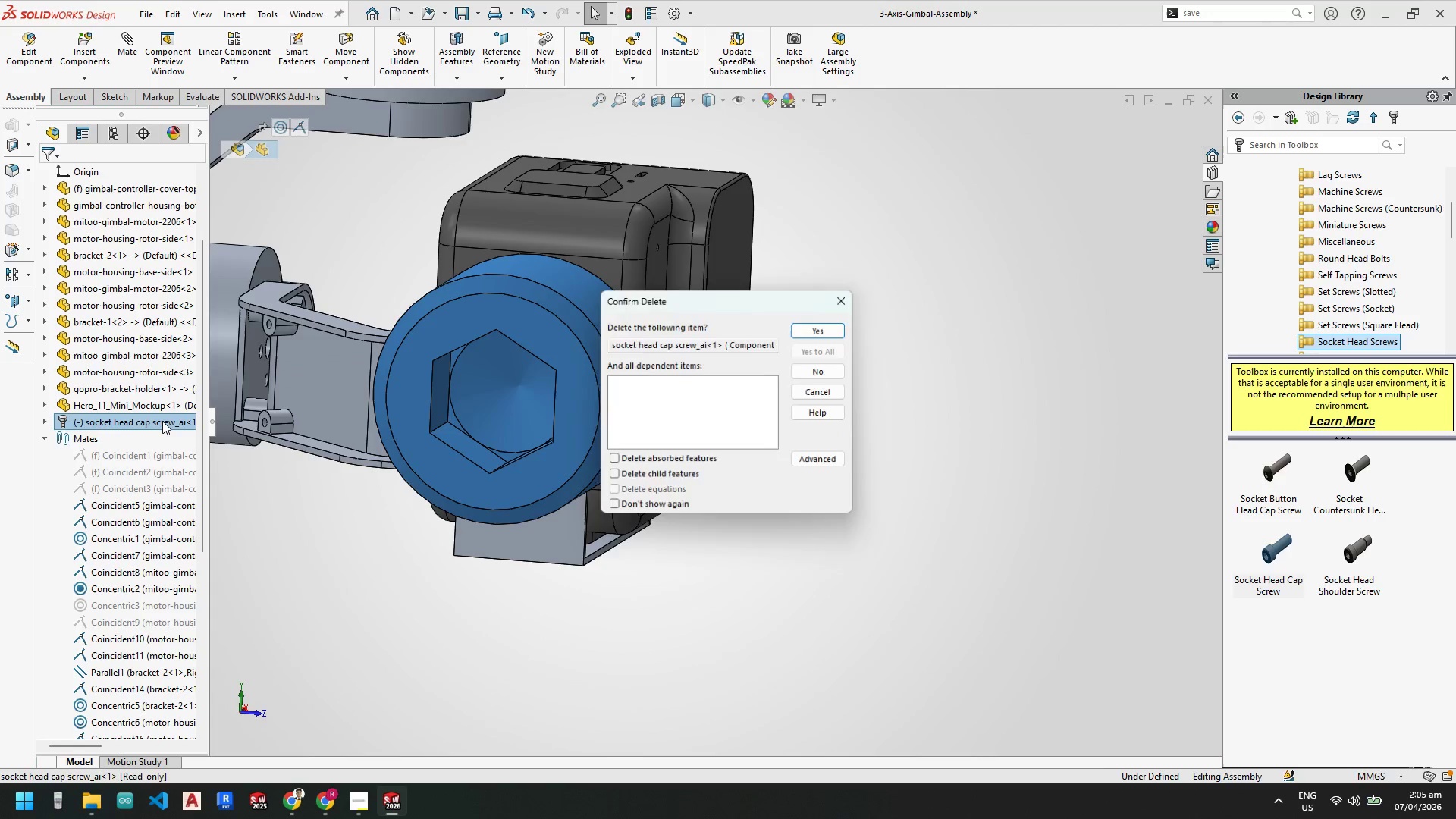 
key(Enter)
 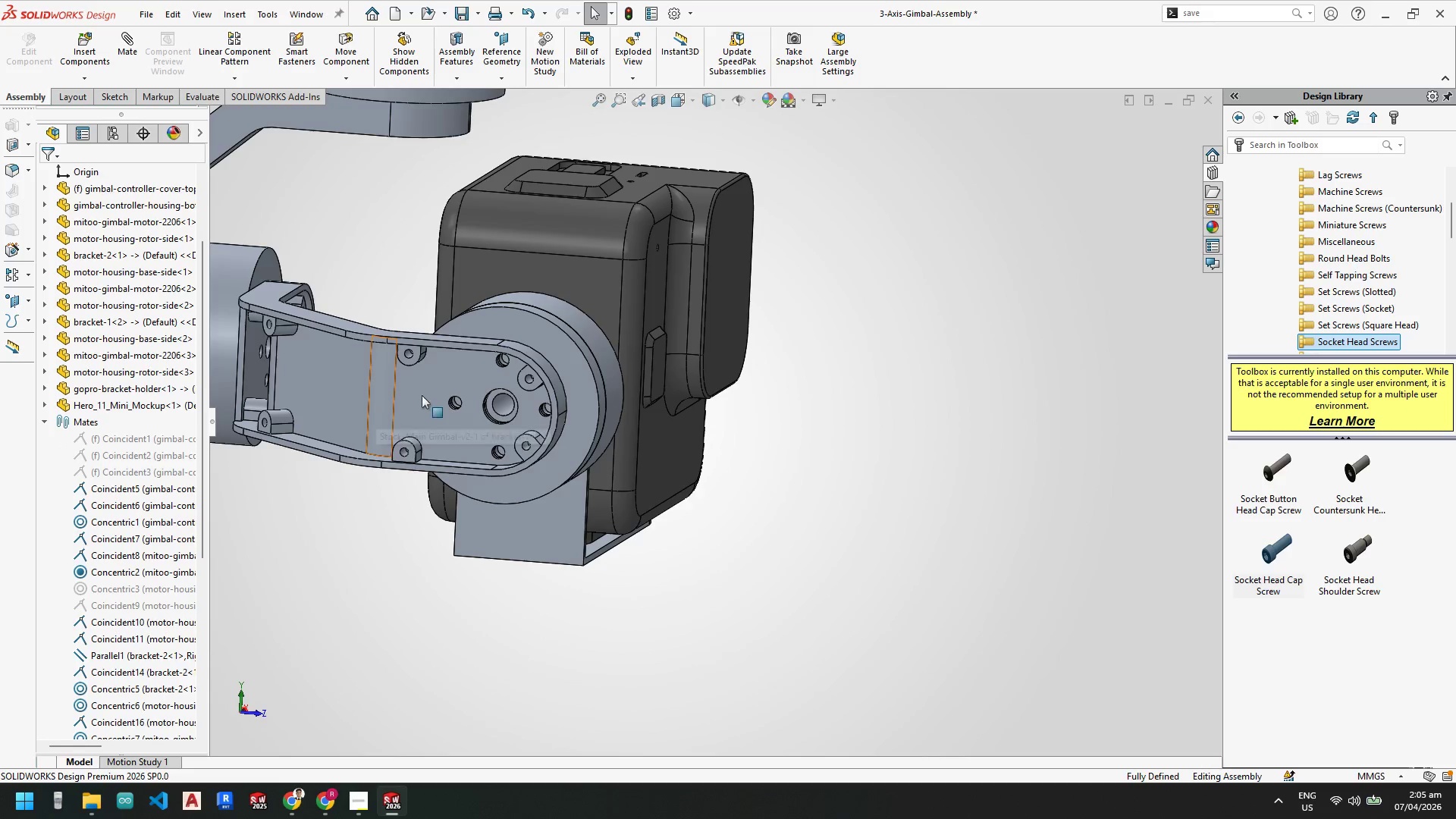 
scroll: coordinate [551, 434], scroll_direction: up, amount: 3.0
 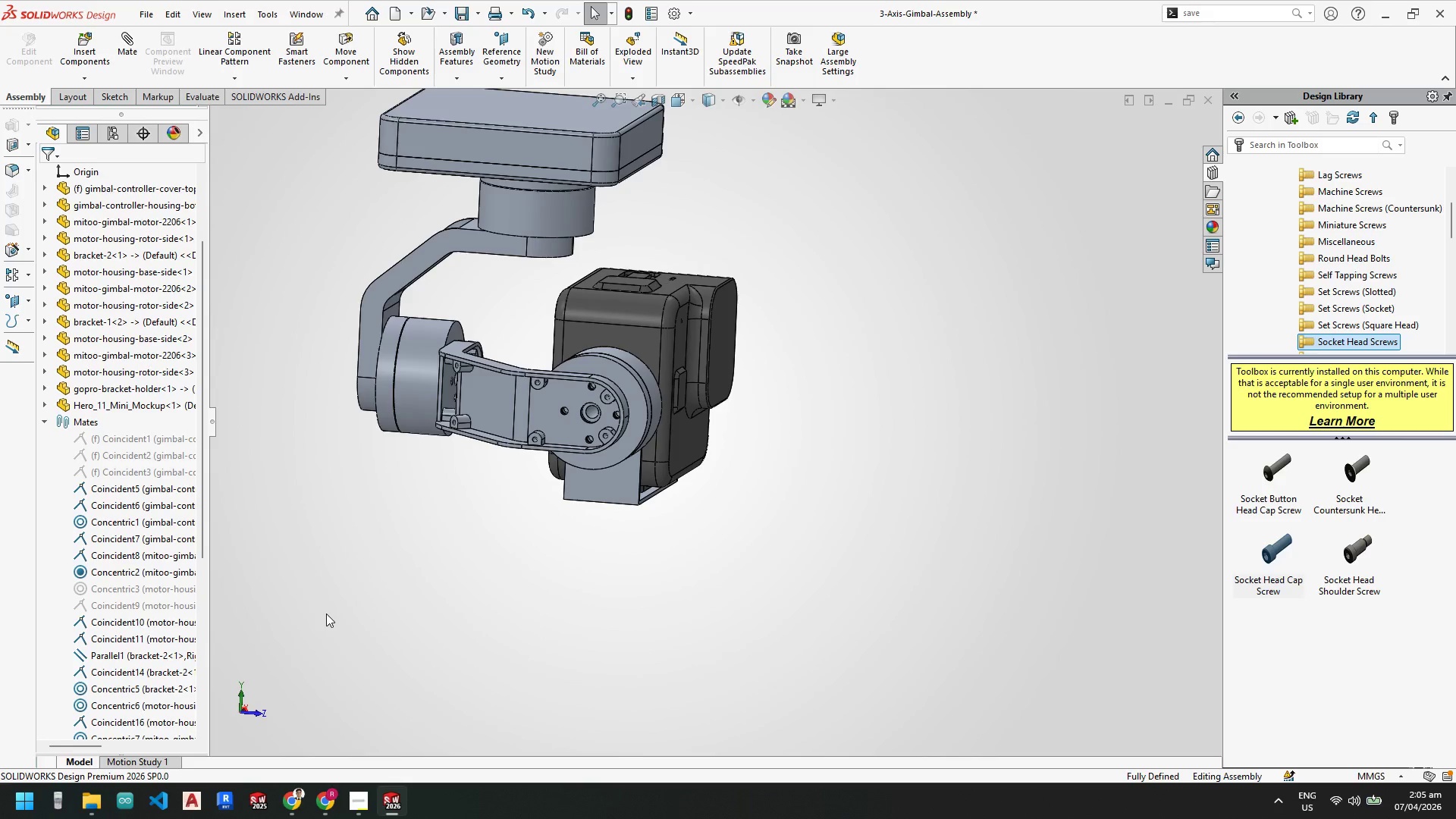 
wait(7.87)
 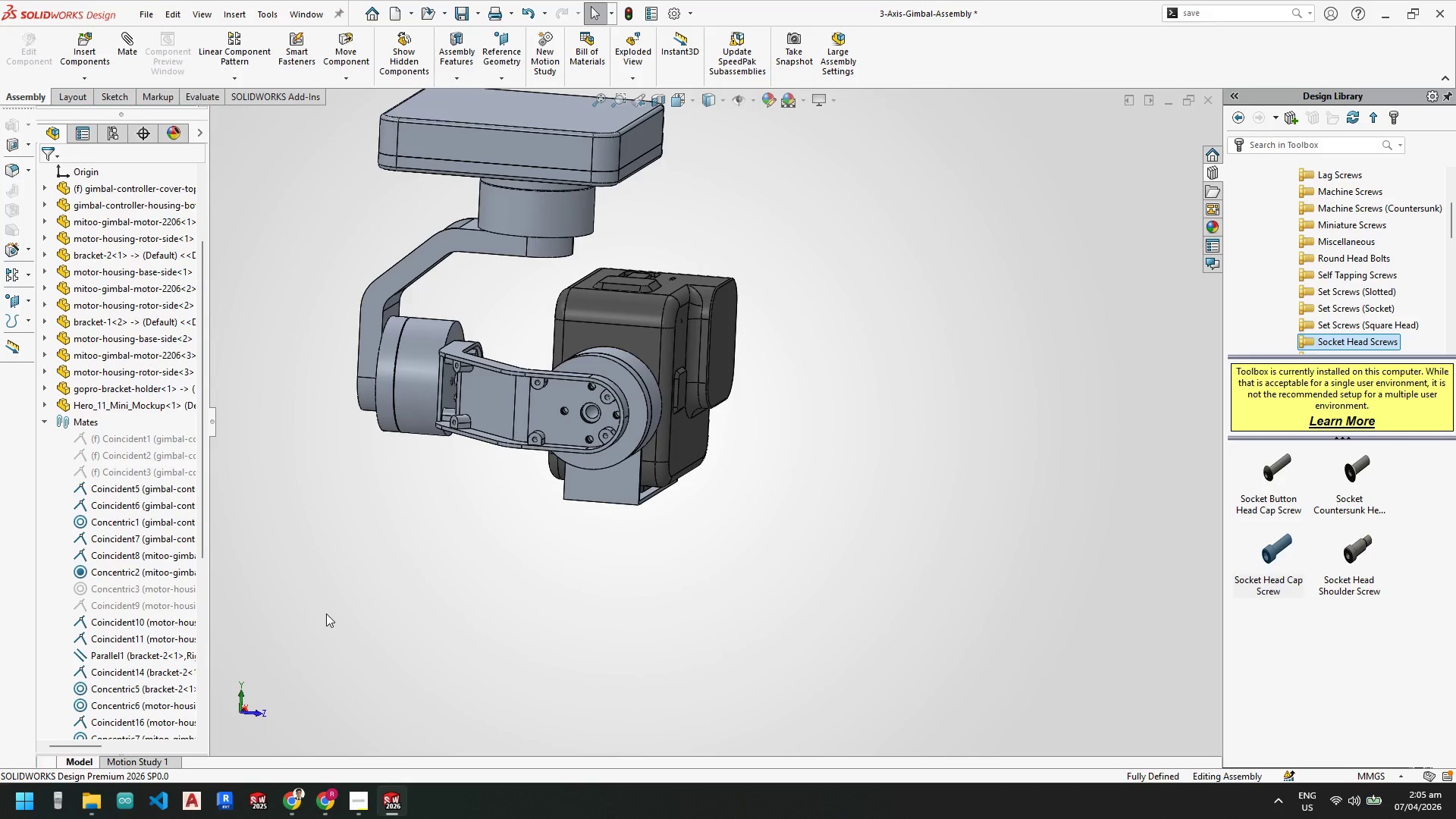 
scroll: coordinate [574, 591], scroll_direction: up, amount: 2.0
 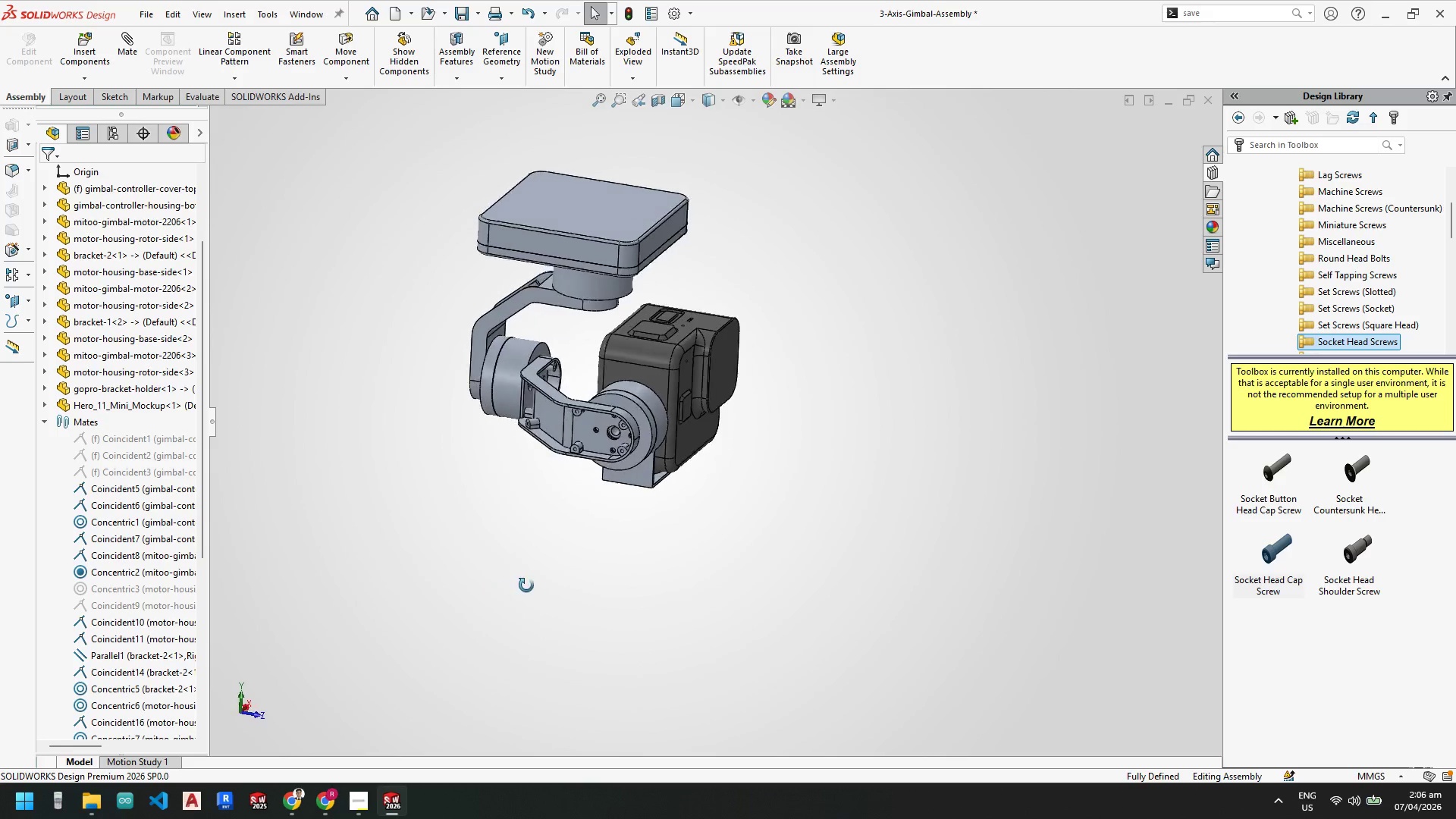 
scroll: coordinate [570, 344], scroll_direction: down, amount: 3.0
 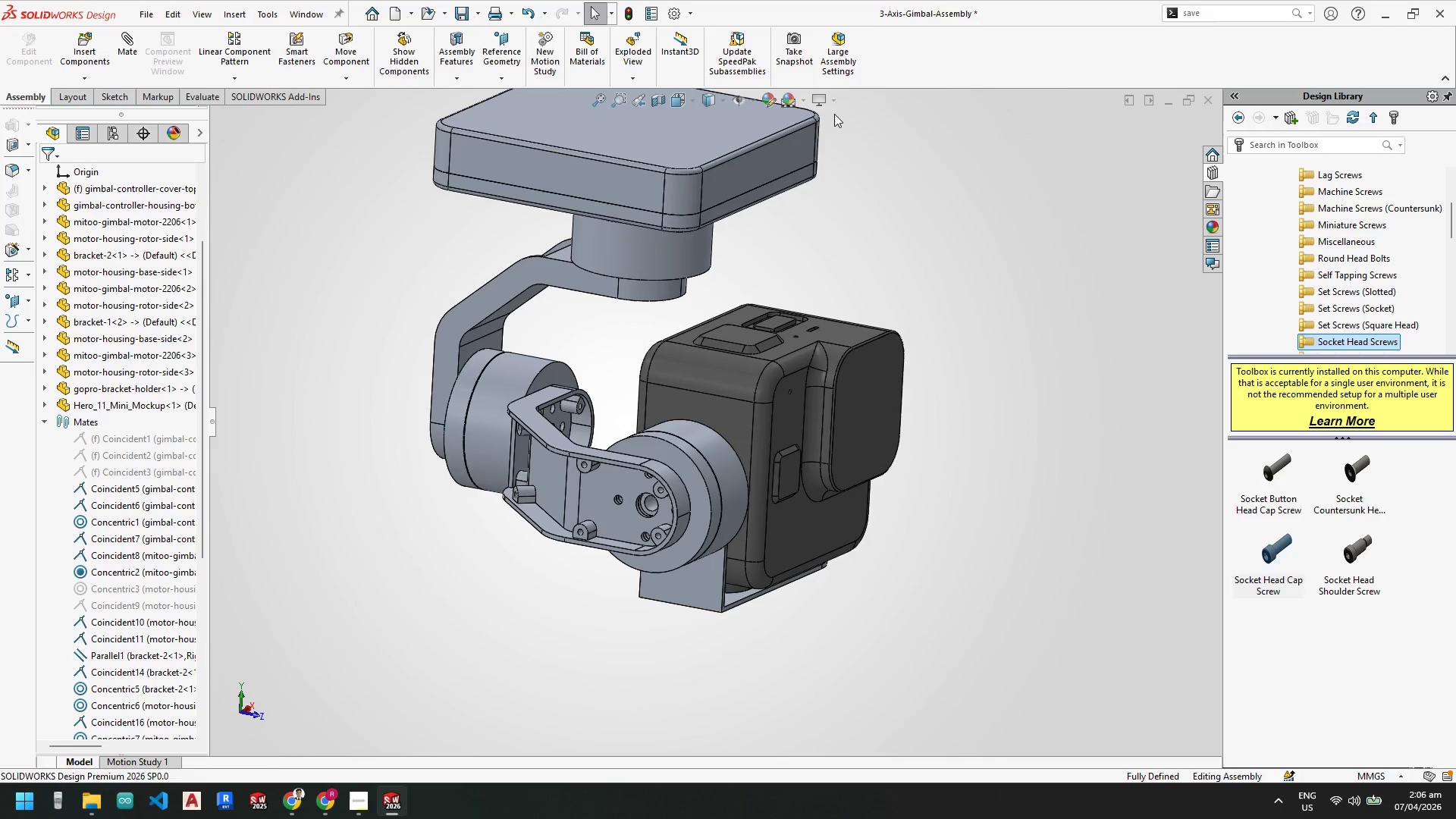 
left_click([832, 104])
 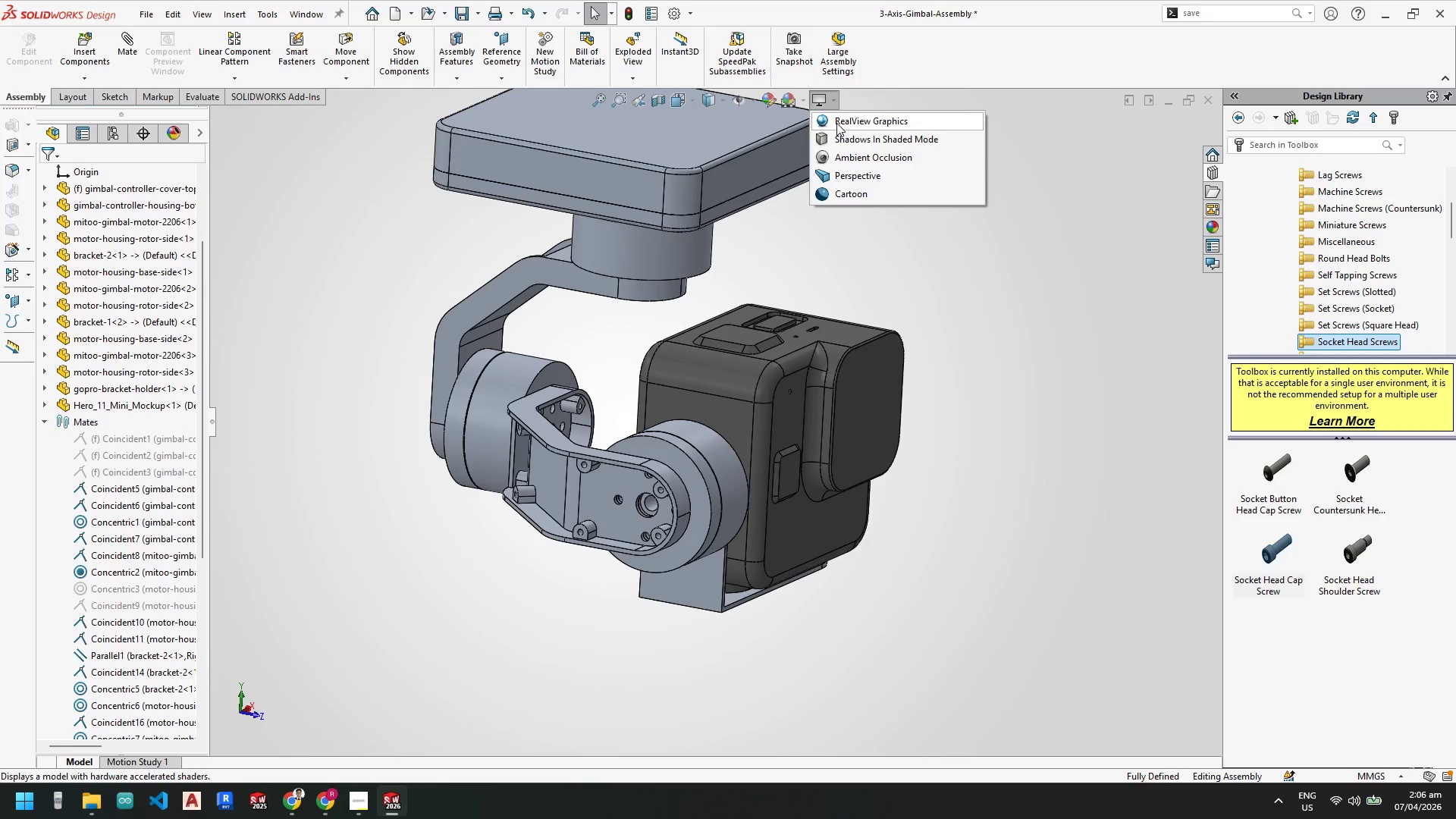 
left_click([836, 123])
 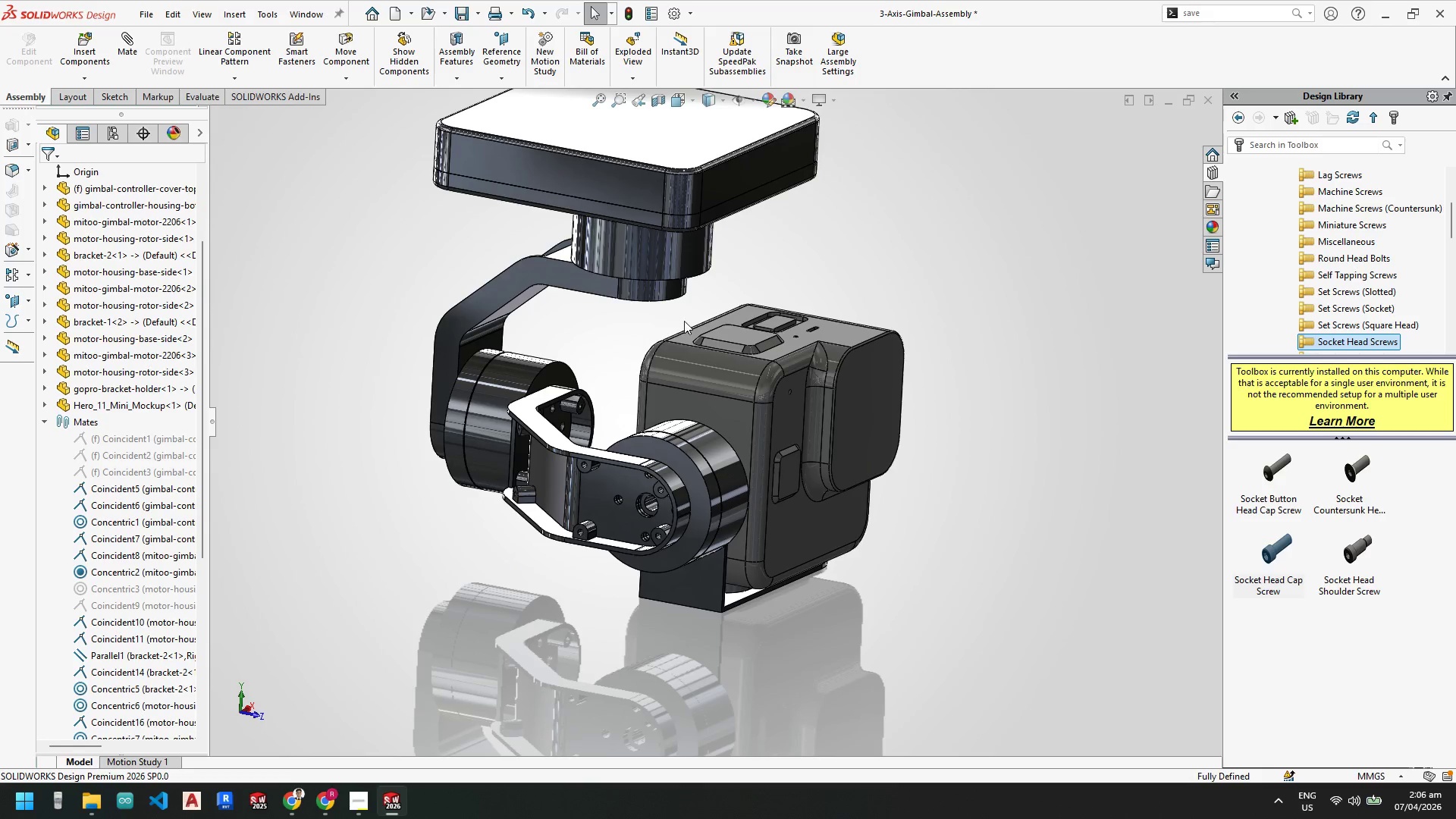 
scroll: coordinate [609, 432], scroll_direction: down, amount: 2.0
 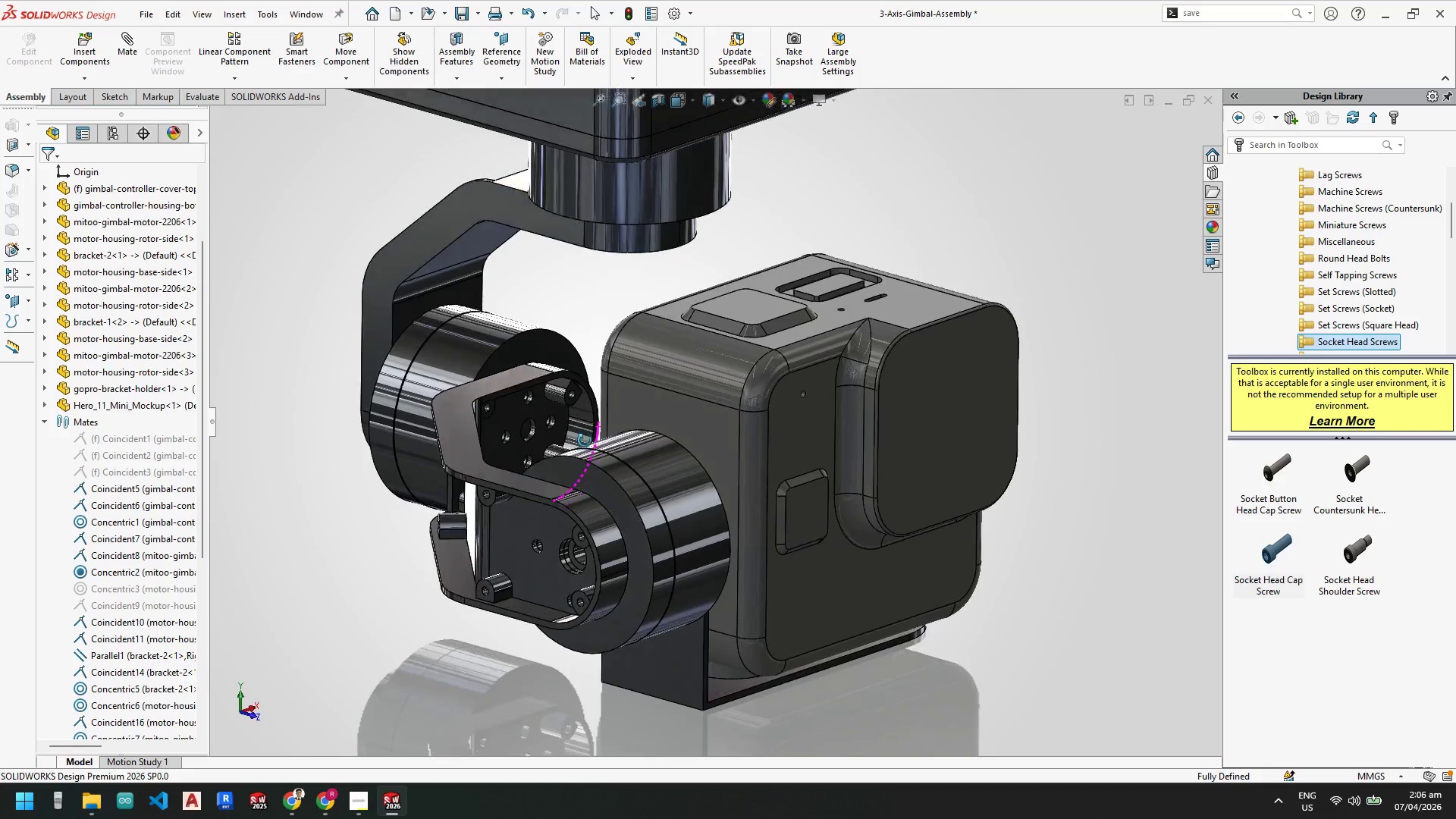 
key(Control+S)
 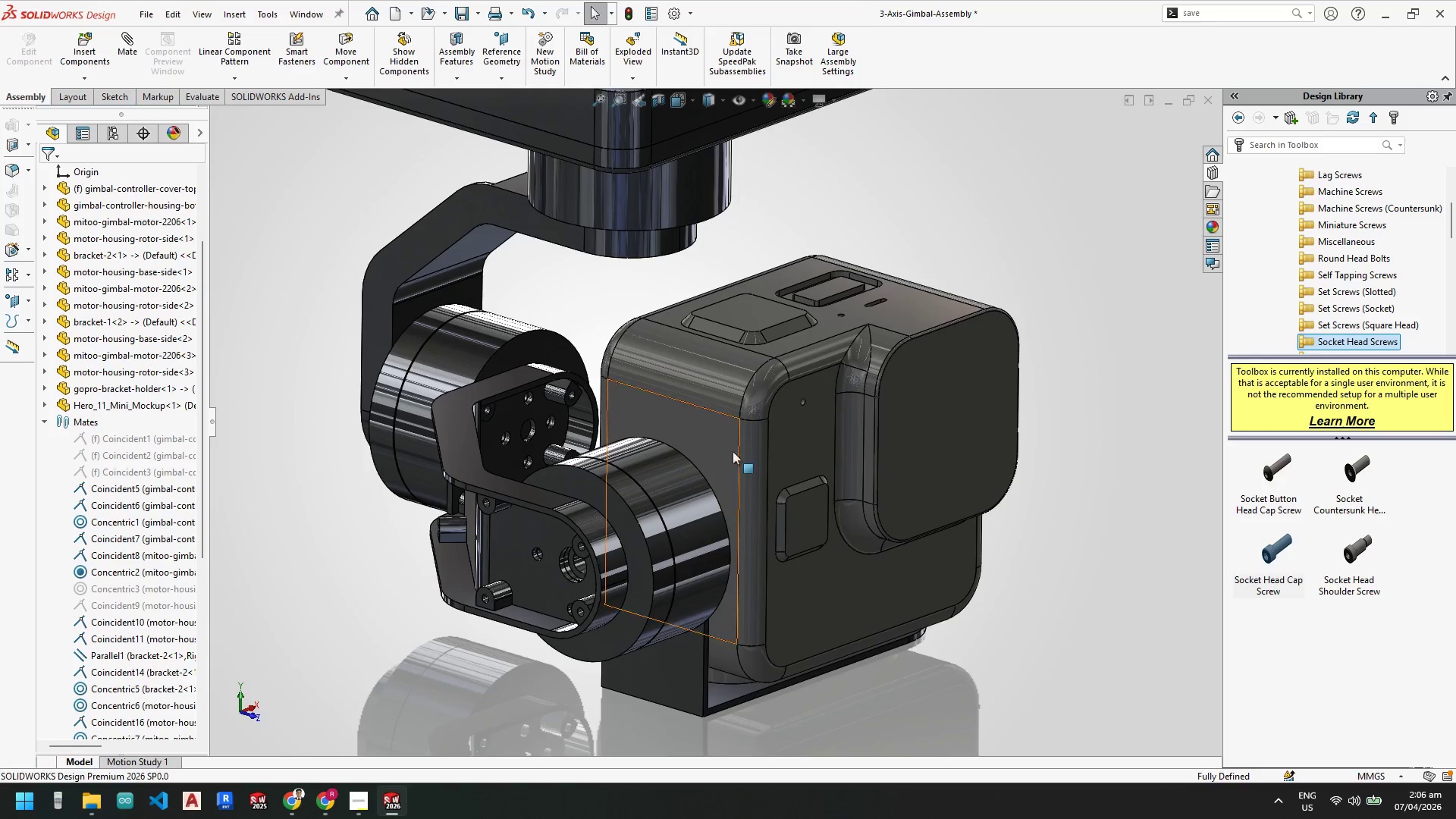 
scroll: coordinate [757, 457], scroll_direction: down, amount: 9.0
 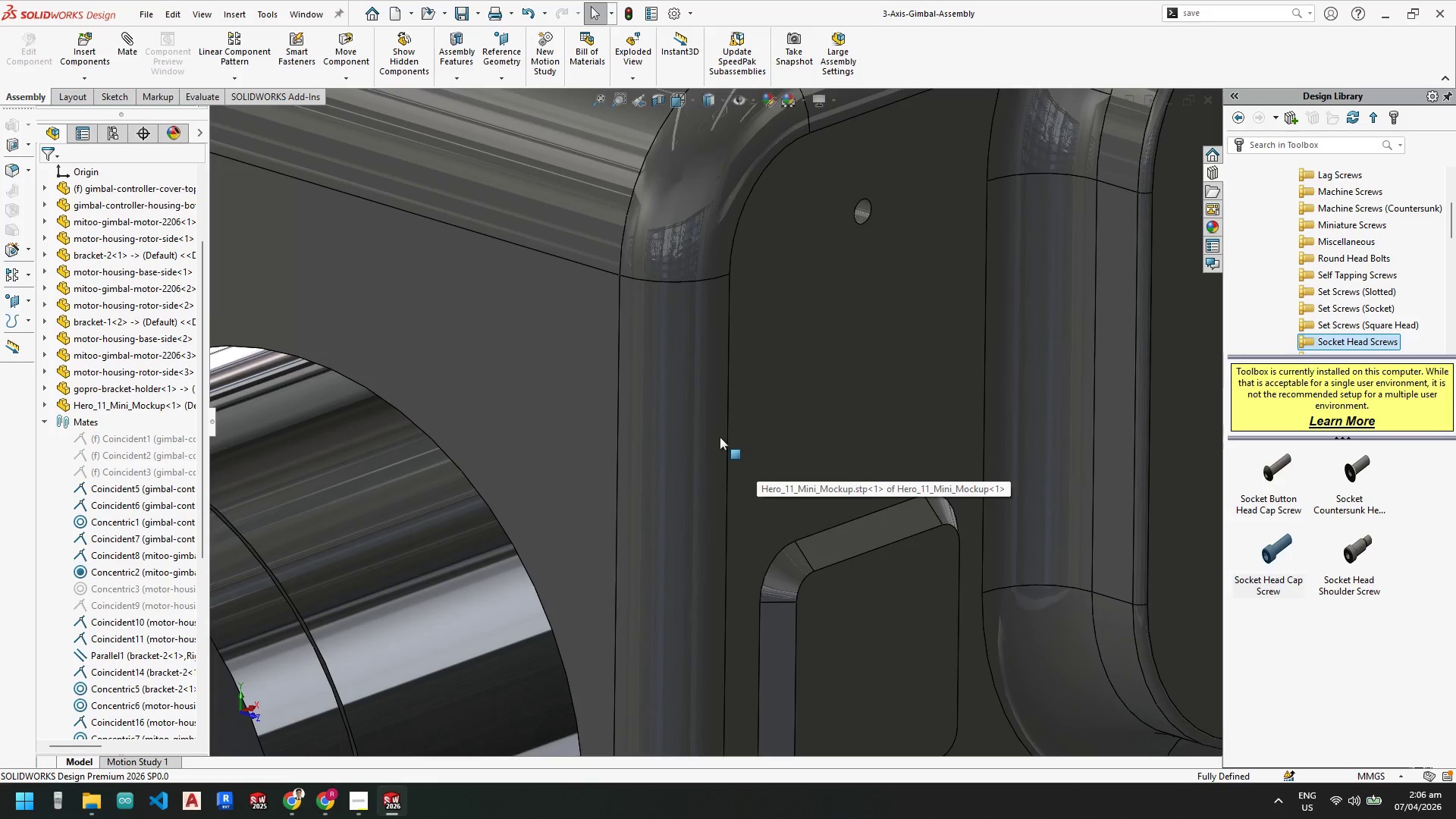 
scroll: coordinate [767, 325], scroll_direction: up, amount: 5.0
 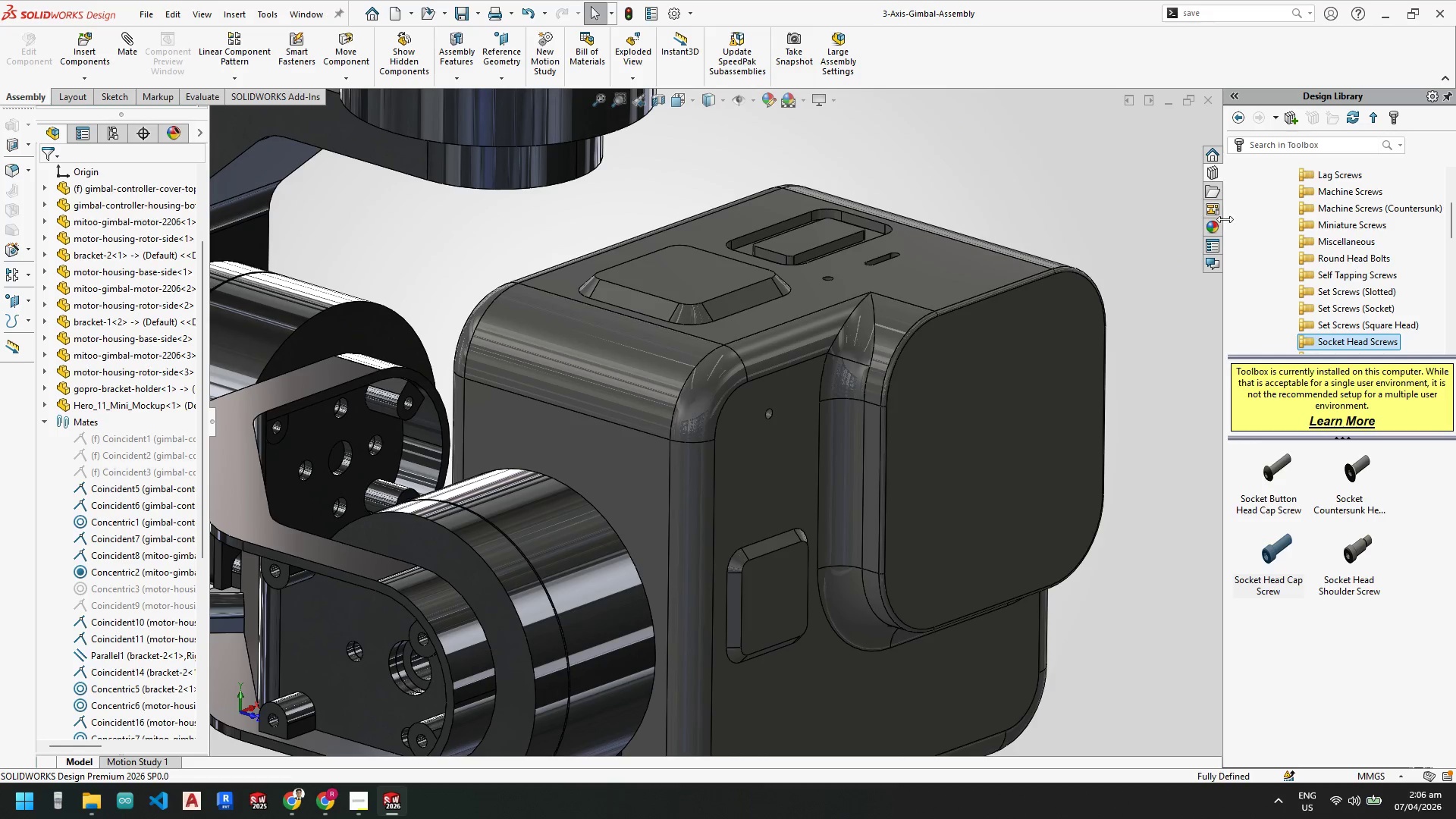 
left_click([1216, 227])
 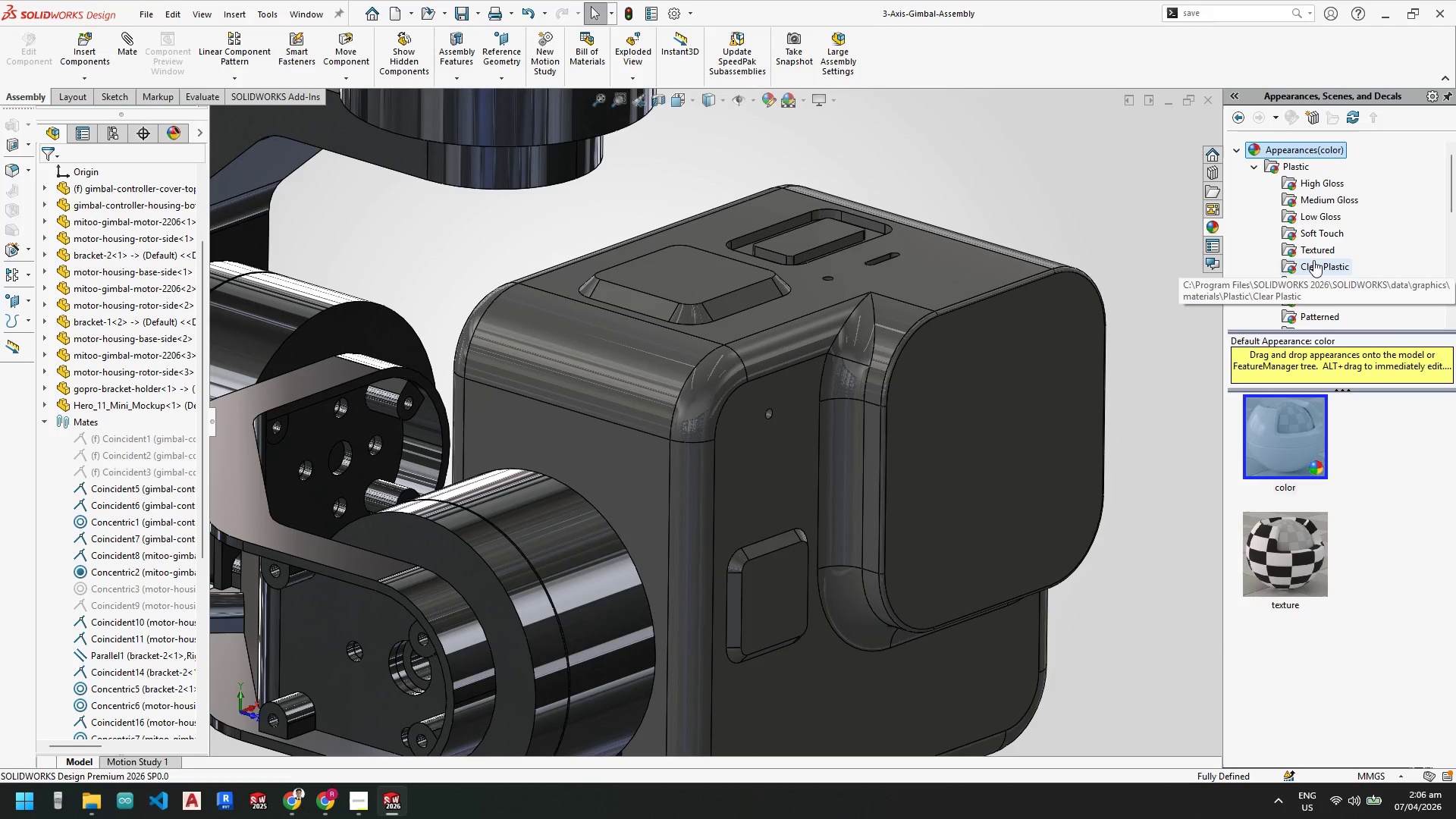 
left_click([1311, 253])
 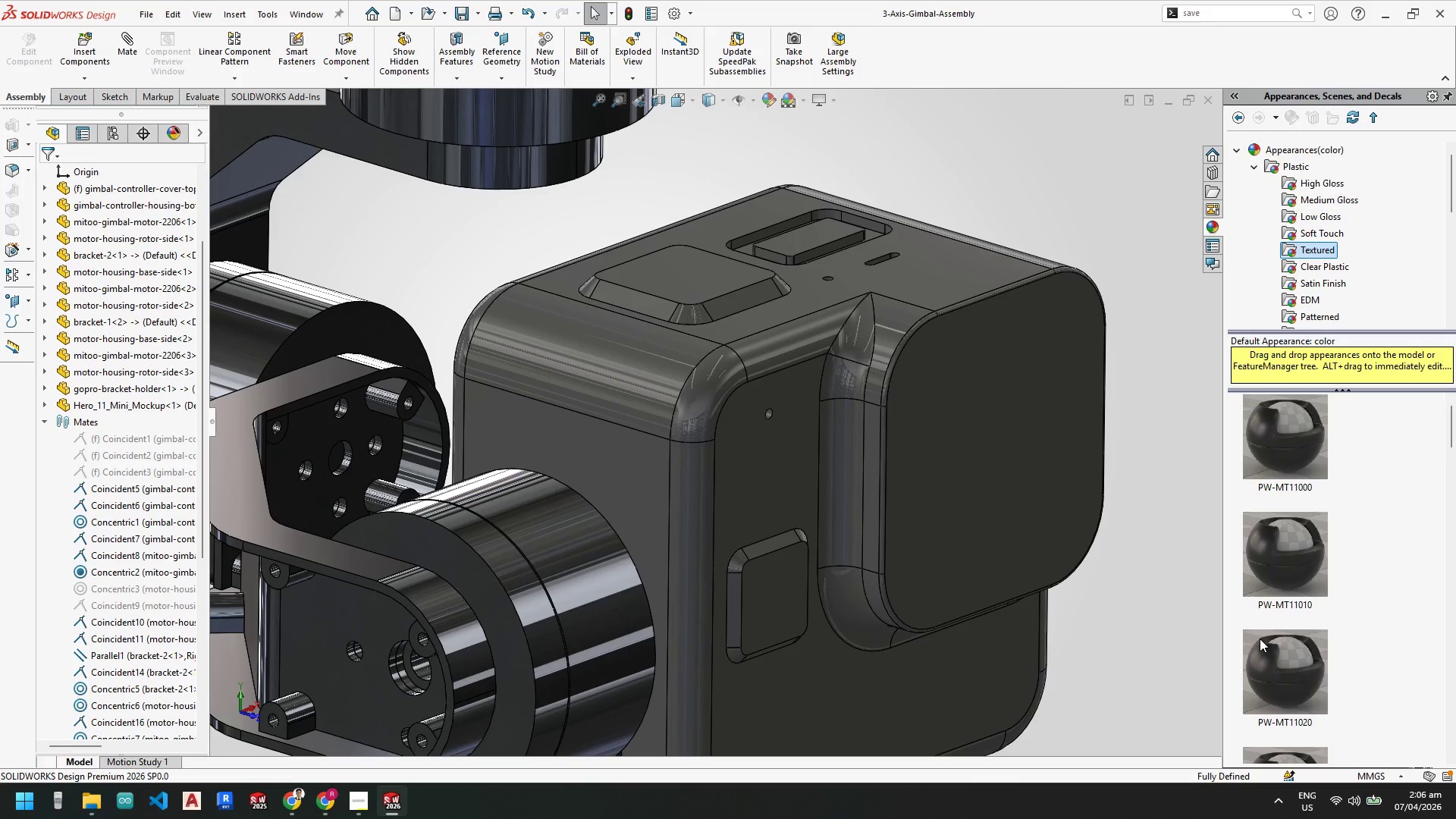 
left_click_drag(start_coordinate=[1270, 675], to_coordinate=[941, 475])
 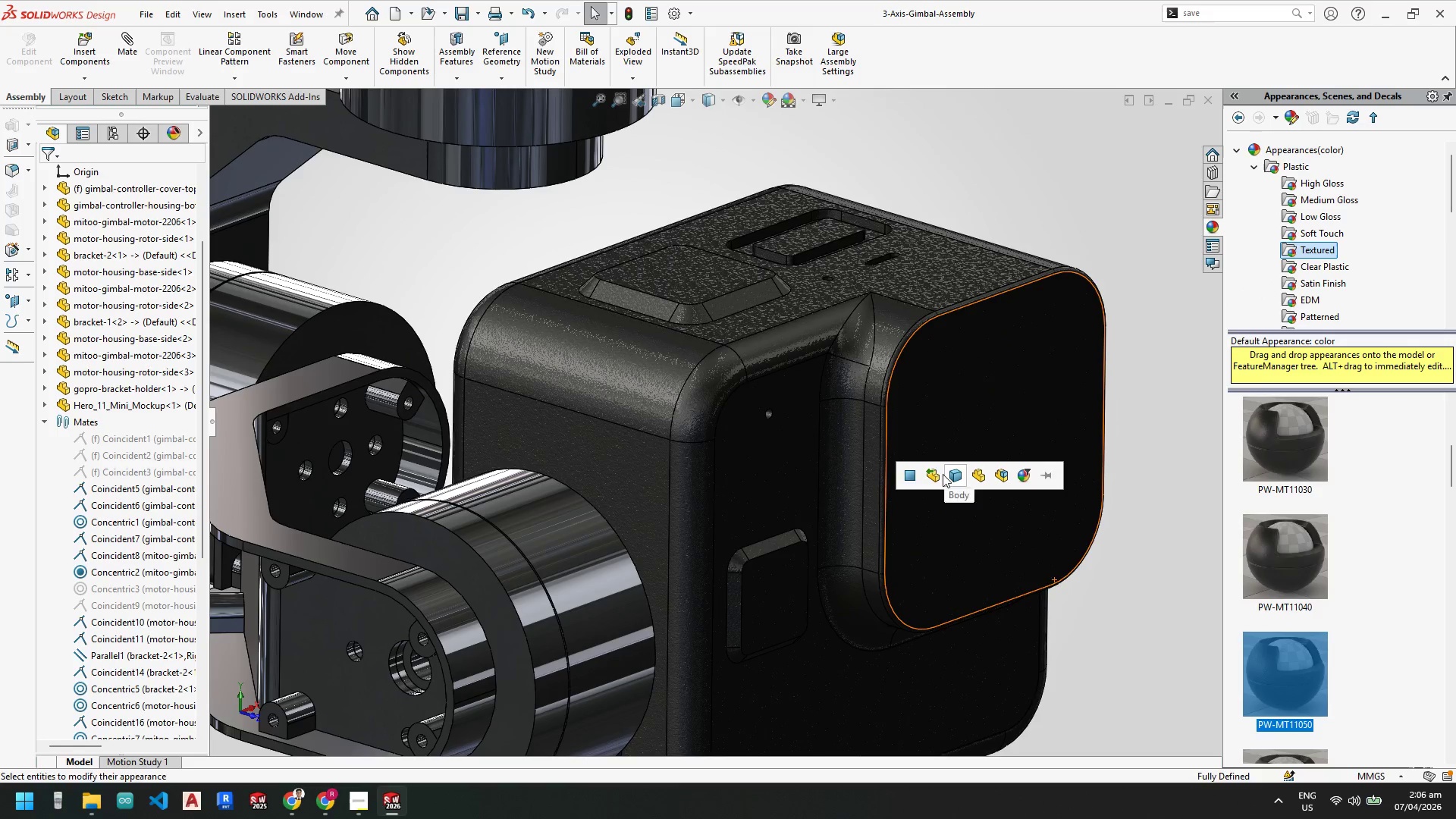 
scroll: coordinate [689, 433], scroll_direction: down, amount: 6.0
 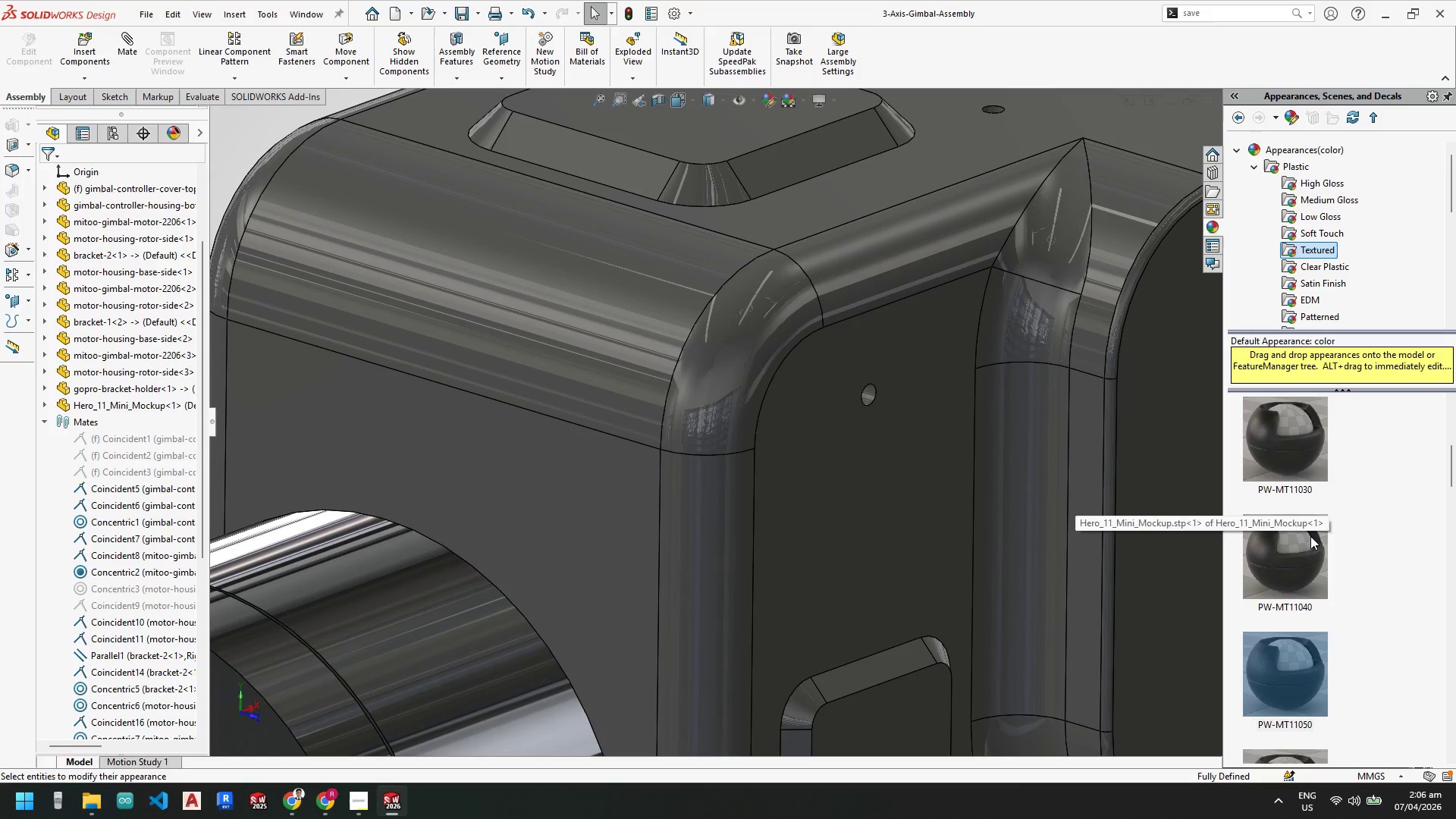 
left_click_drag(start_coordinate=[1297, 553], to_coordinate=[893, 460])
 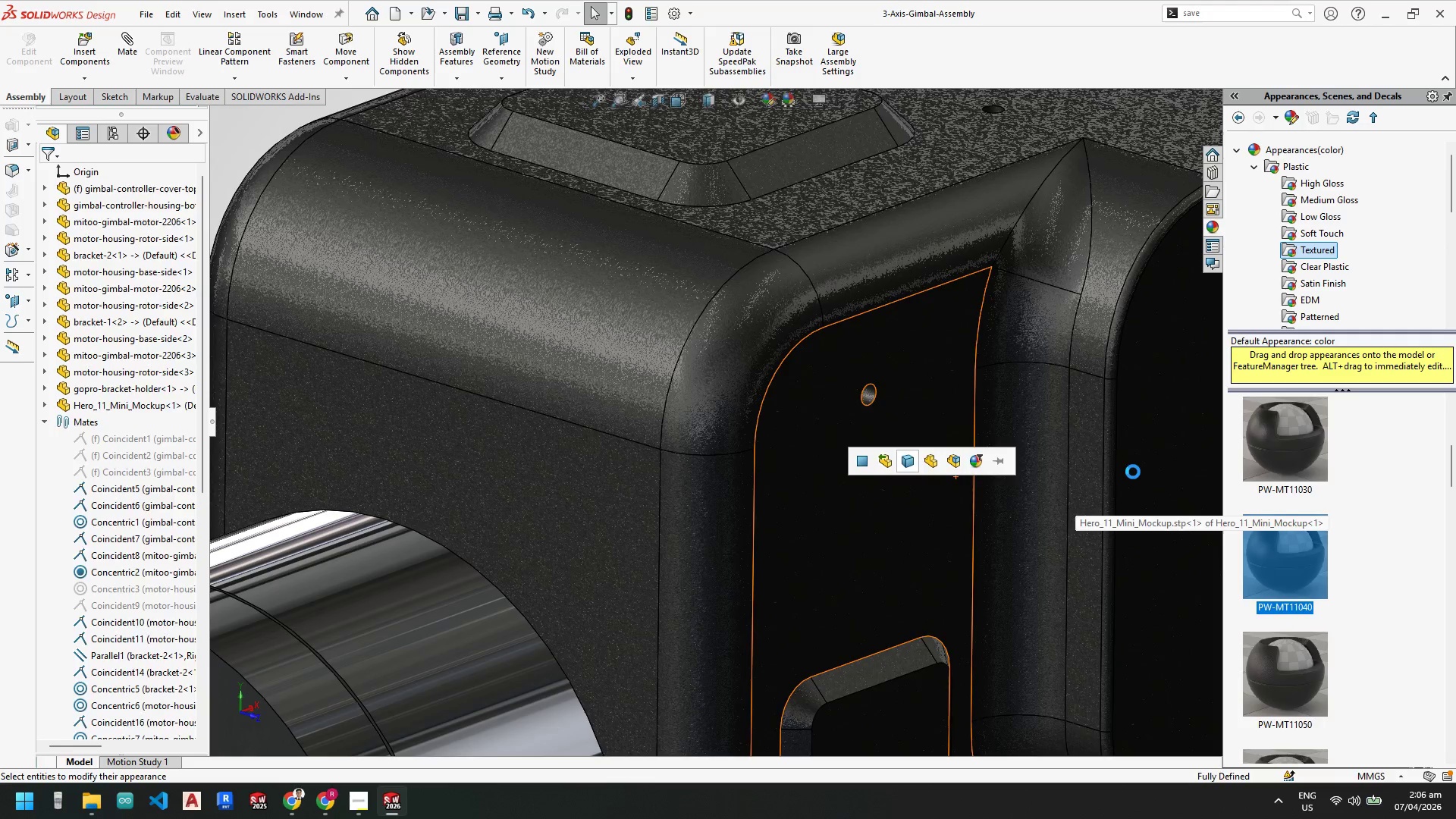 
left_click_drag(start_coordinate=[1300, 459], to_coordinate=[896, 462])
 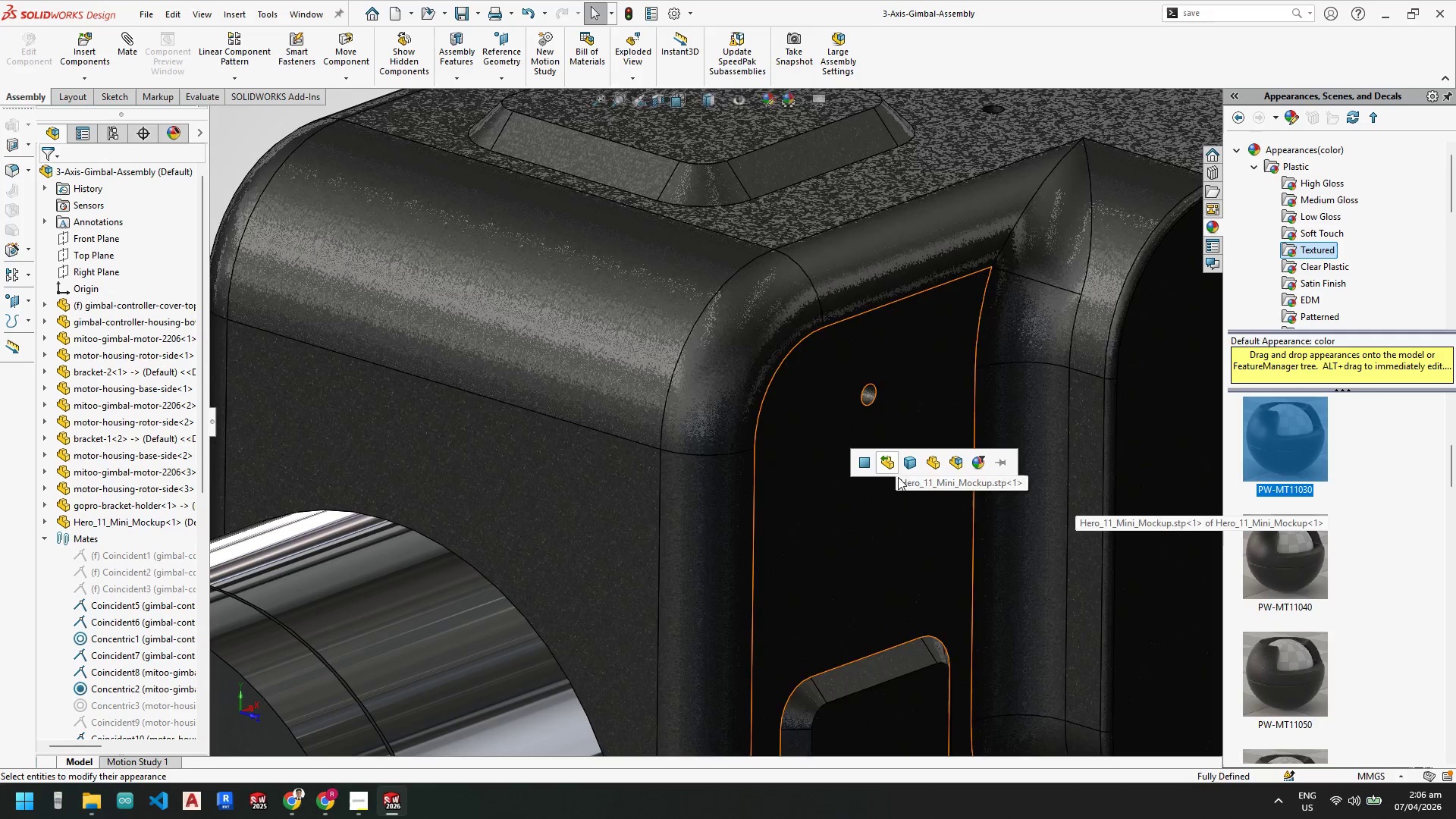 
scroll: coordinate [810, 545], scroll_direction: down, amount: 4.0
 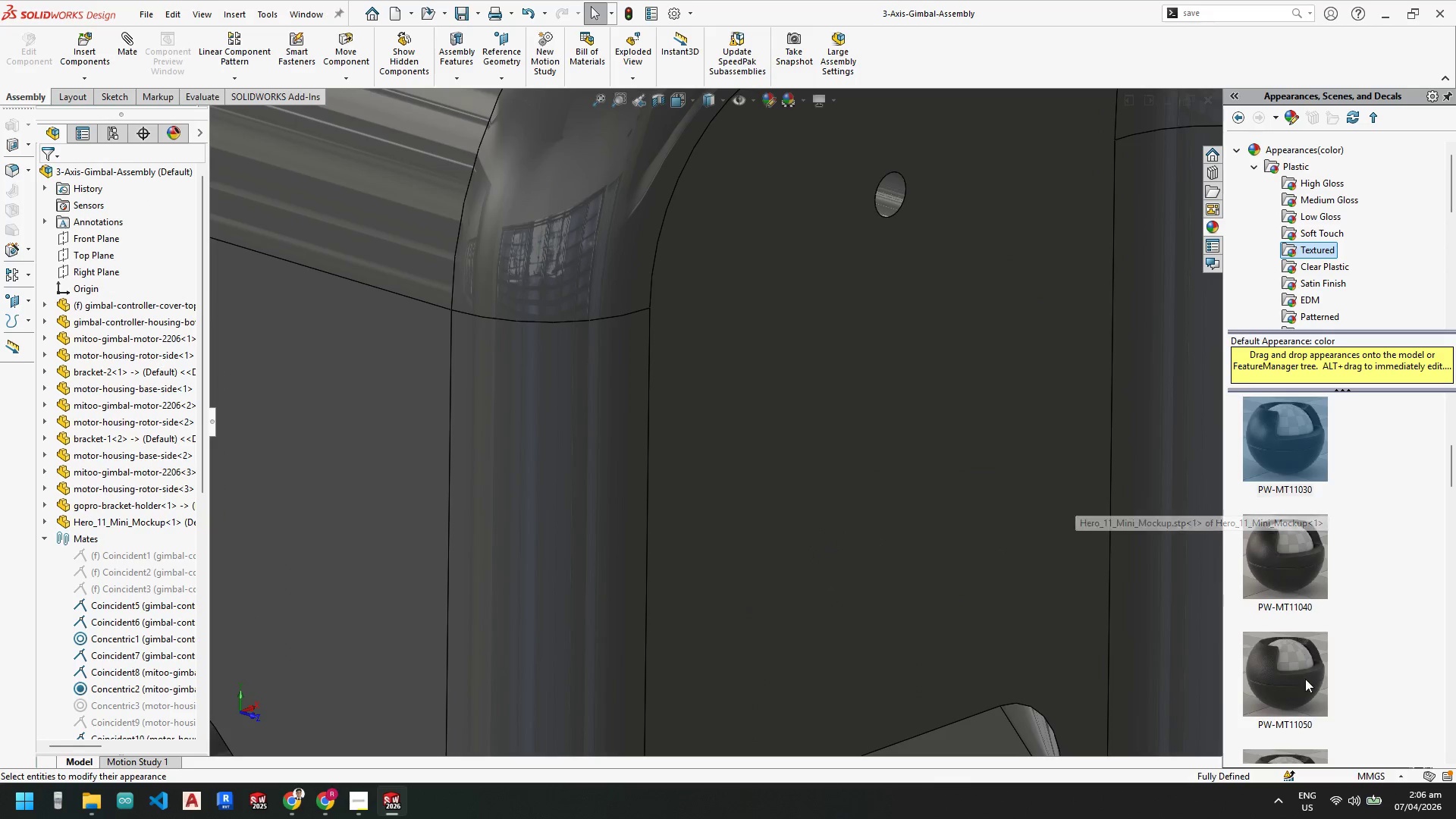 
left_click_drag(start_coordinate=[1275, 656], to_coordinate=[855, 547])
 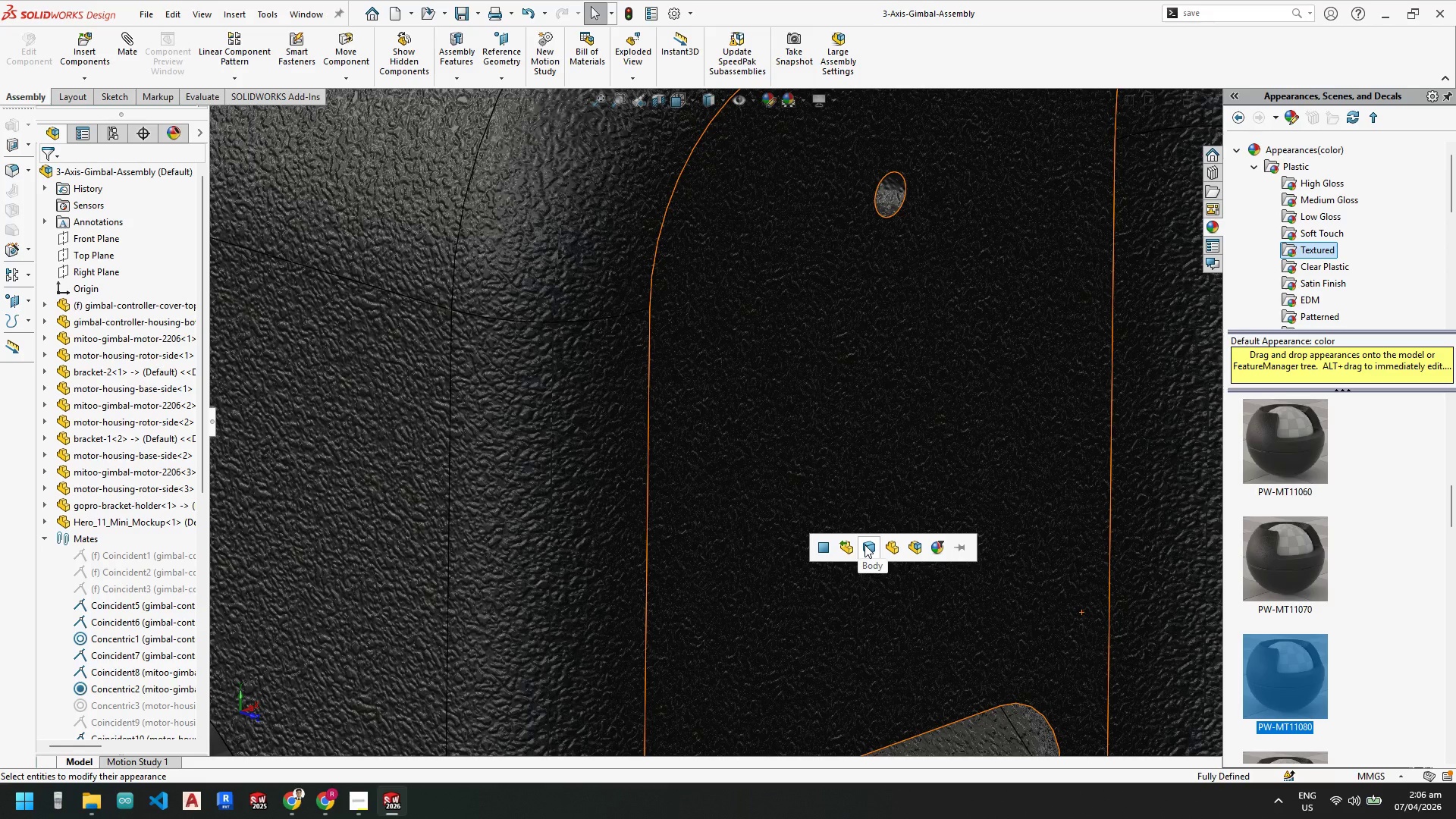 
scroll: coordinate [1278, 661], scroll_direction: down, amount: 2.0
 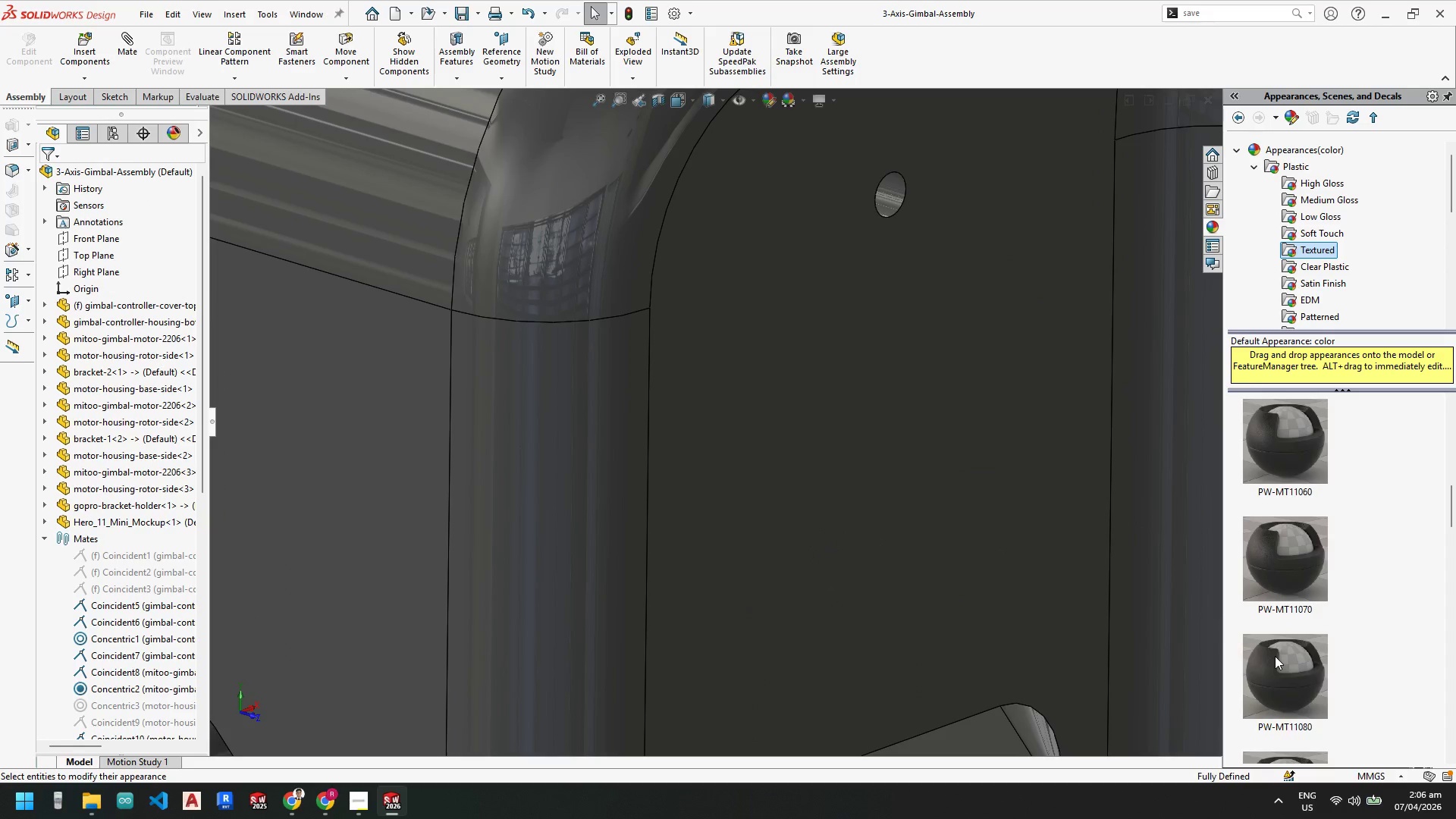 
left_click([864, 544])
 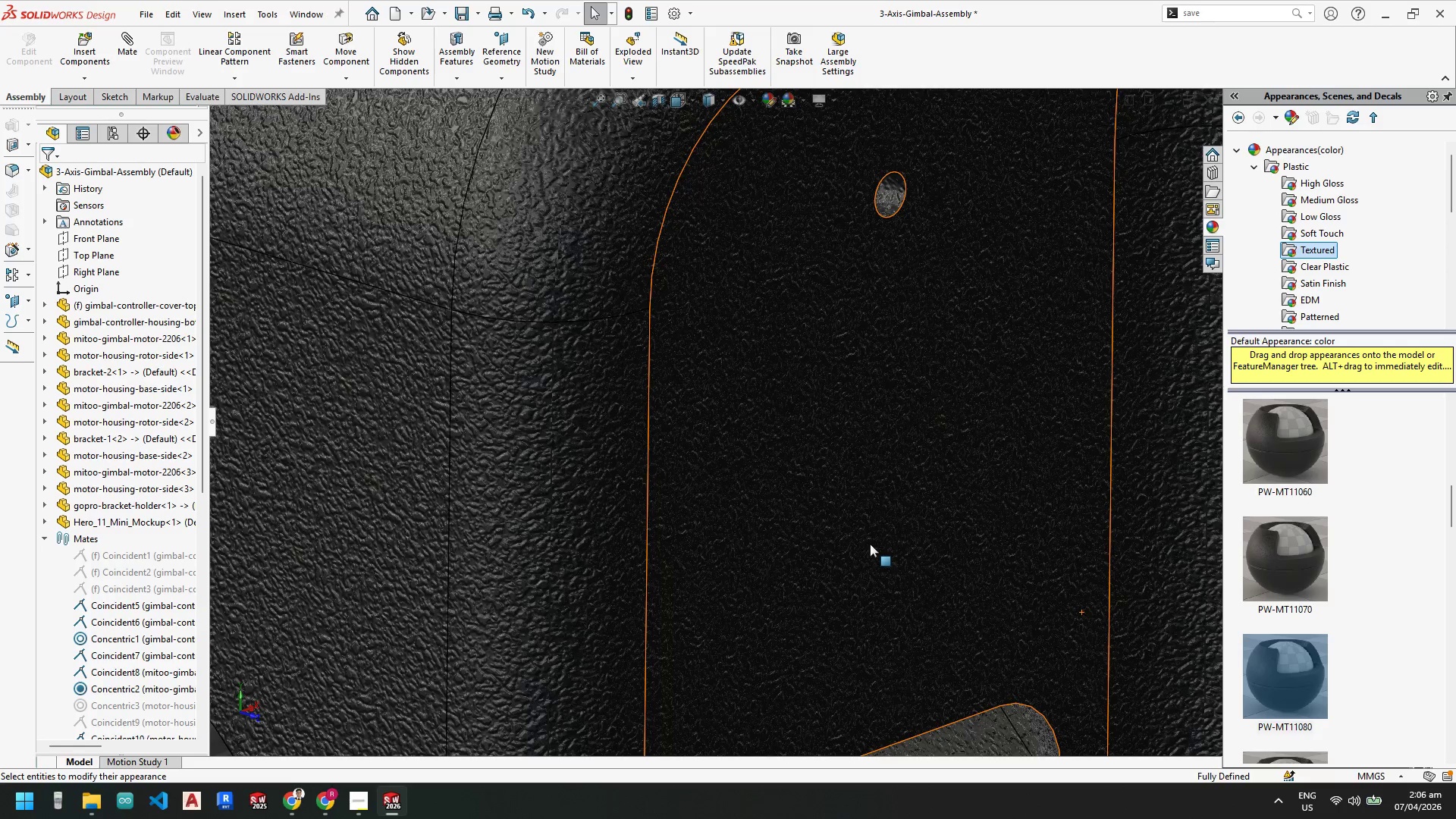 
scroll: coordinate [871, 538], scroll_direction: up, amount: 10.0
 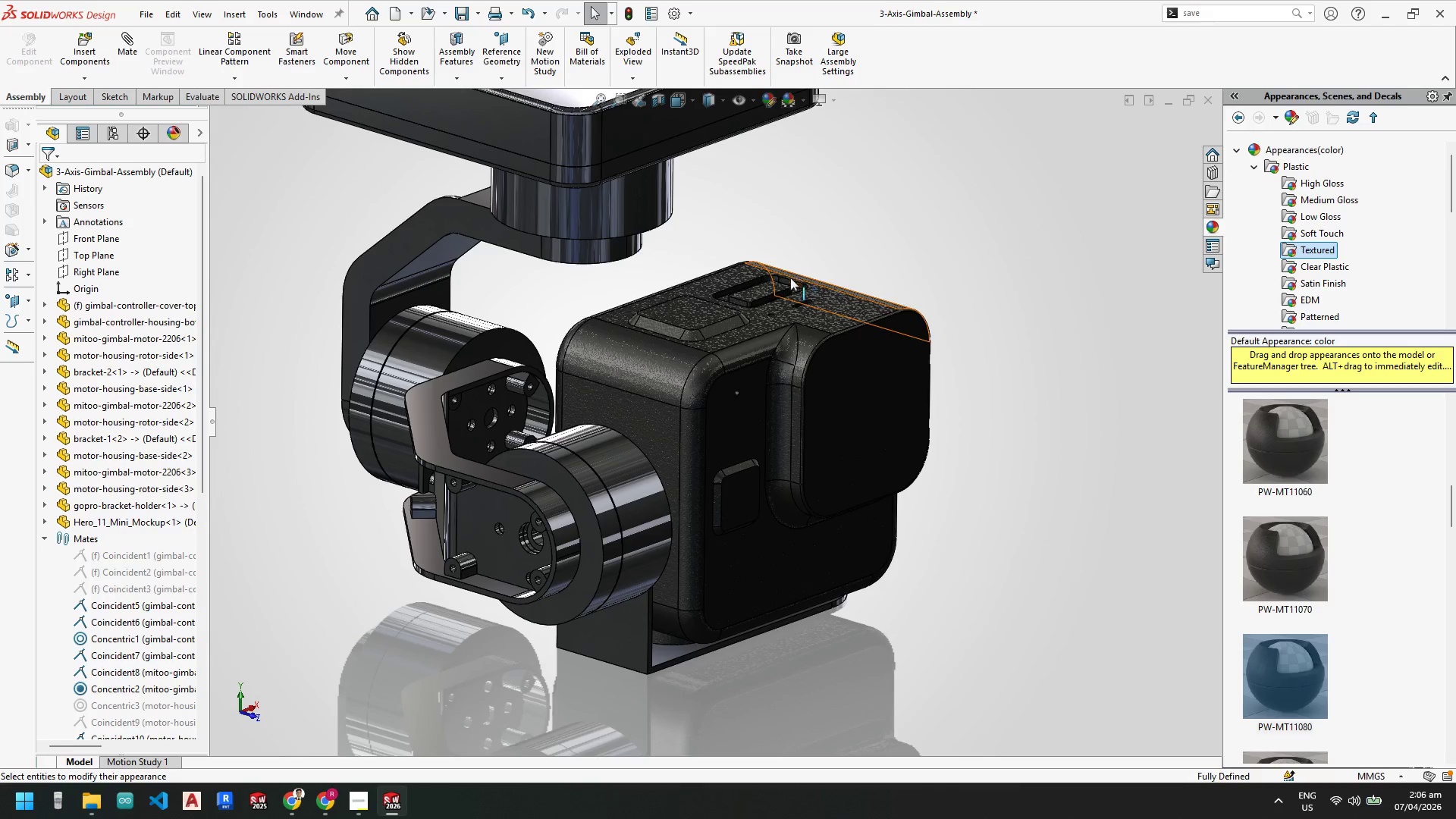 
scroll: coordinate [796, 321], scroll_direction: down, amount: 2.0
 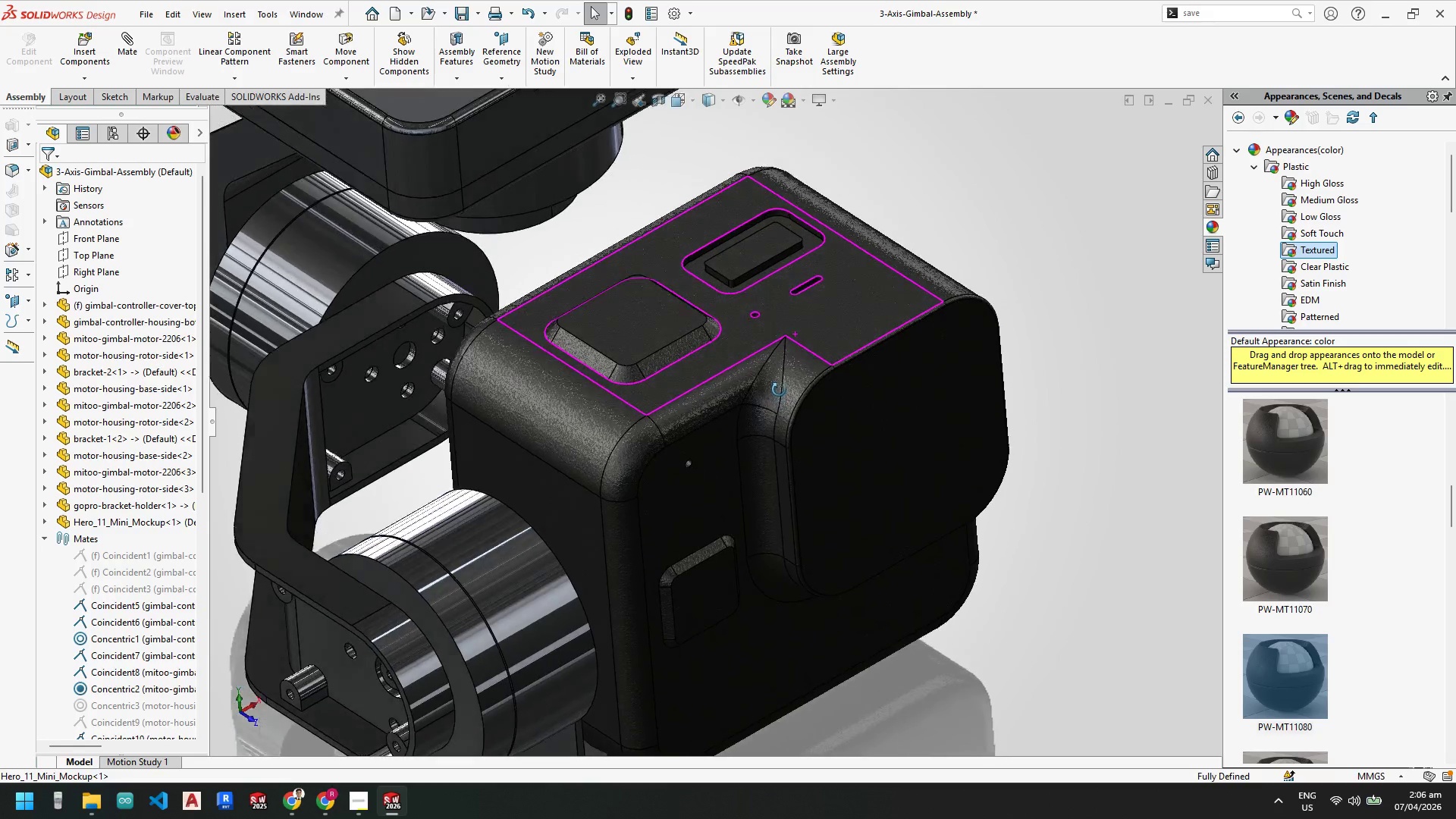 
scroll: coordinate [763, 506], scroll_direction: up, amount: 3.0
 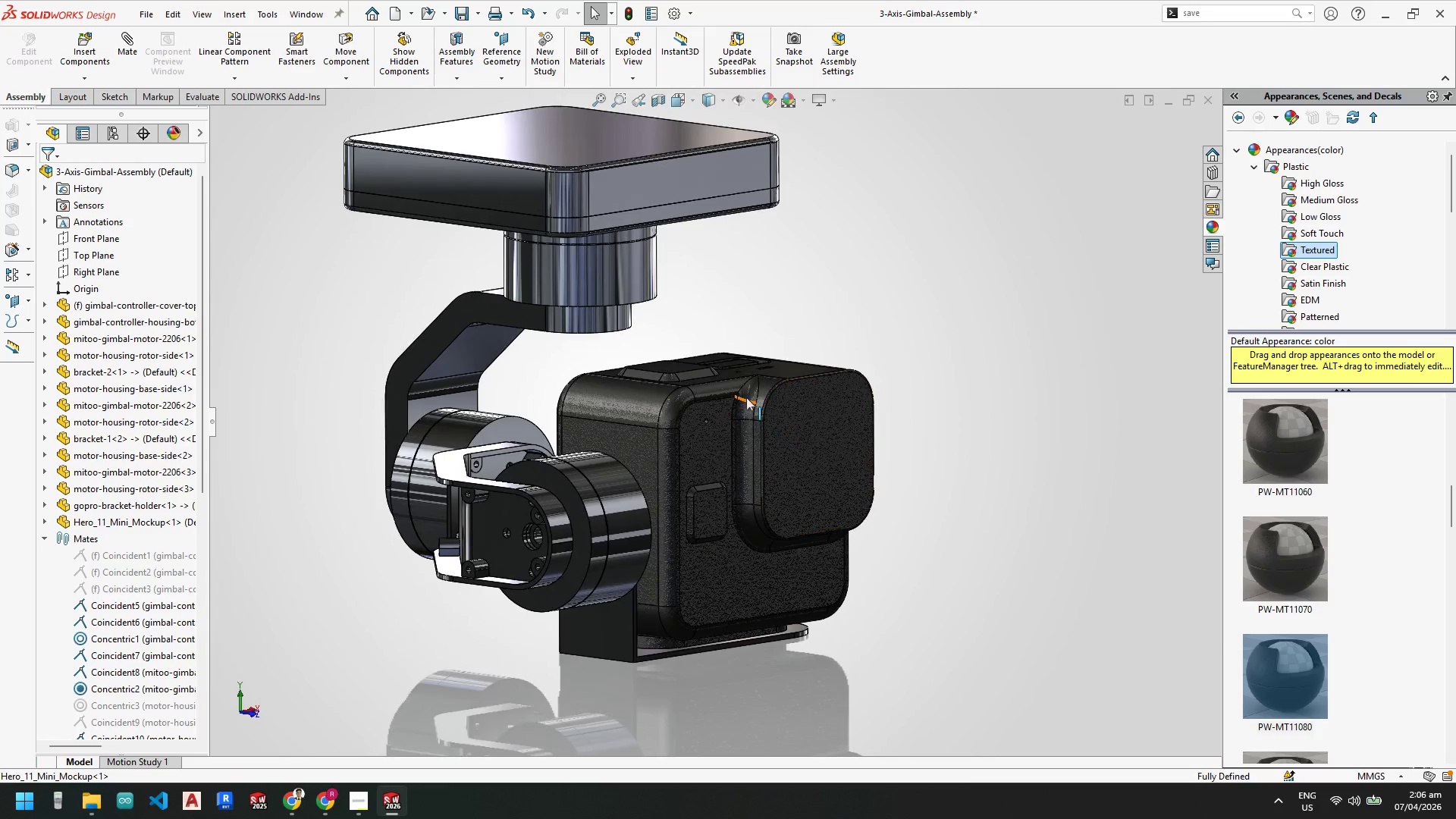 
wait(5.26)
 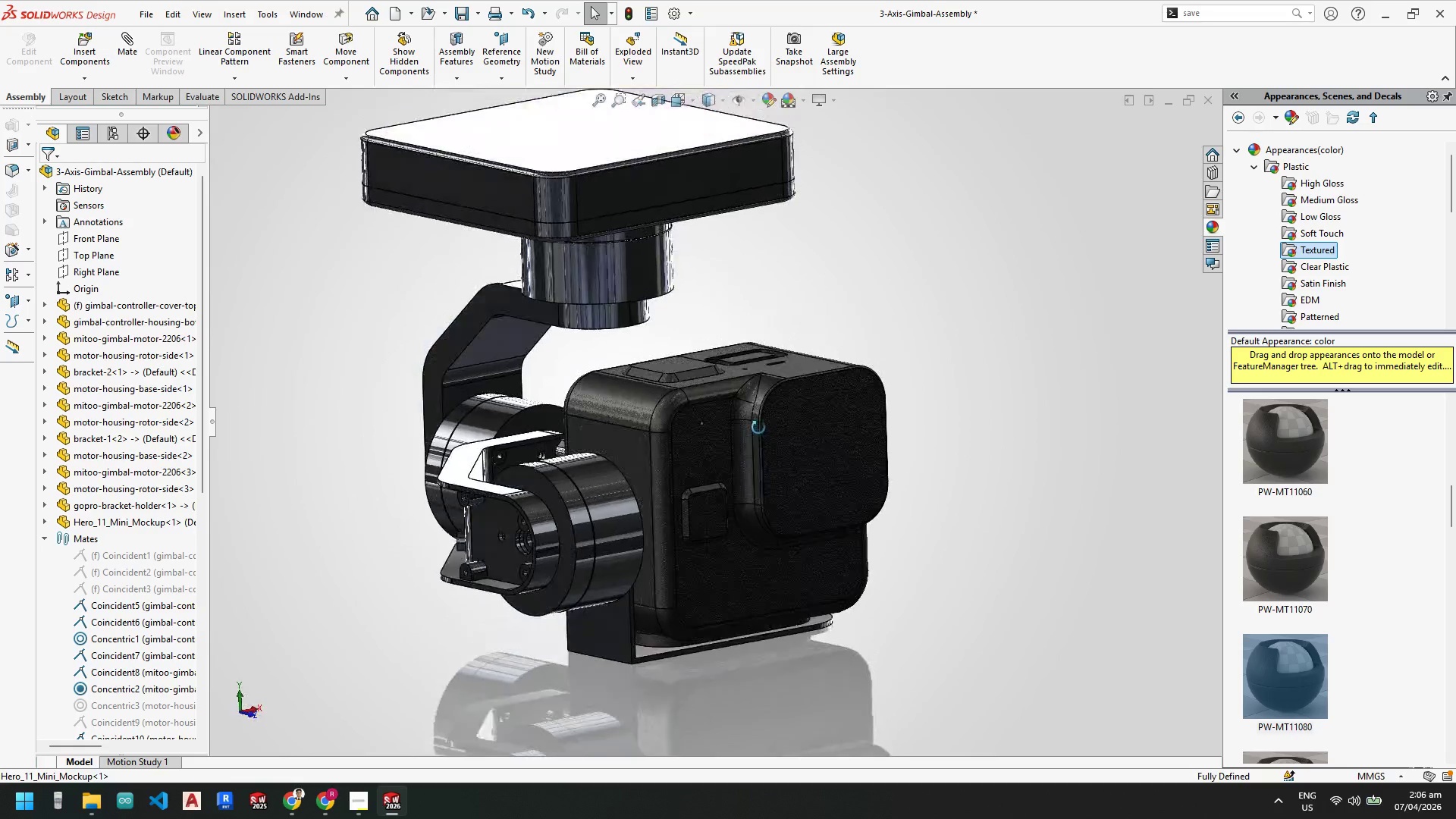 
left_click([800, 101])
 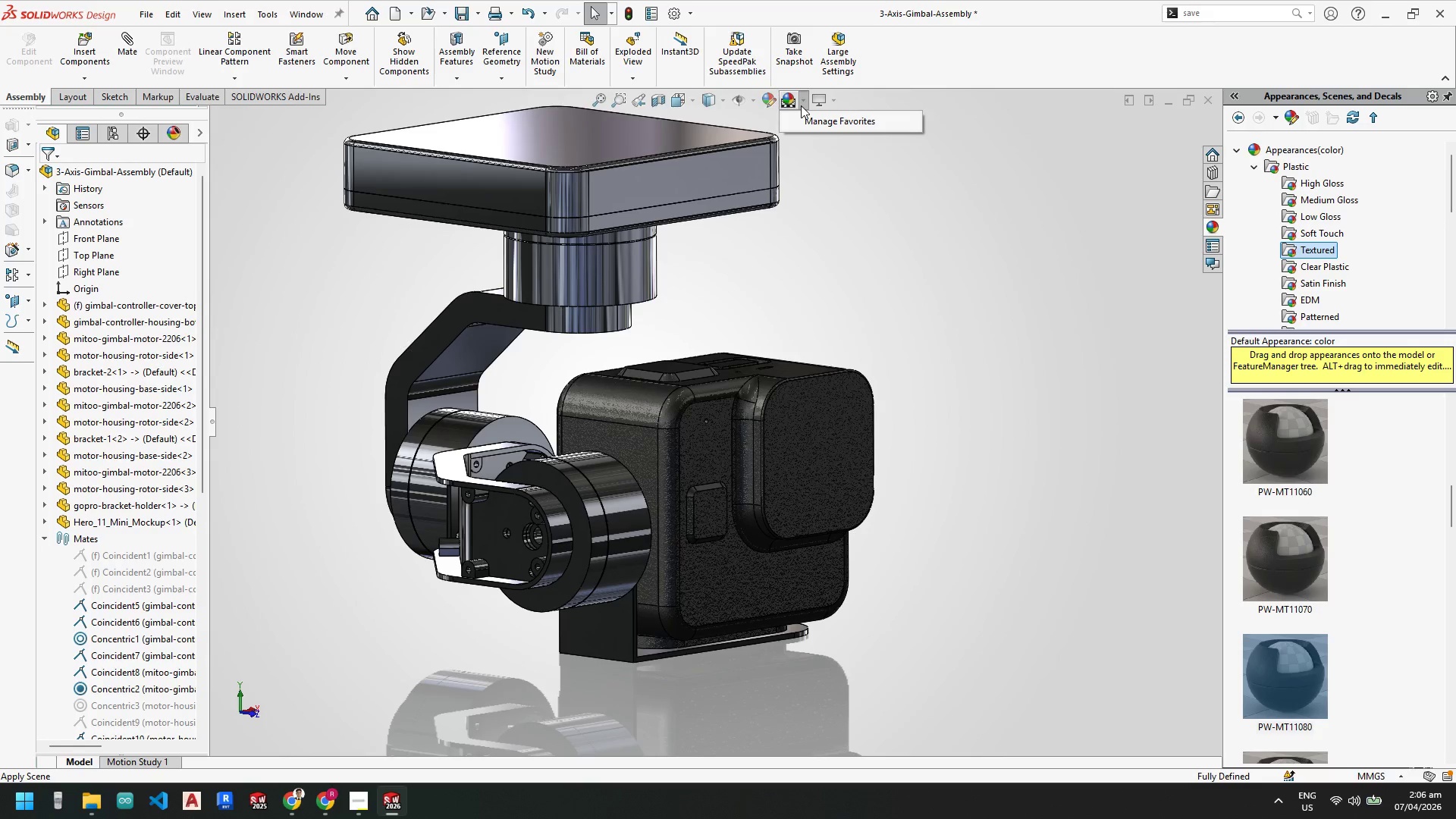 
left_click([804, 102])
 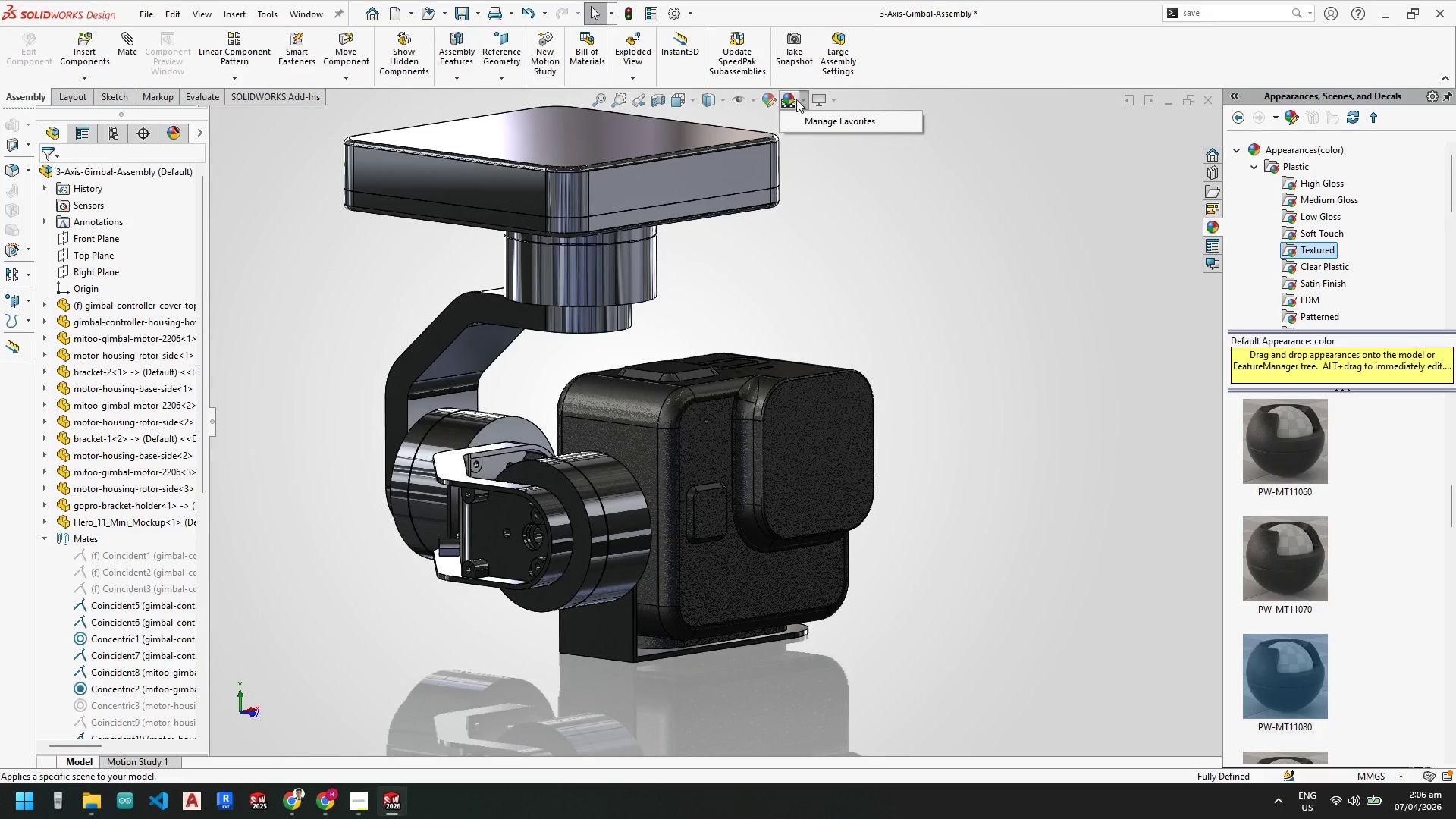 
left_click([788, 99])
 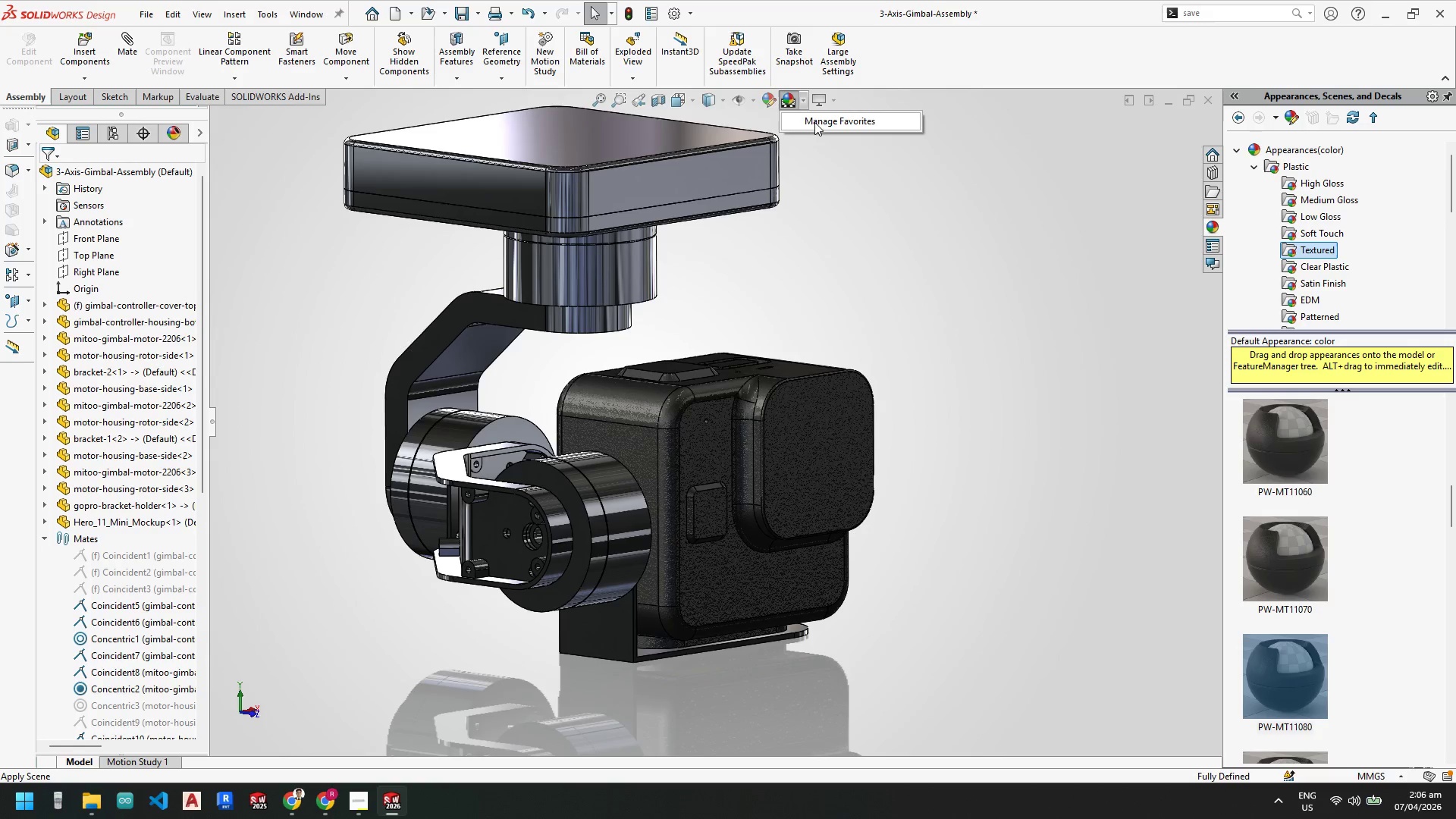 
left_click([819, 127])
 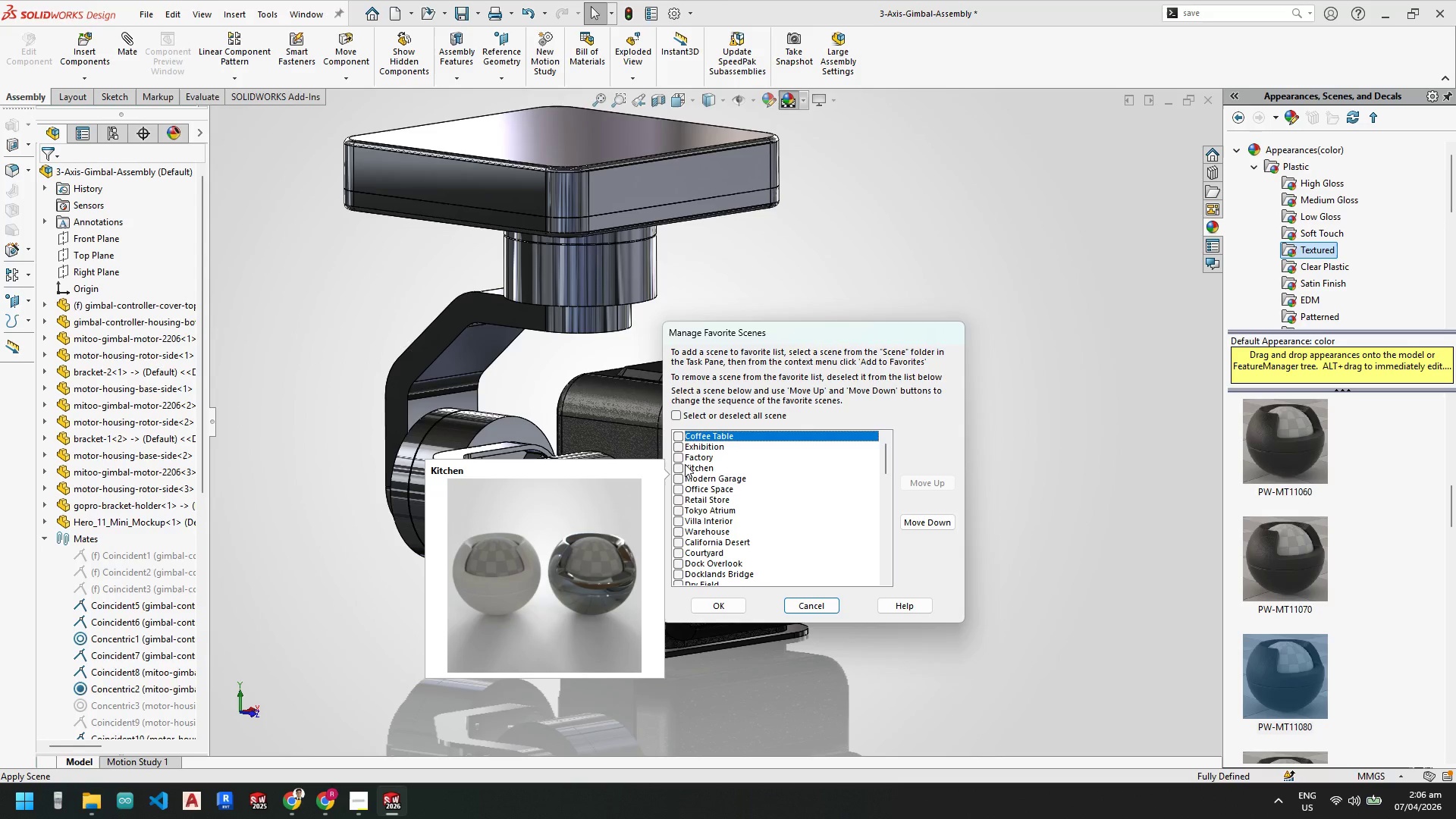 
wait(6.42)
 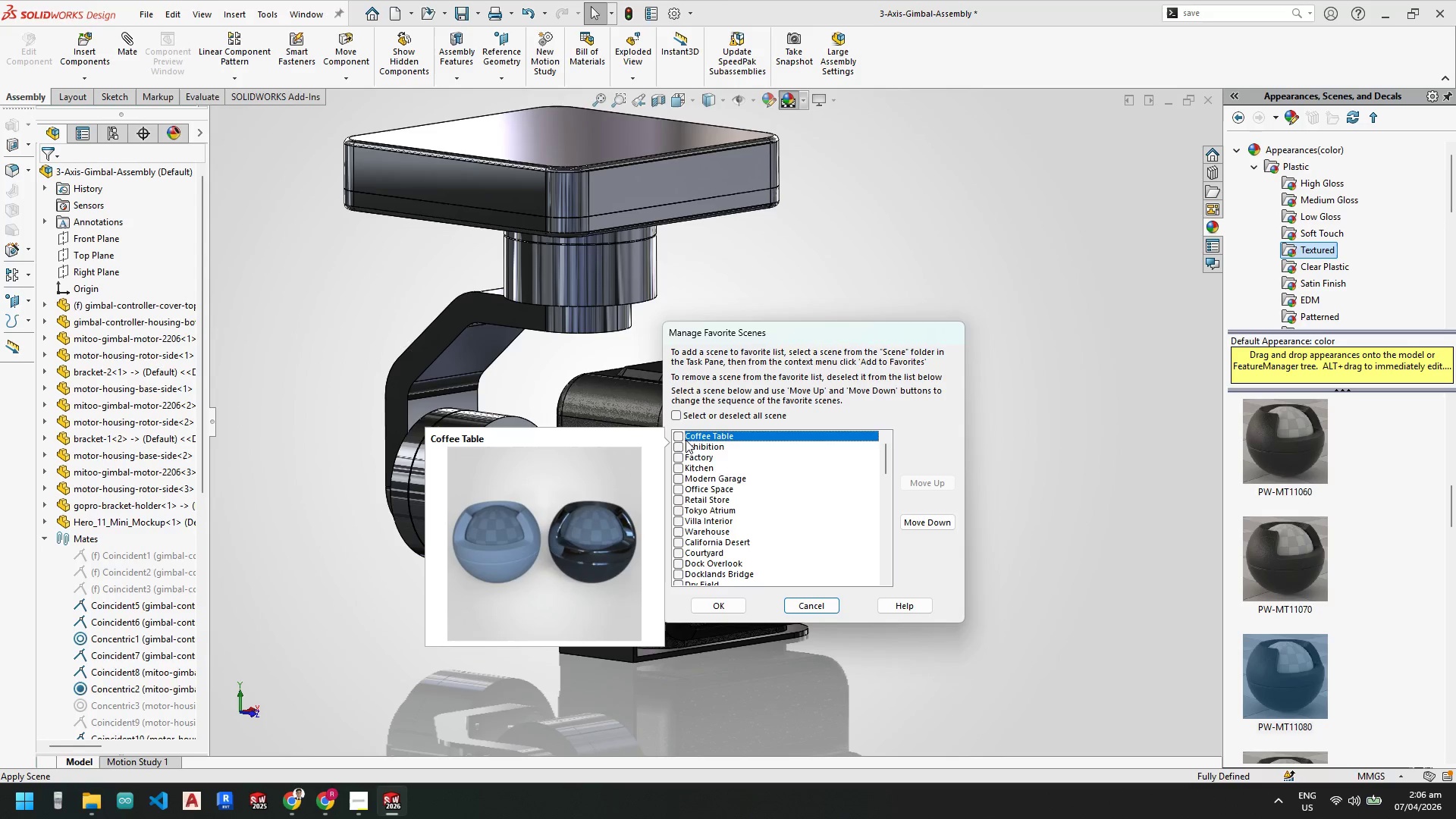 
left_click([678, 457])
 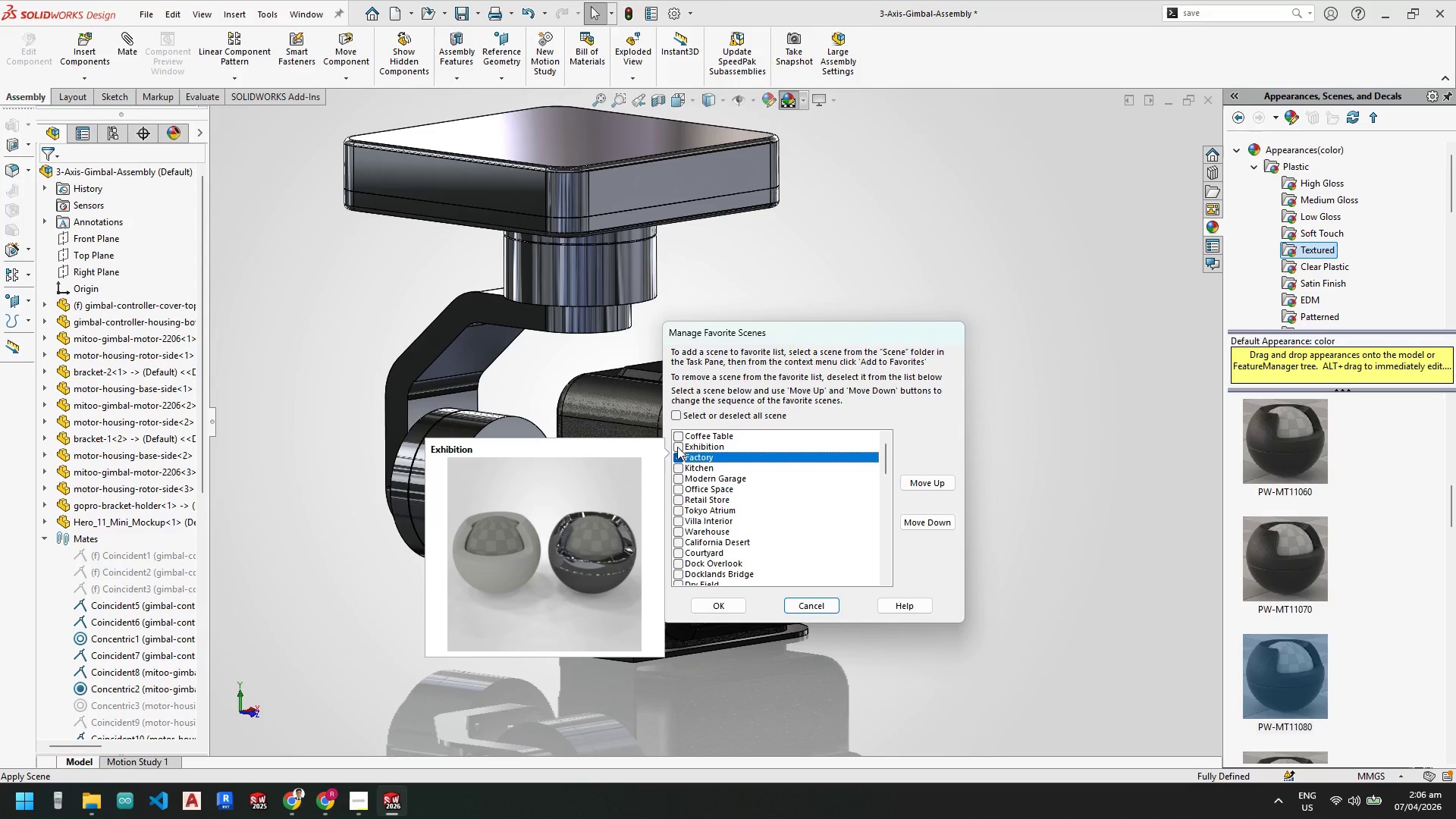 
left_click([677, 447])
 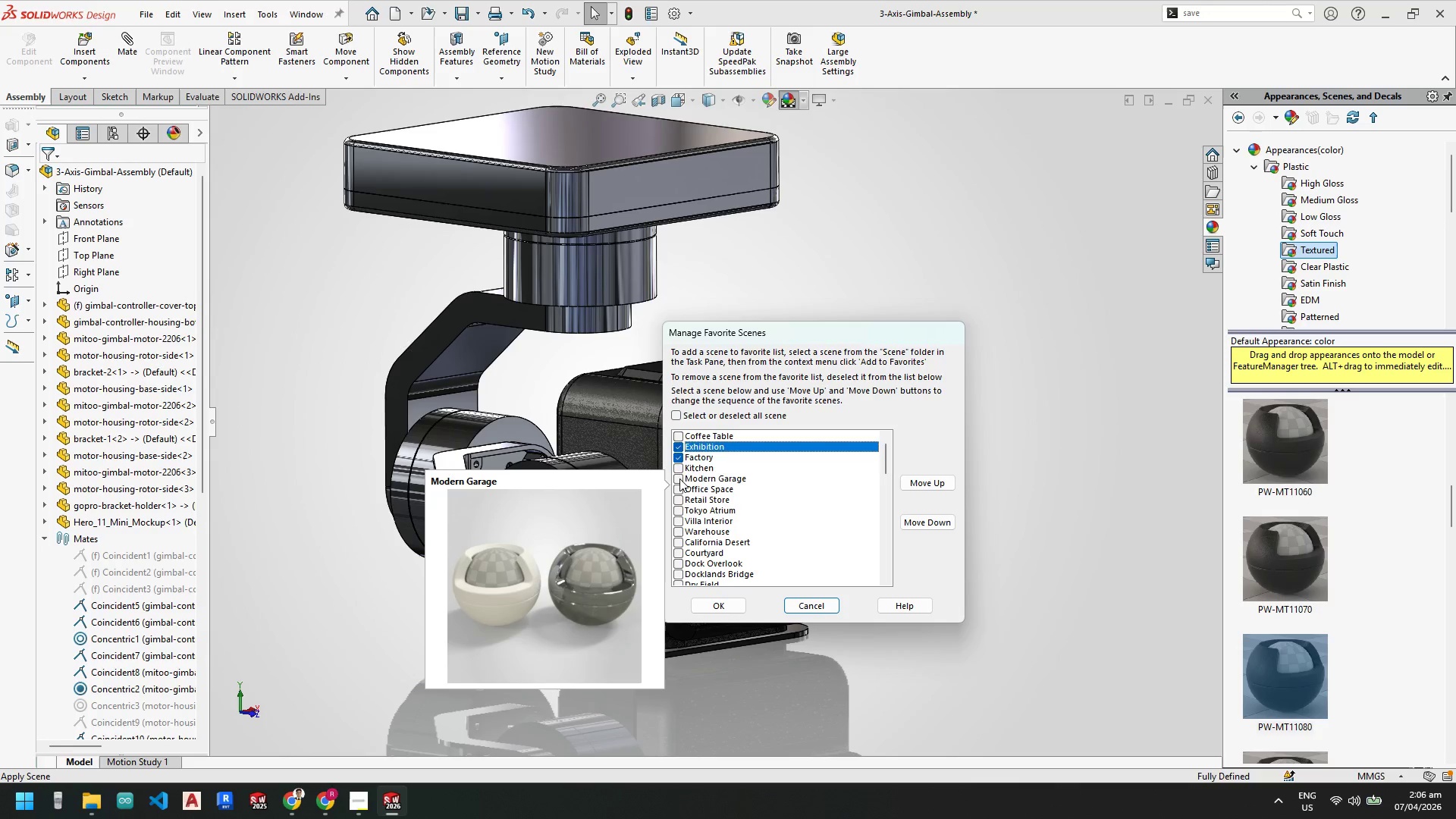 
left_click([679, 479])
 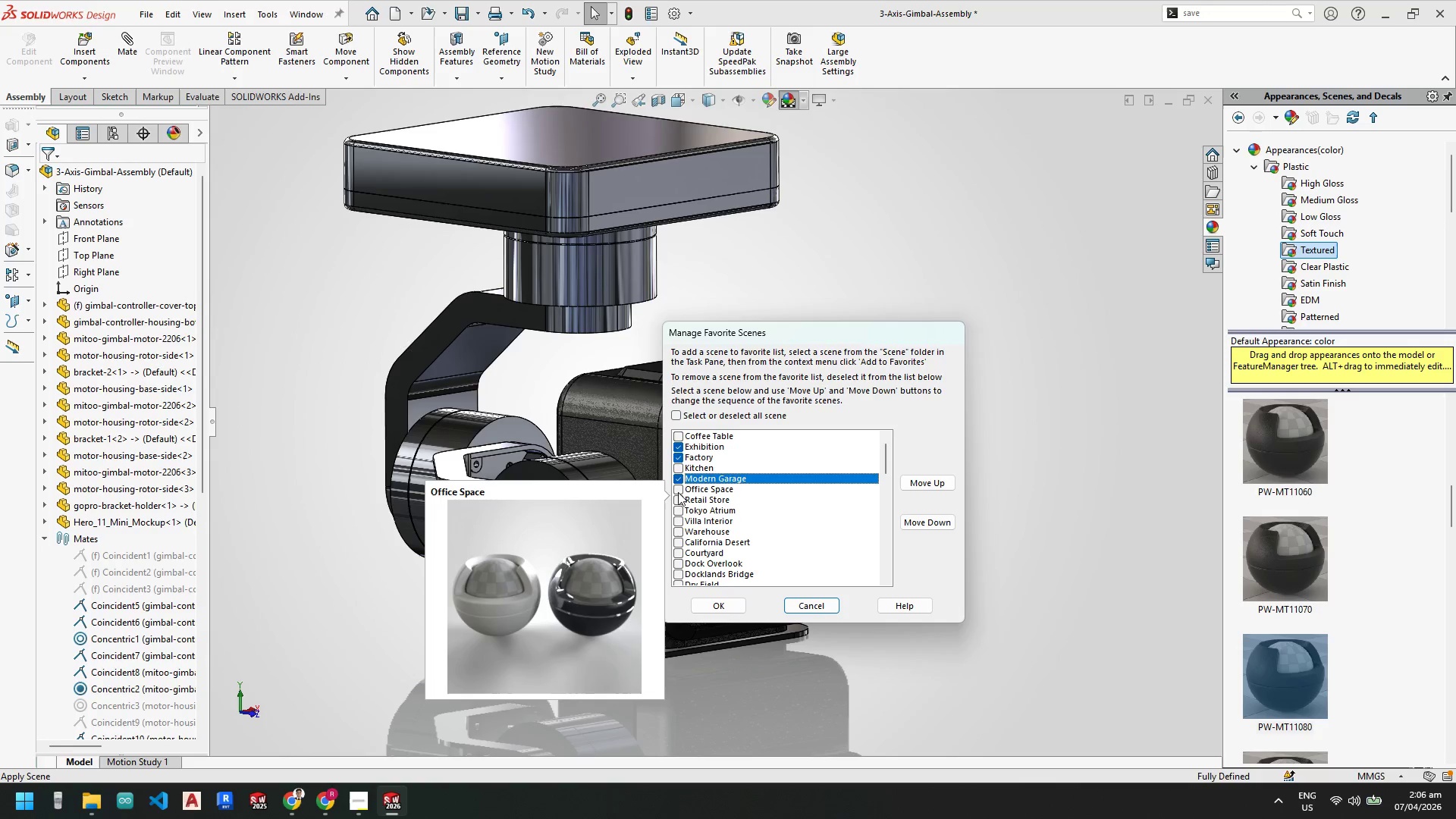 
left_click([678, 493])
 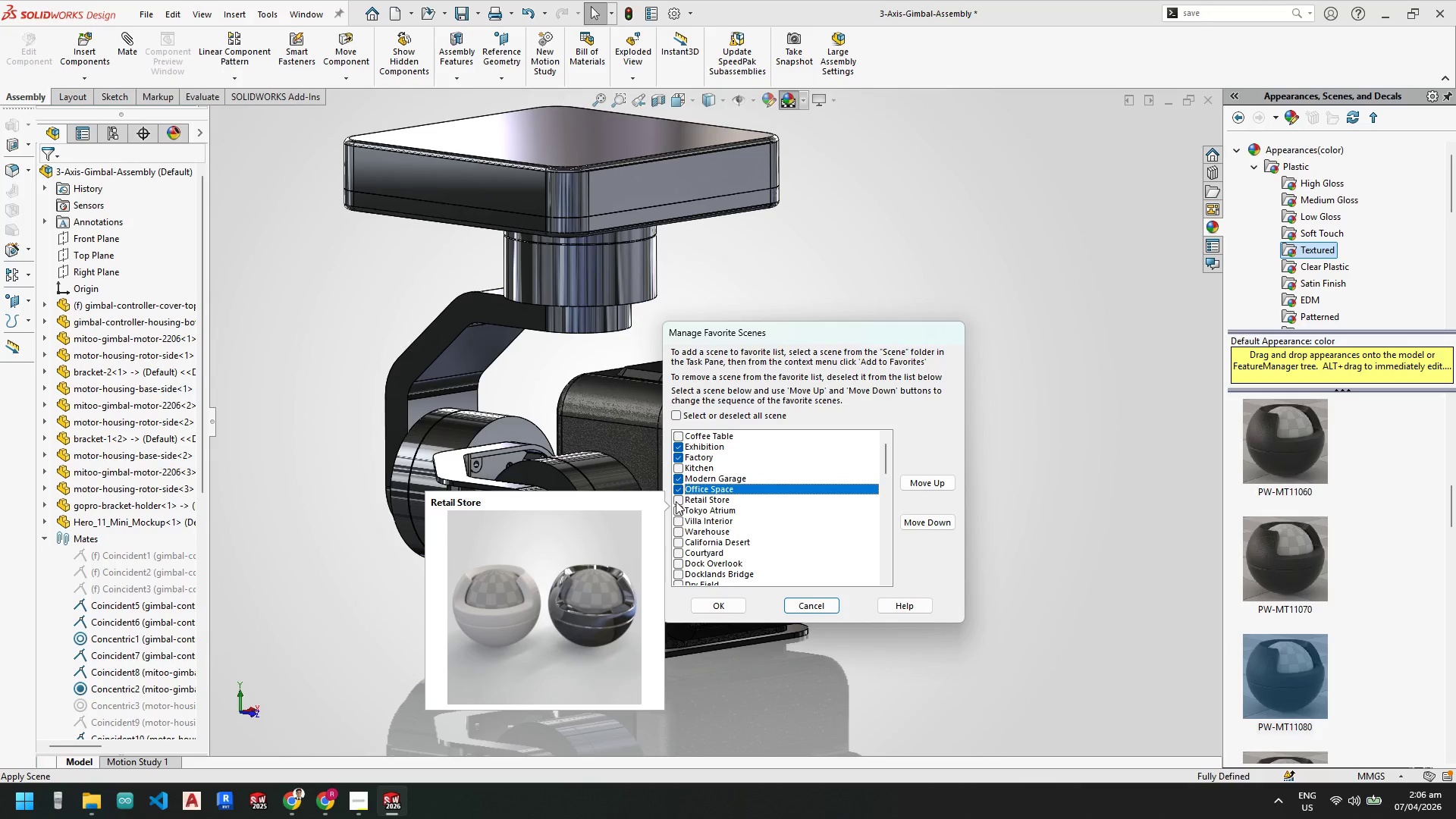 
left_click([676, 496])
 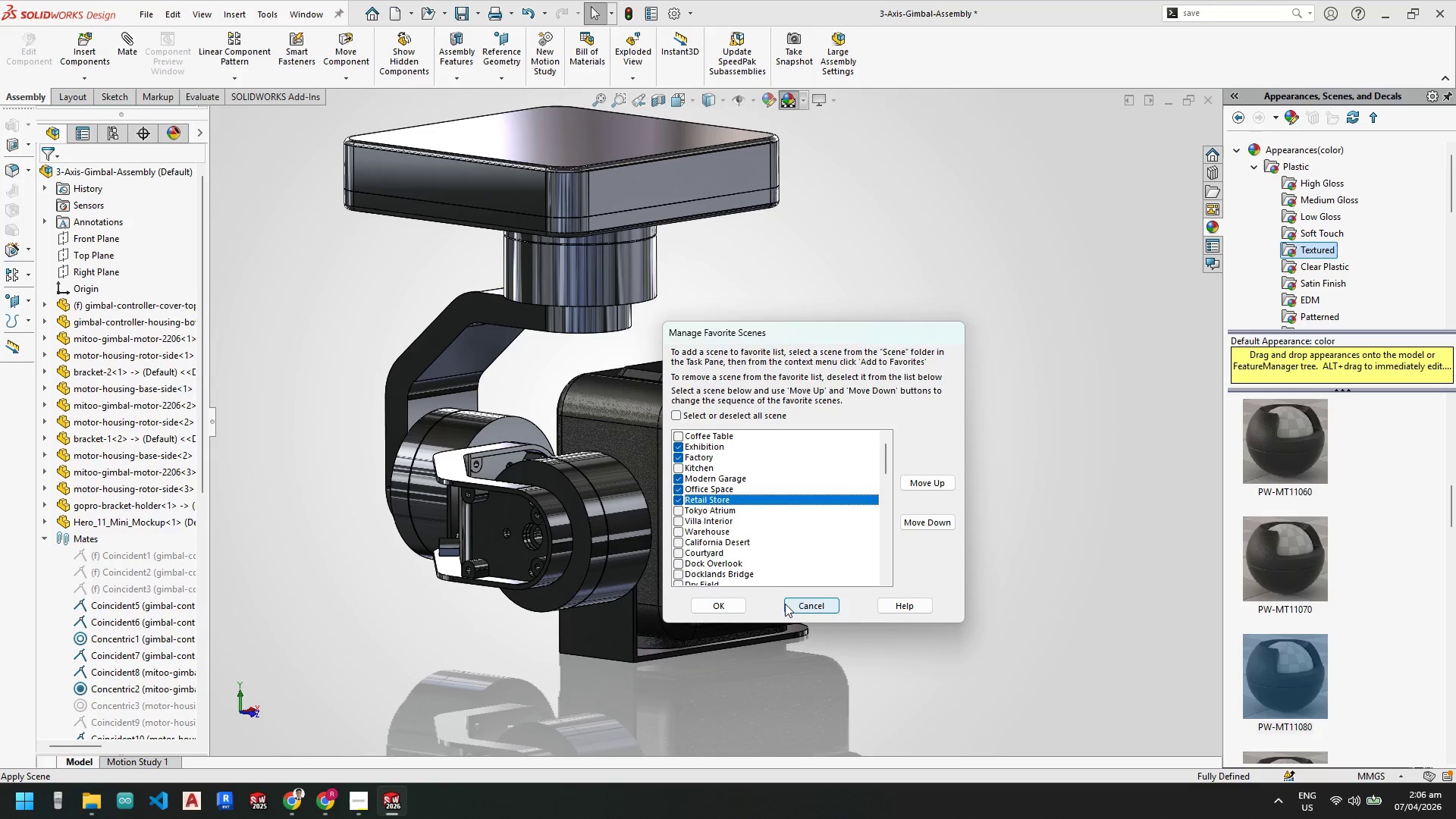 
left_click([733, 609])
 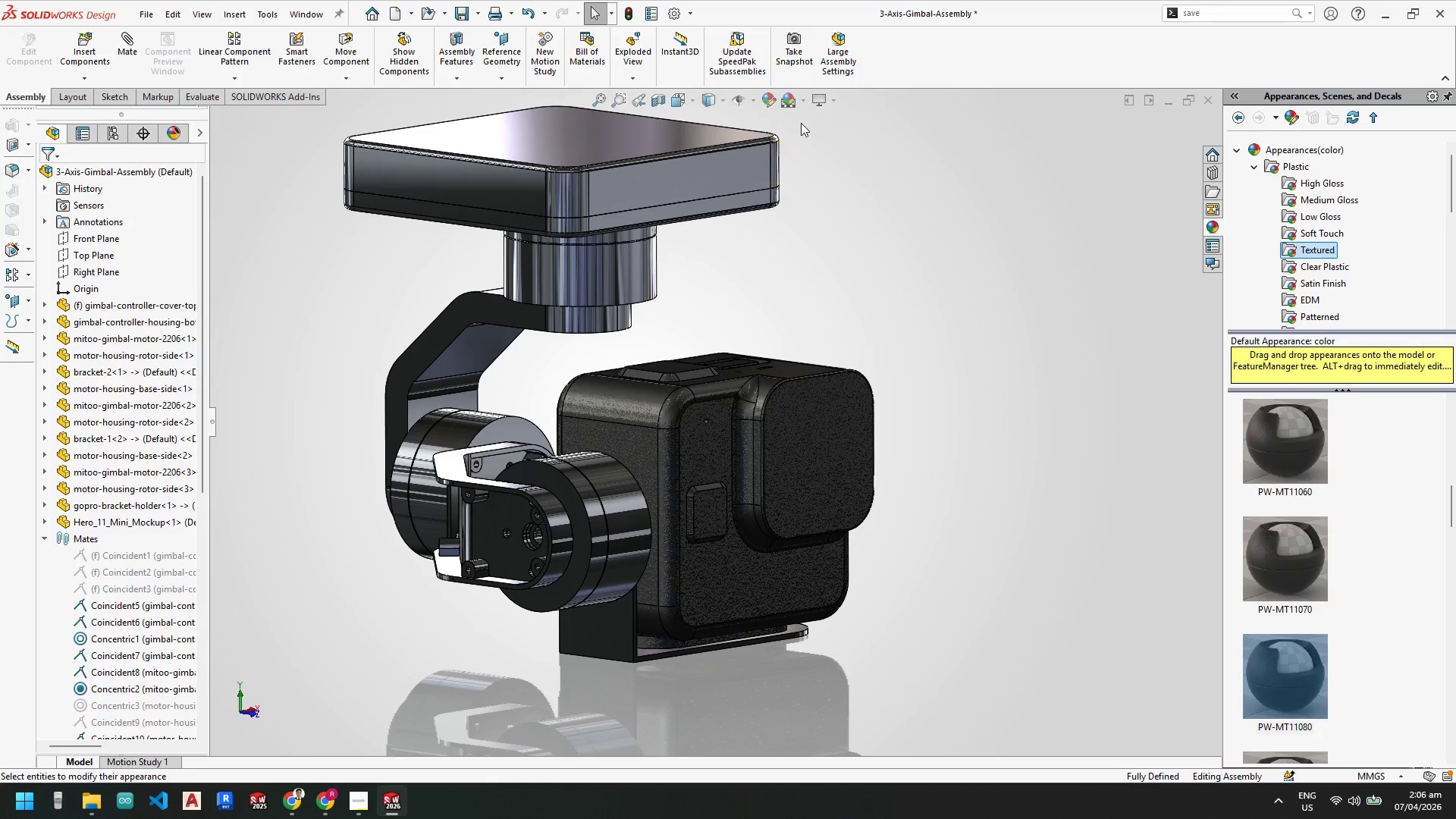 
left_click([803, 103])
 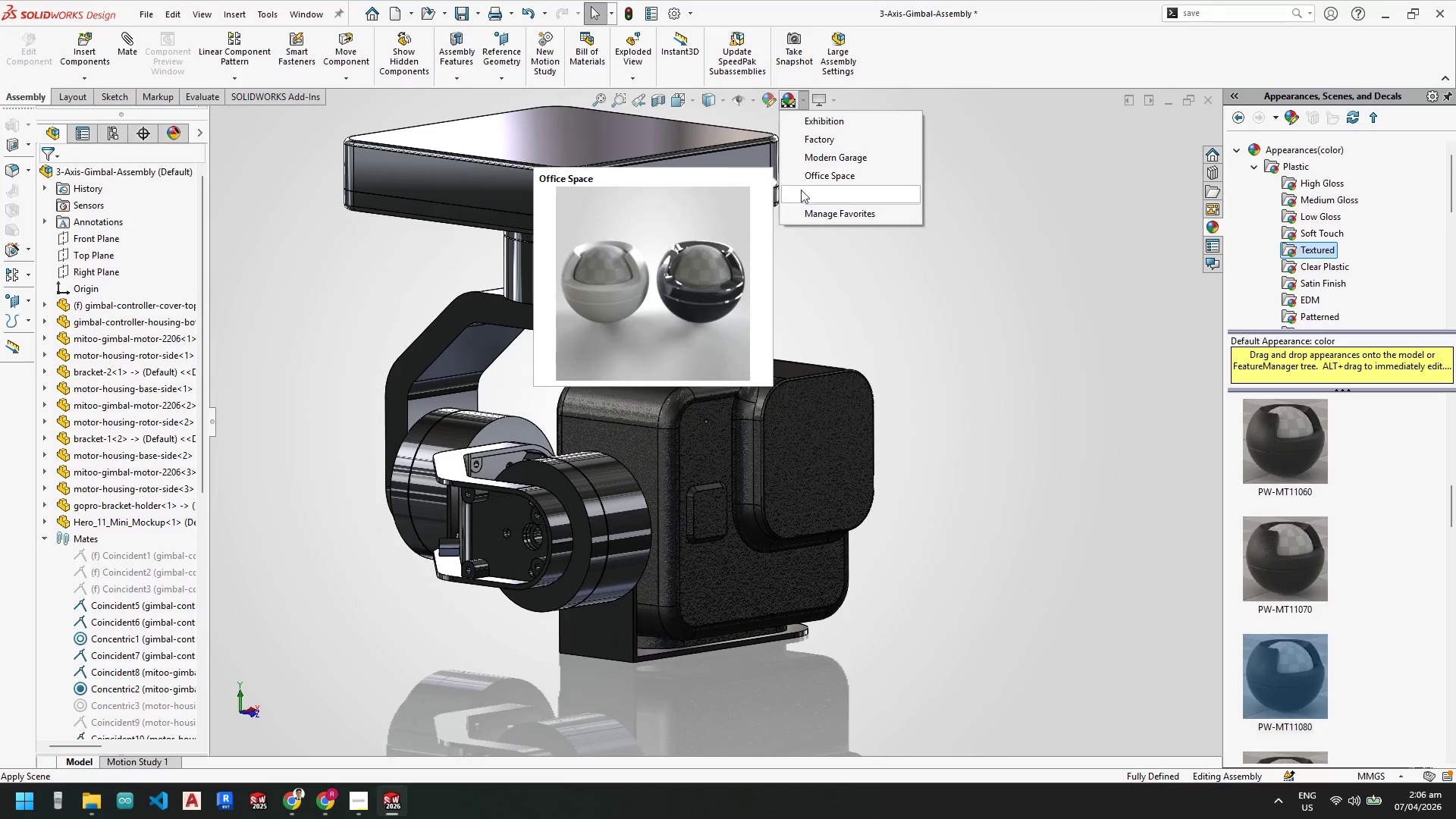 
left_click([808, 172])
 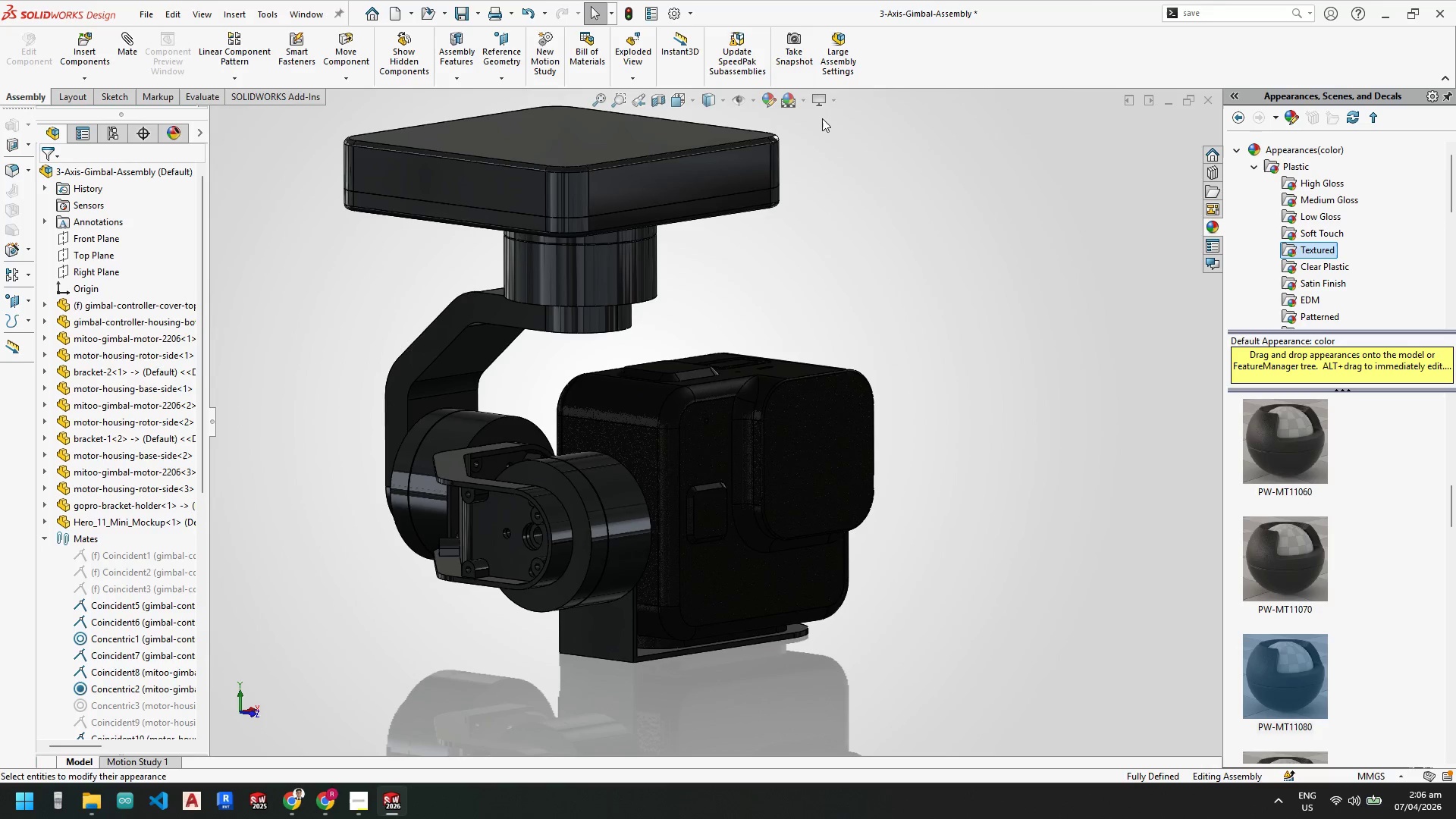 
left_click([806, 105])
 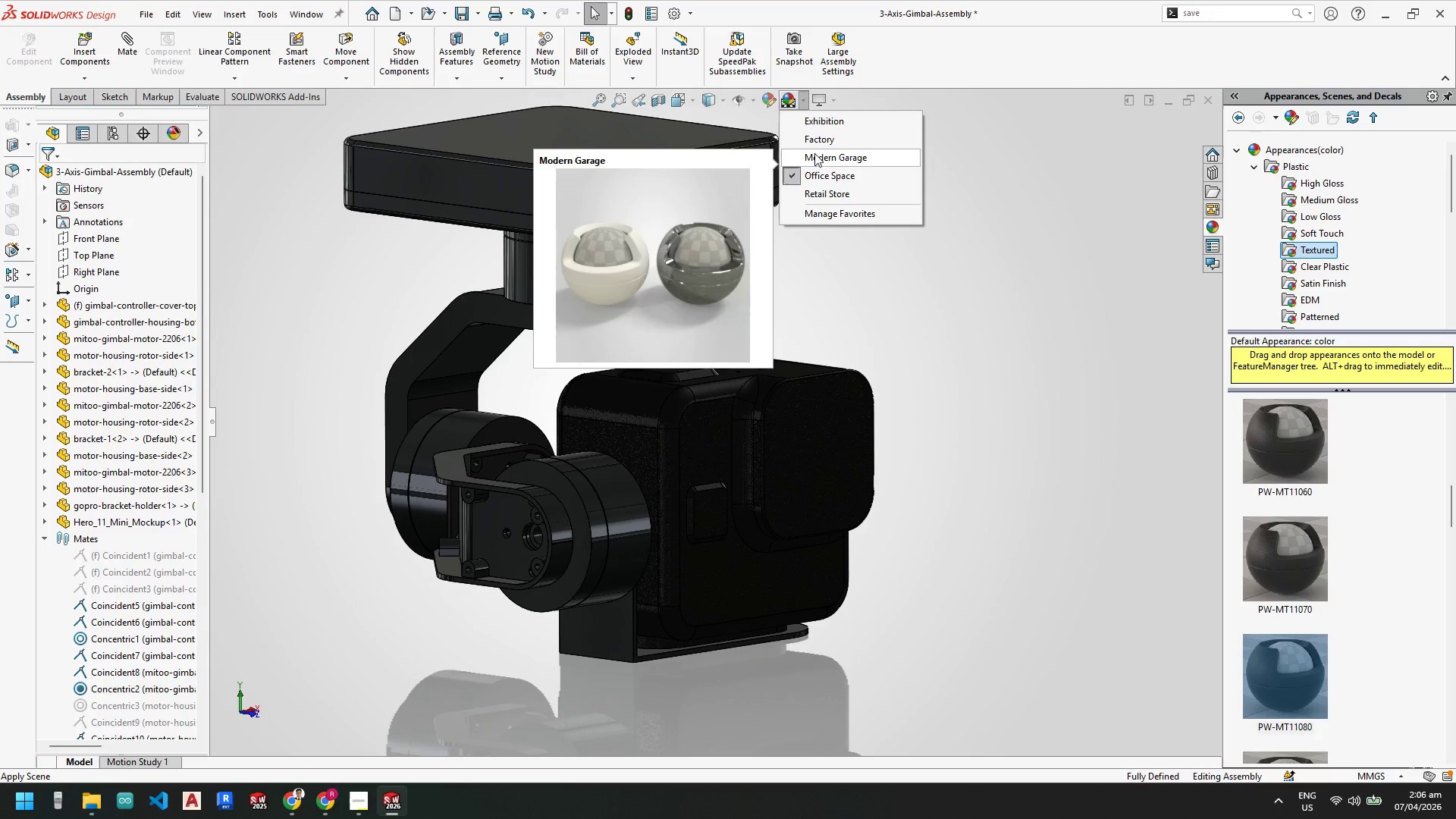 
left_click([811, 143])
 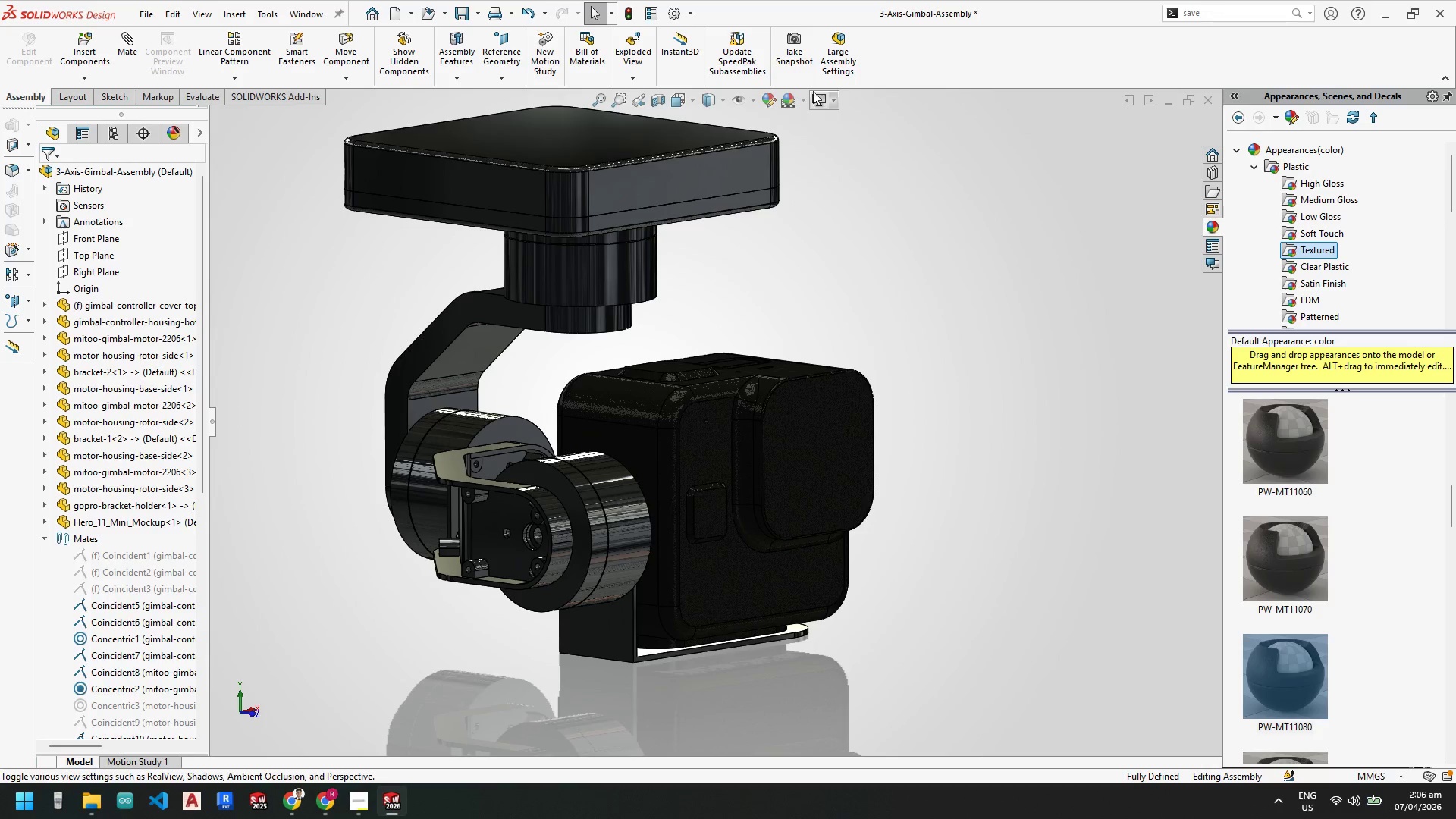 
left_click([803, 99])
 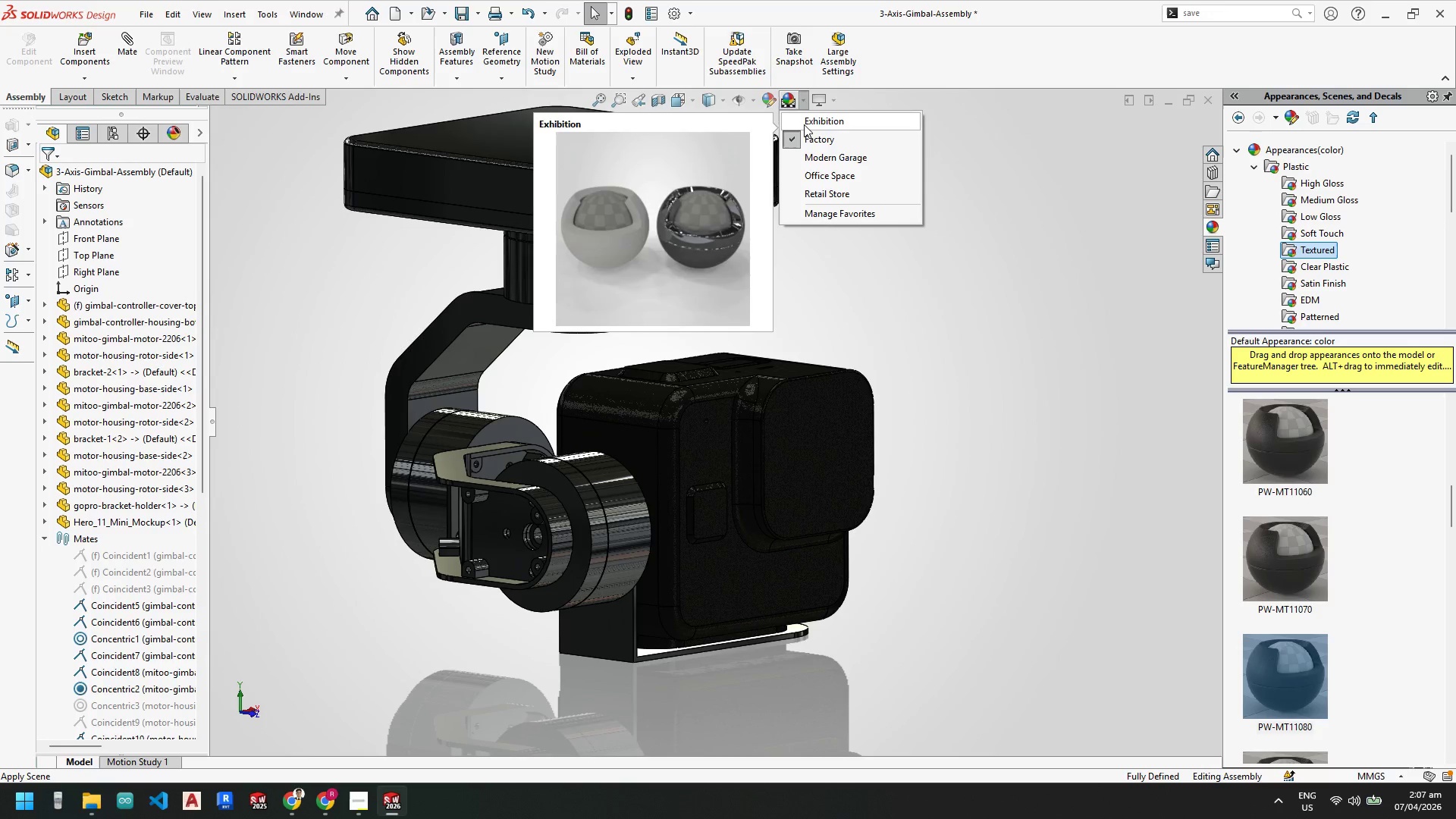 
left_click([804, 124])
 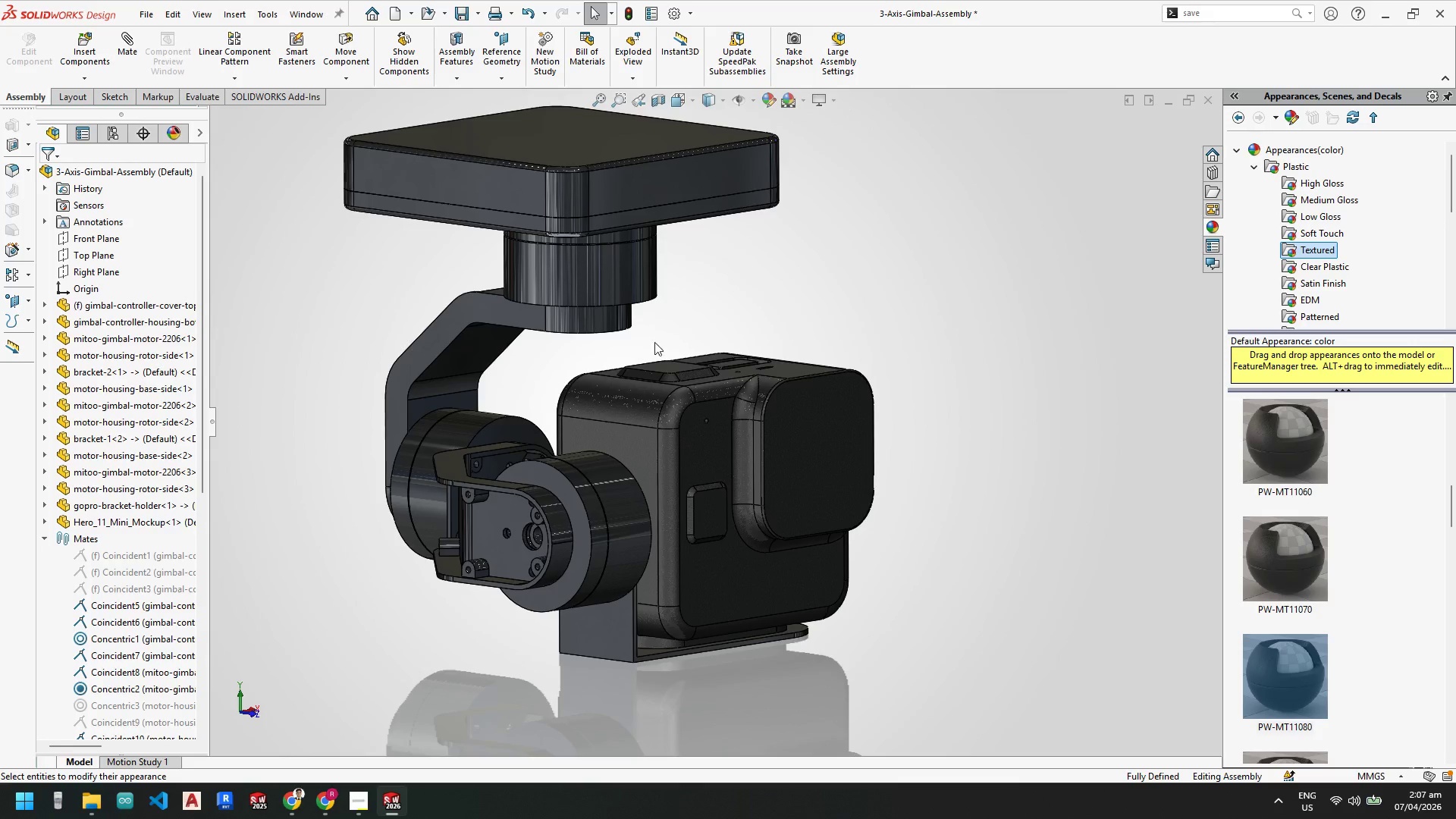 
scroll: coordinate [560, 519], scroll_direction: down, amount: 1.0
 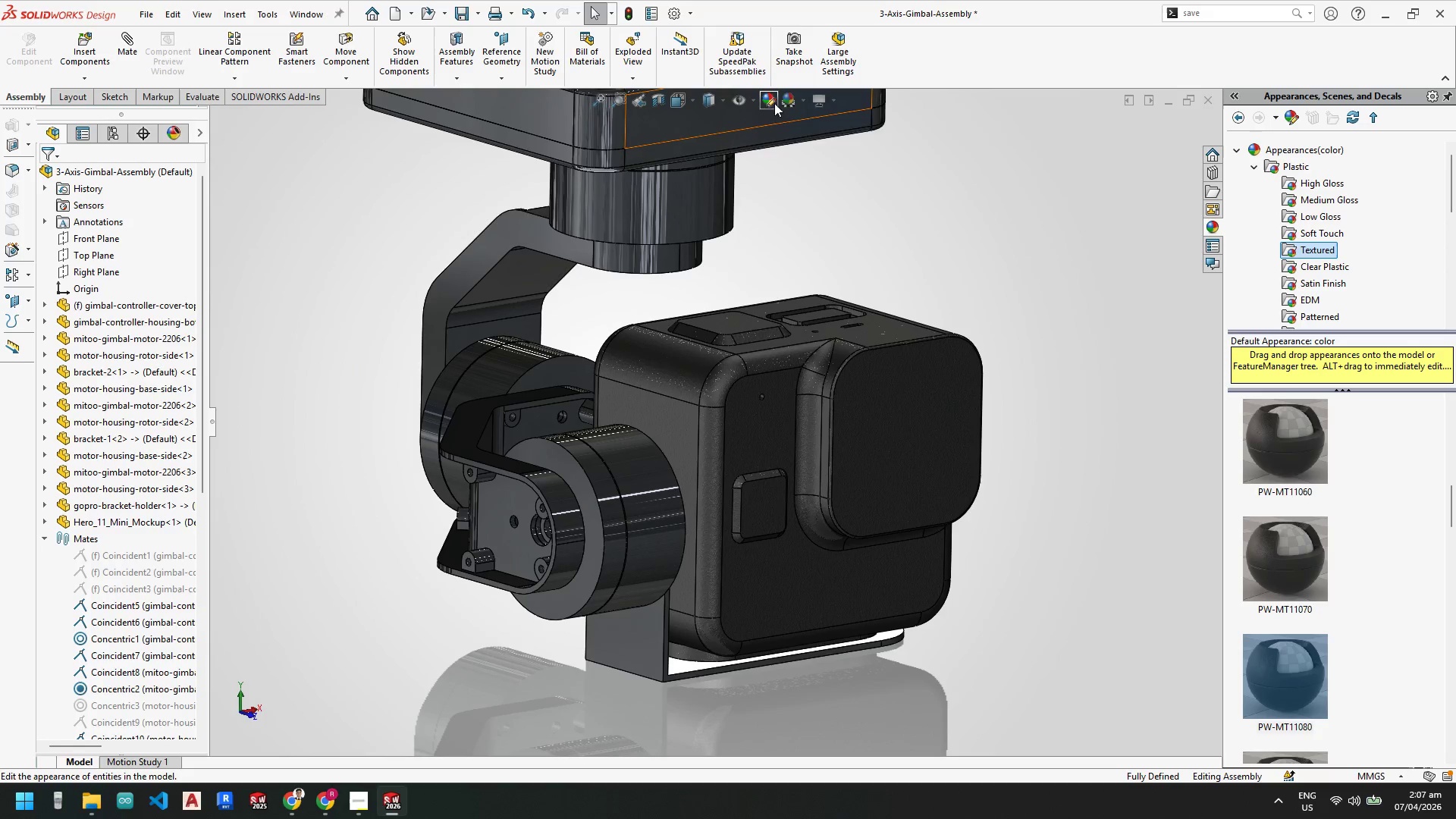 
left_click([774, 101])
 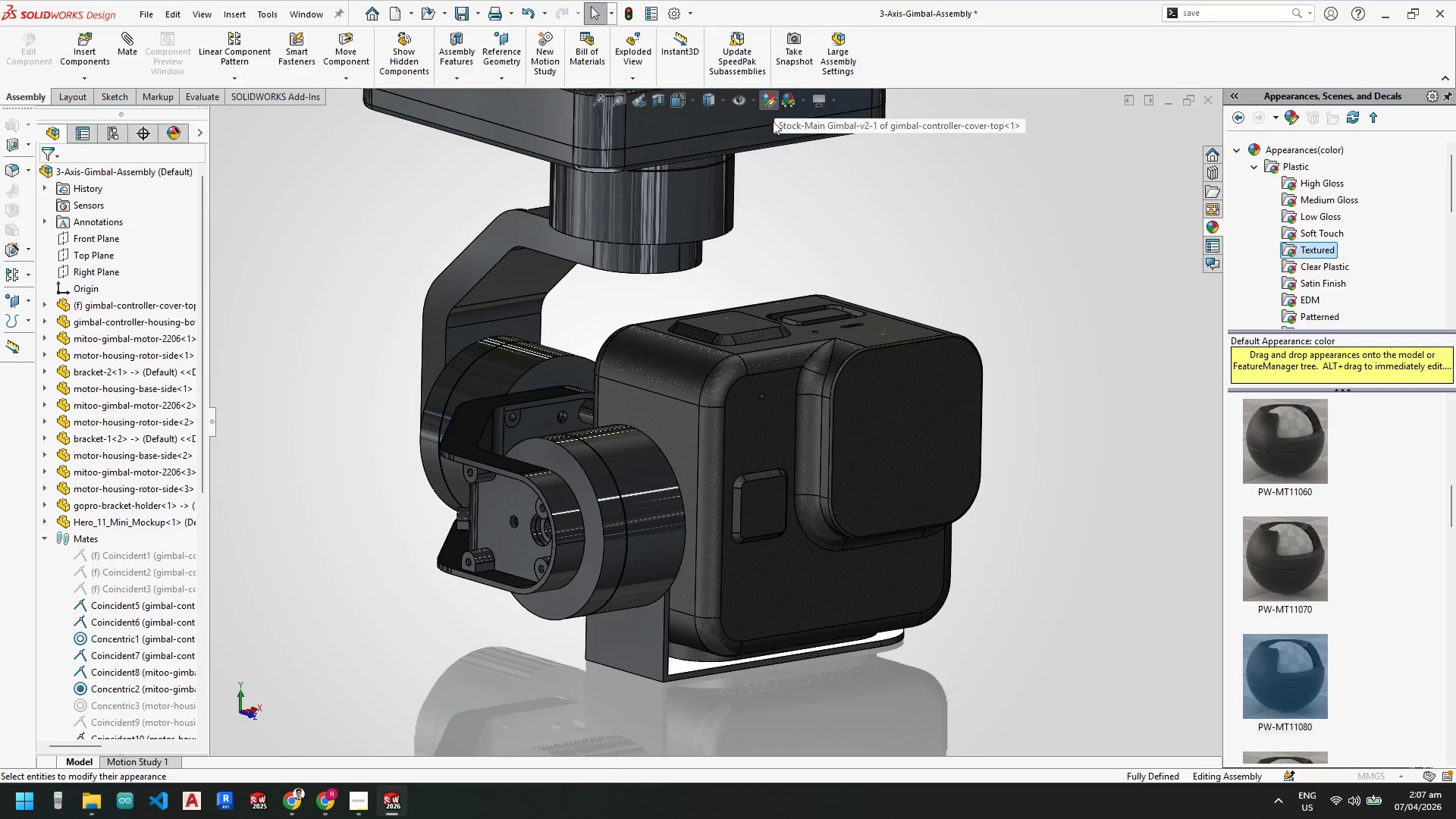 
scroll: coordinate [780, 288], scroll_direction: up, amount: 4.0
 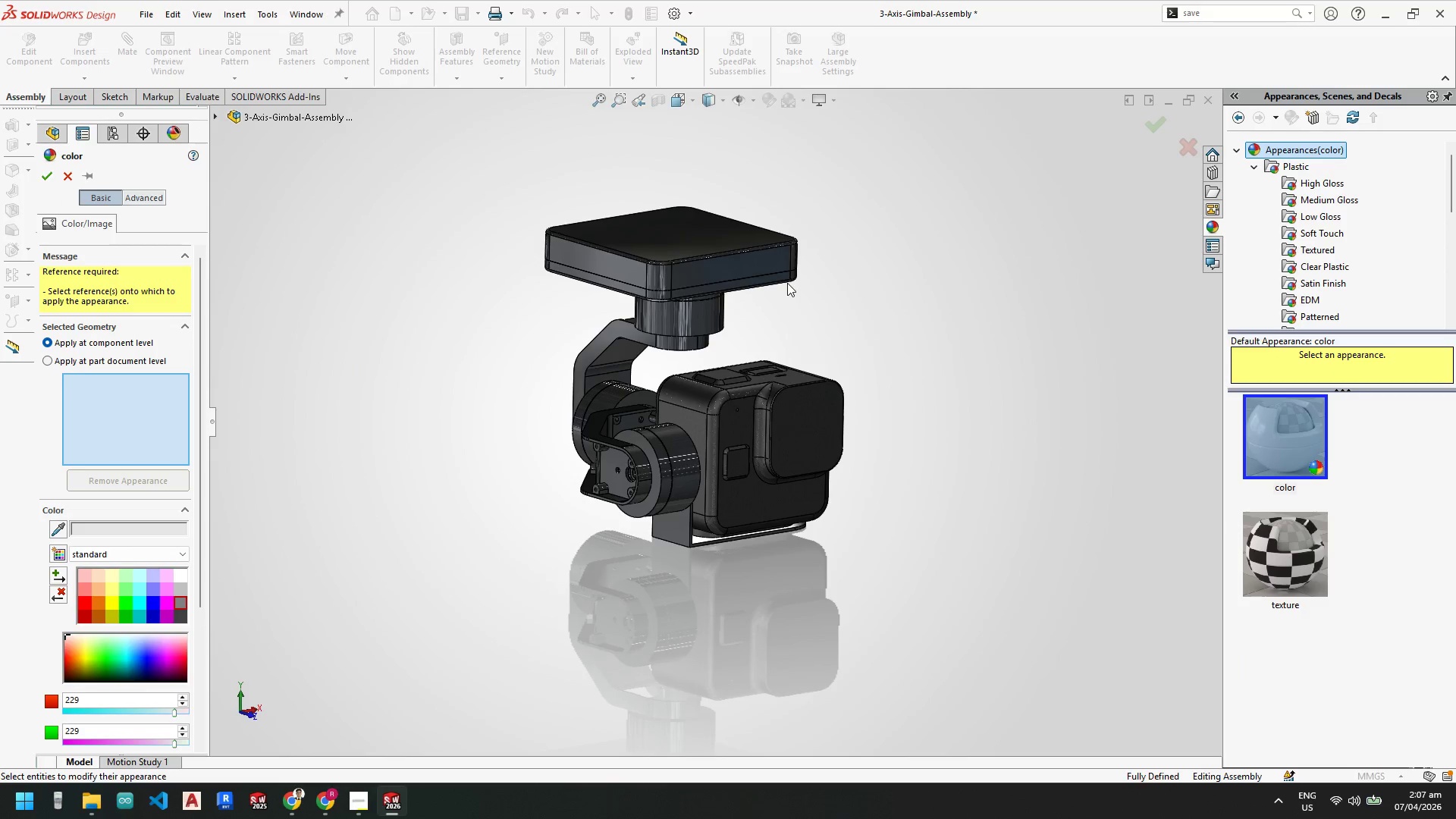 
key(Escape)
 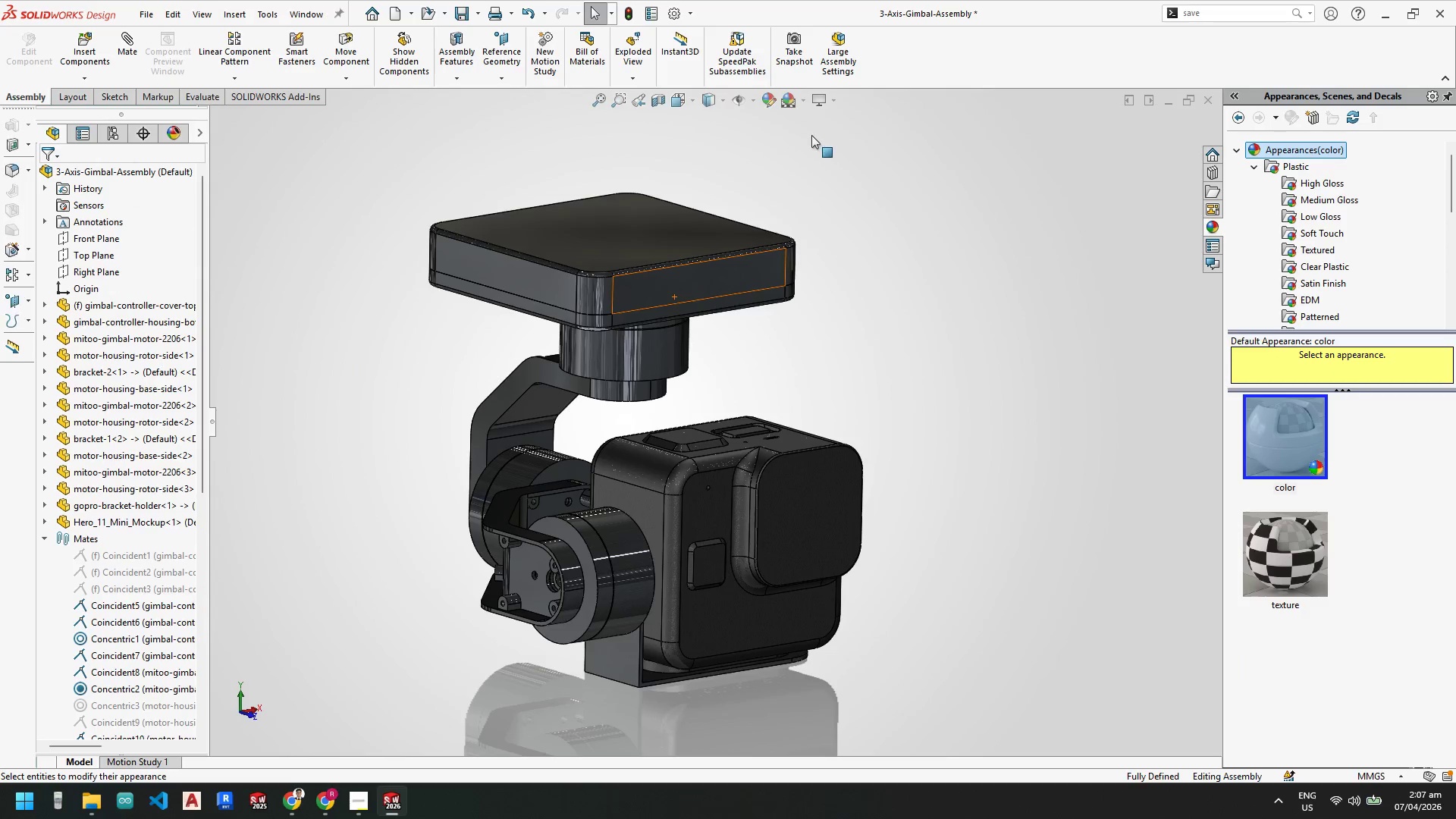 
key(Escape)
 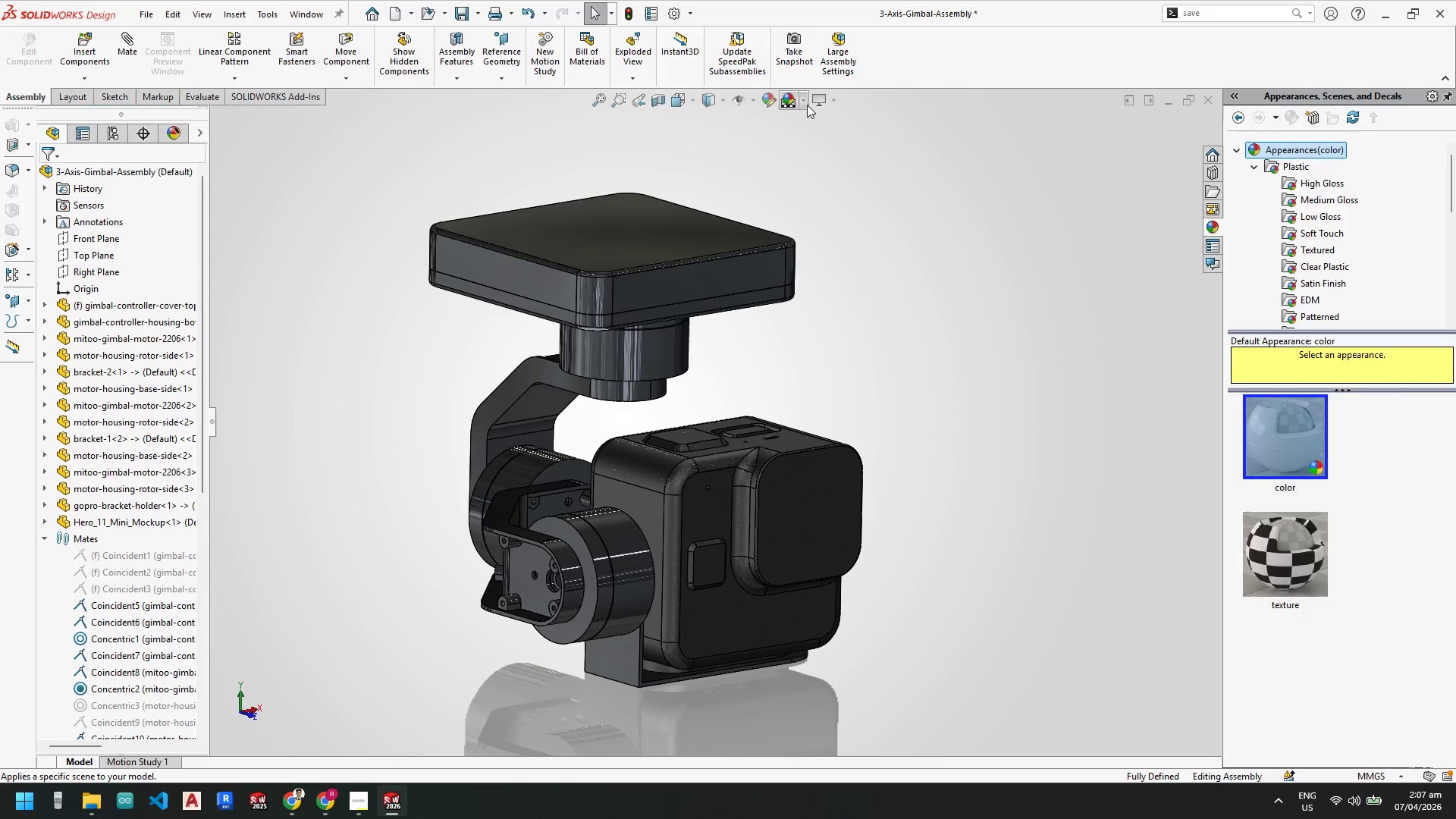 
scroll: coordinate [788, 266], scroll_direction: down, amount: 2.0
 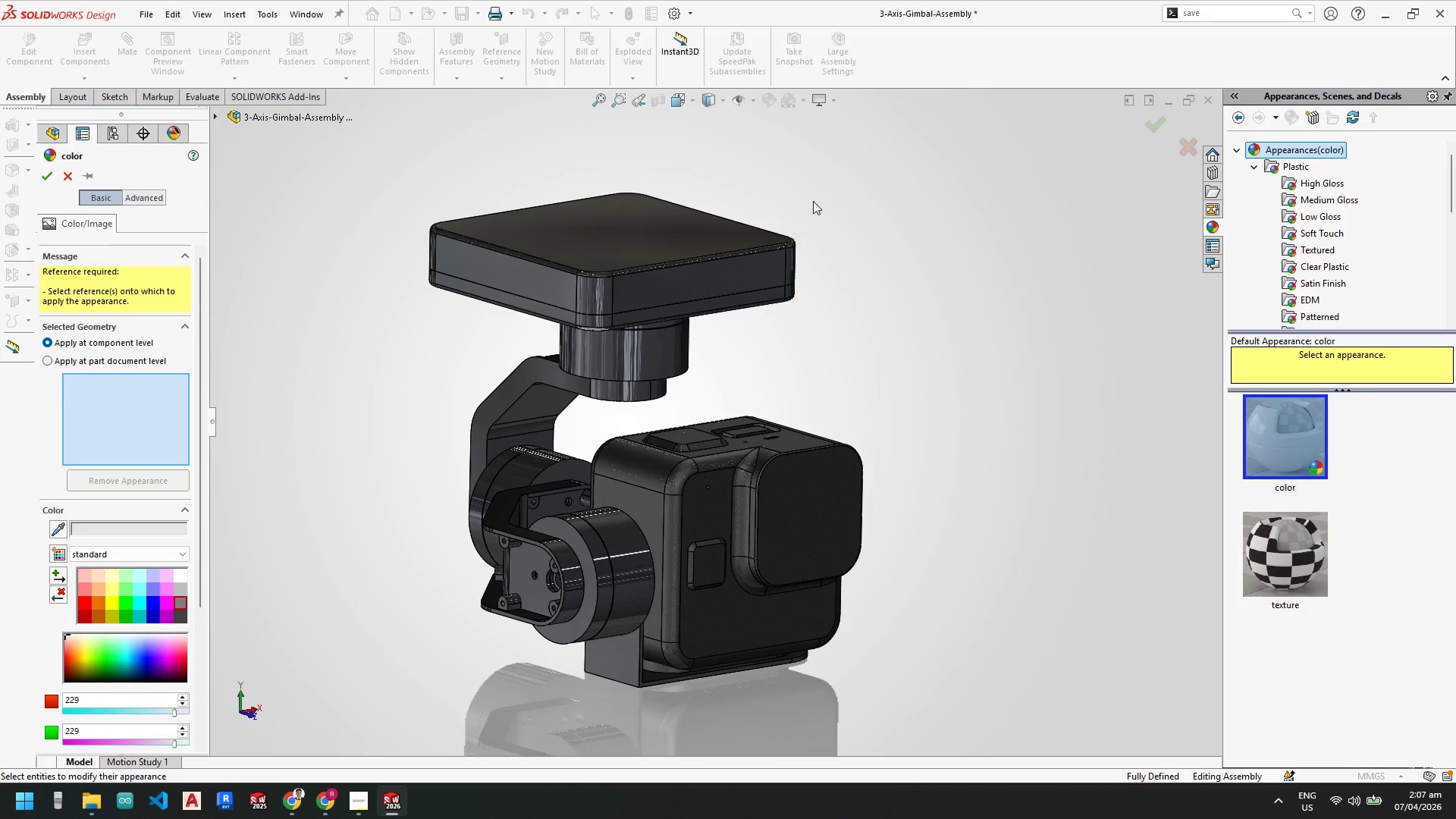 
left_click([805, 102])
 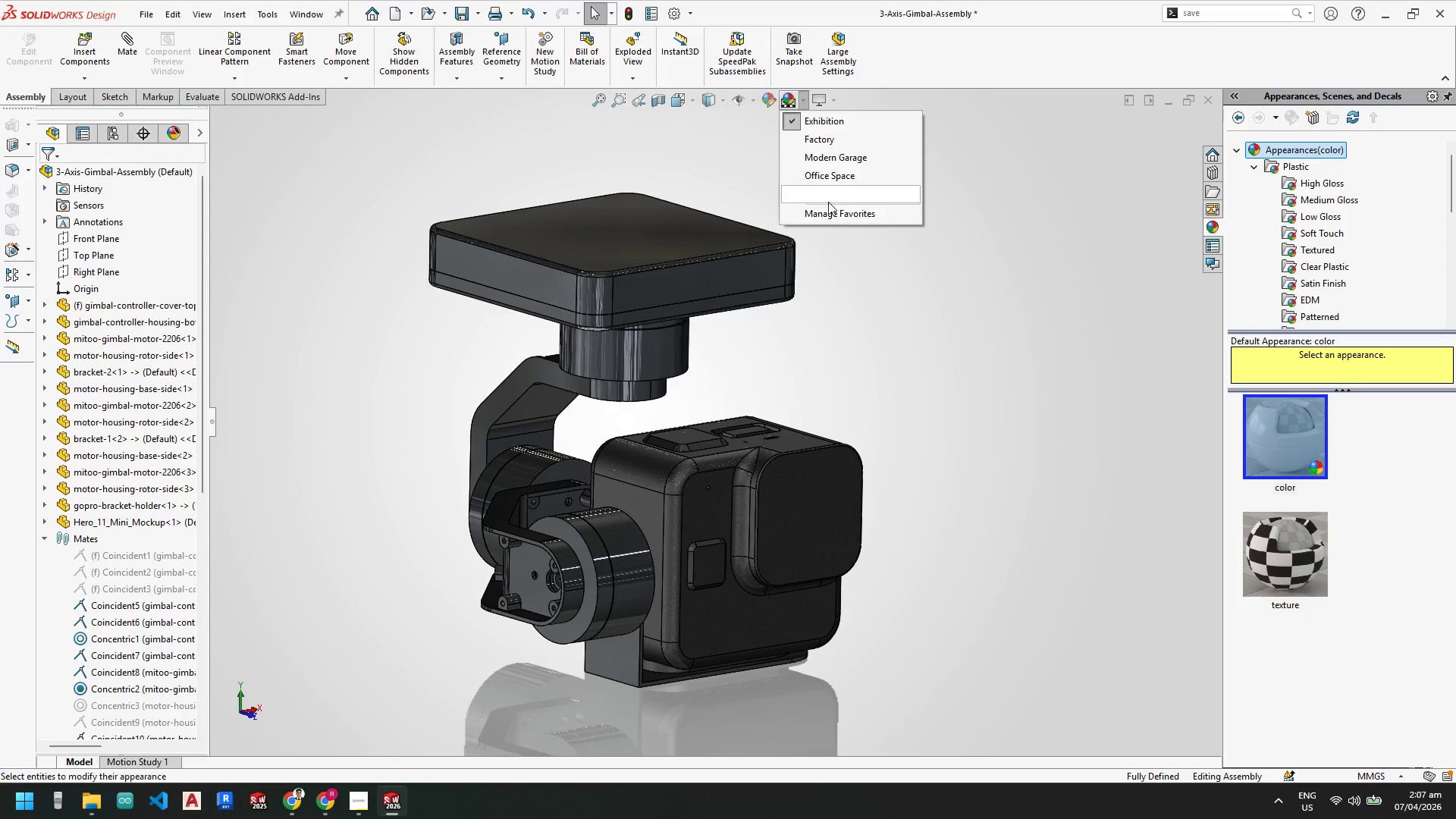 
left_click([821, 195])
 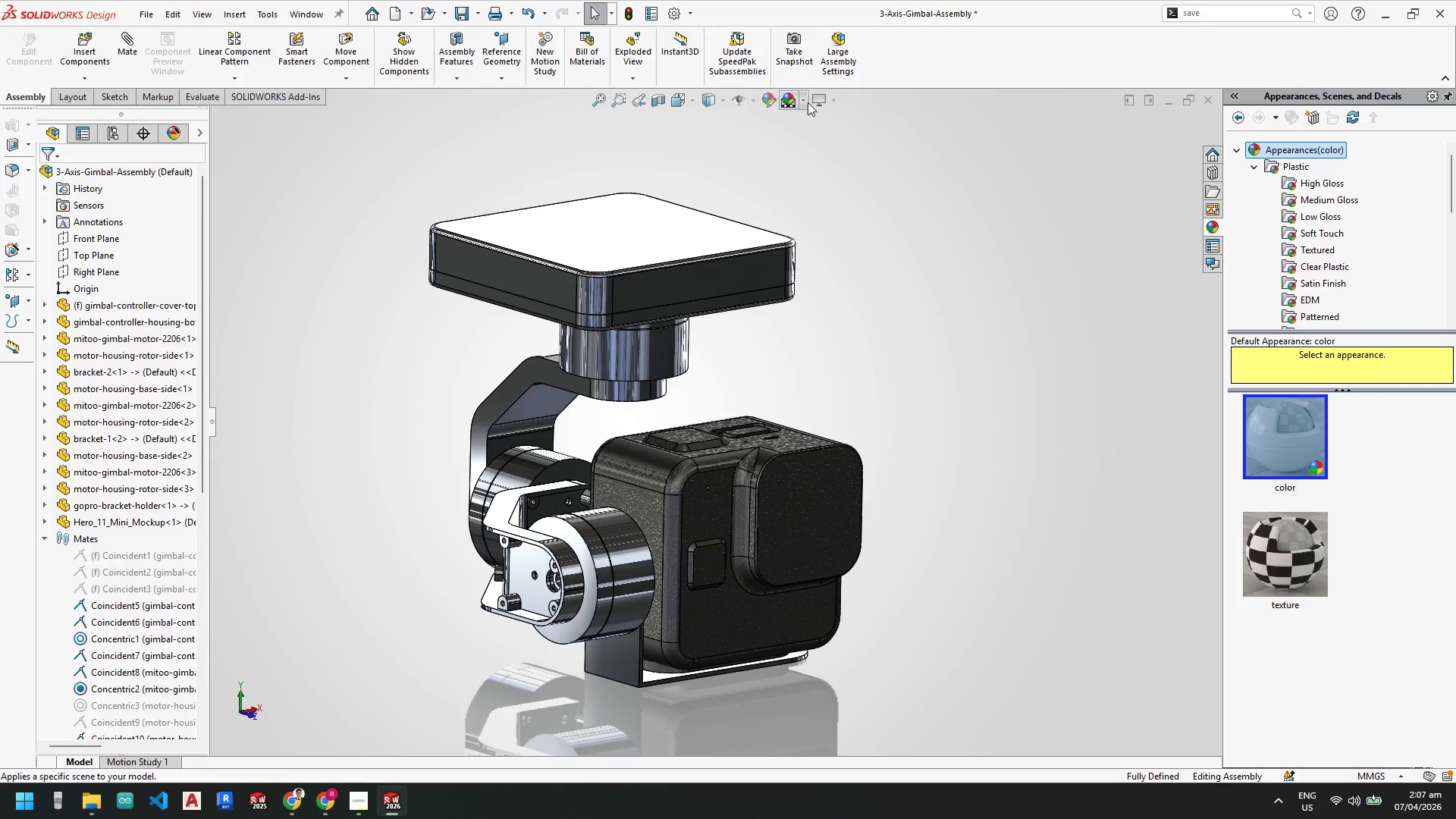 
left_click([801, 102])
 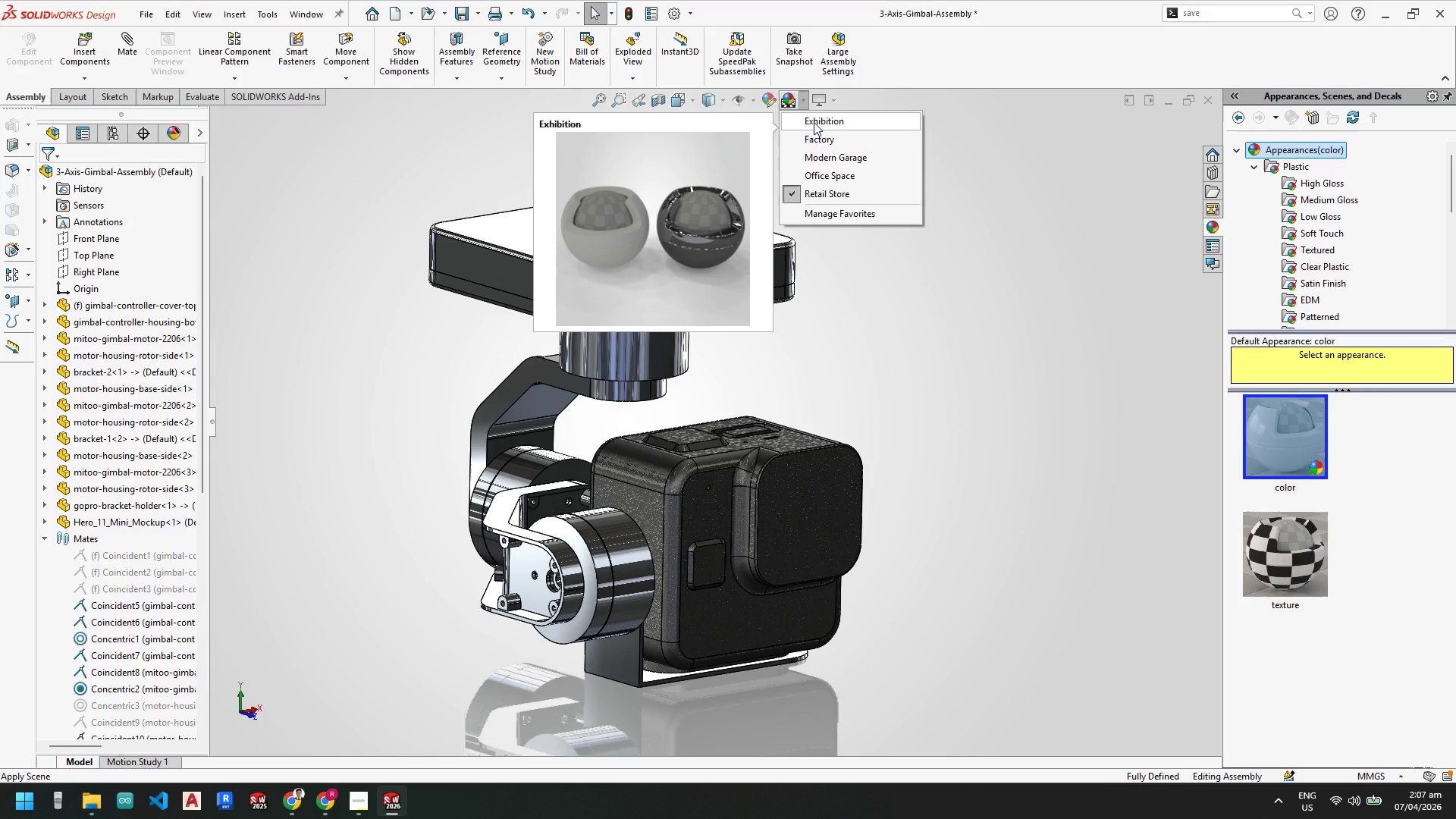 
left_click([814, 122])
 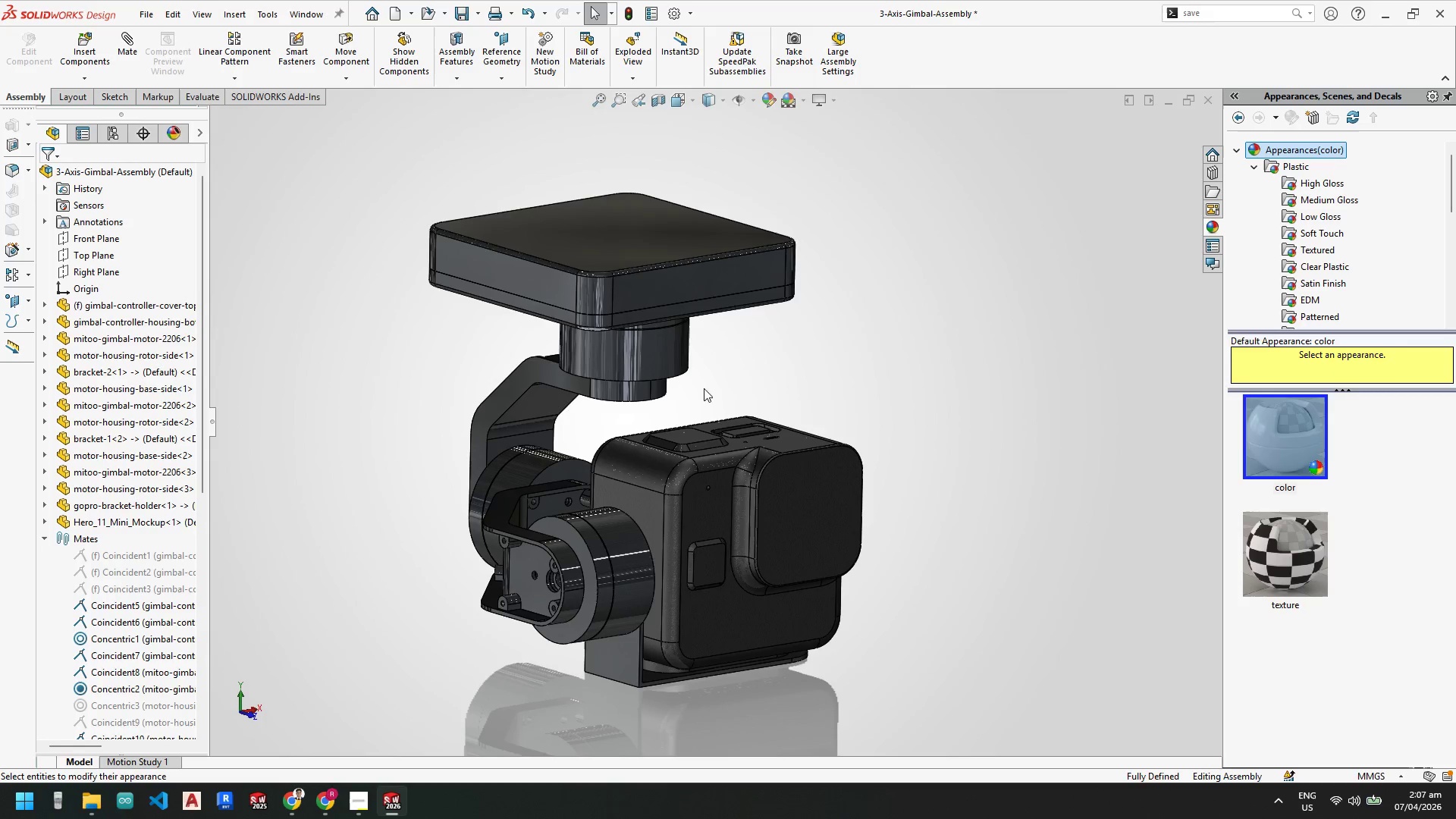 
scroll: coordinate [634, 491], scroll_direction: down, amount: 4.0
 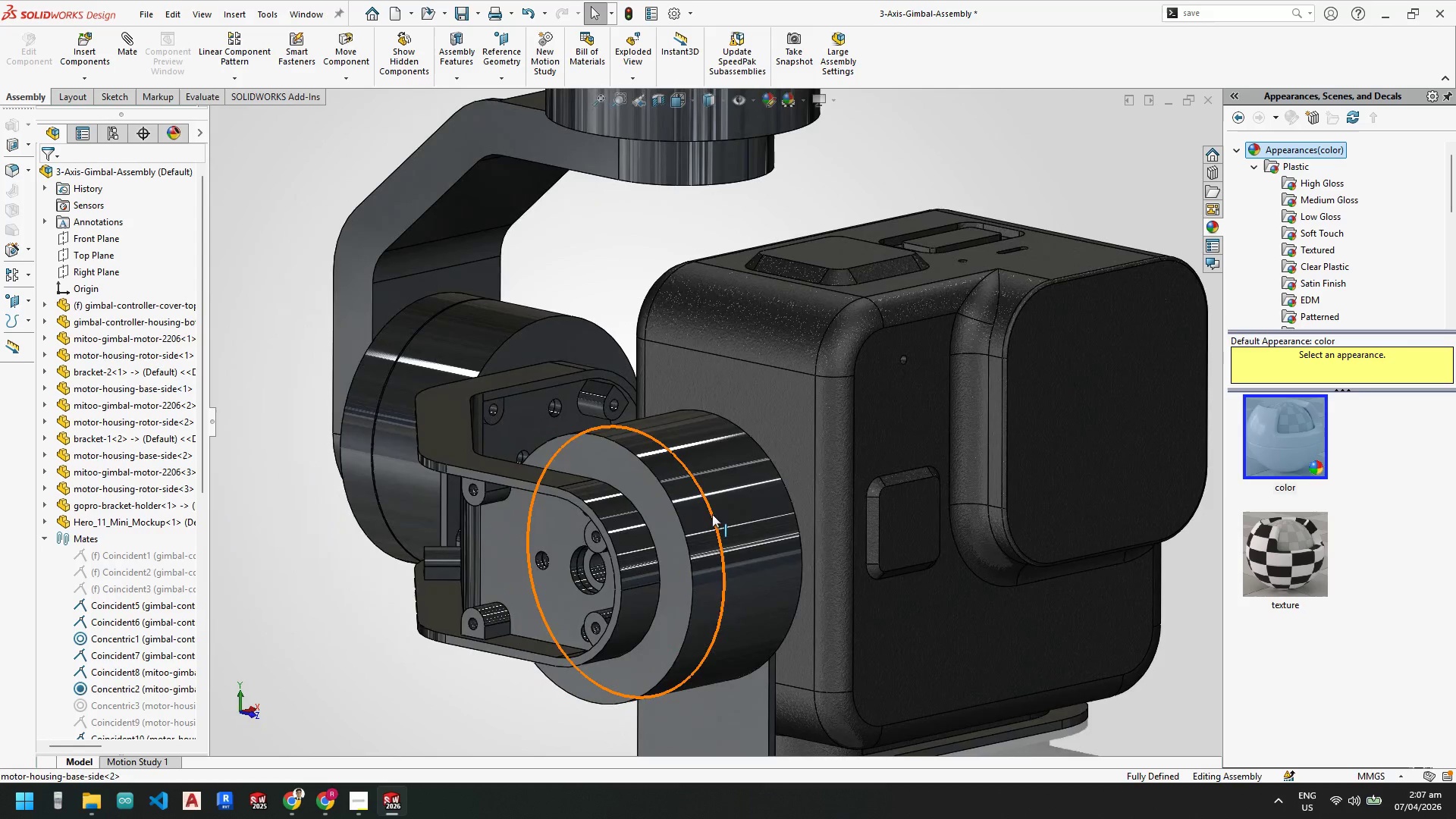 
scroll: coordinate [732, 504], scroll_direction: up, amount: 5.0
 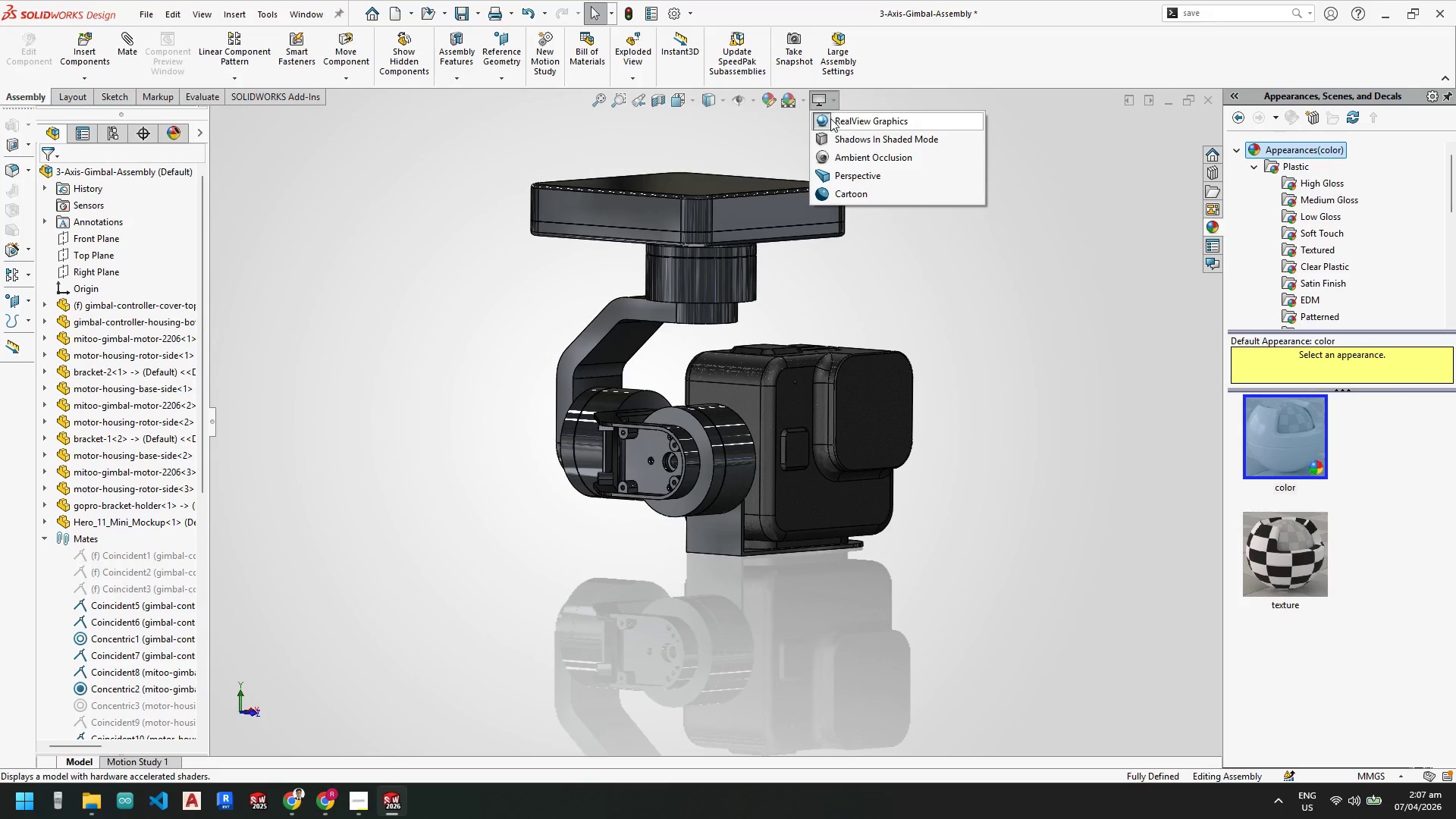 
scroll: coordinate [695, 432], scroll_direction: down, amount: 3.0
 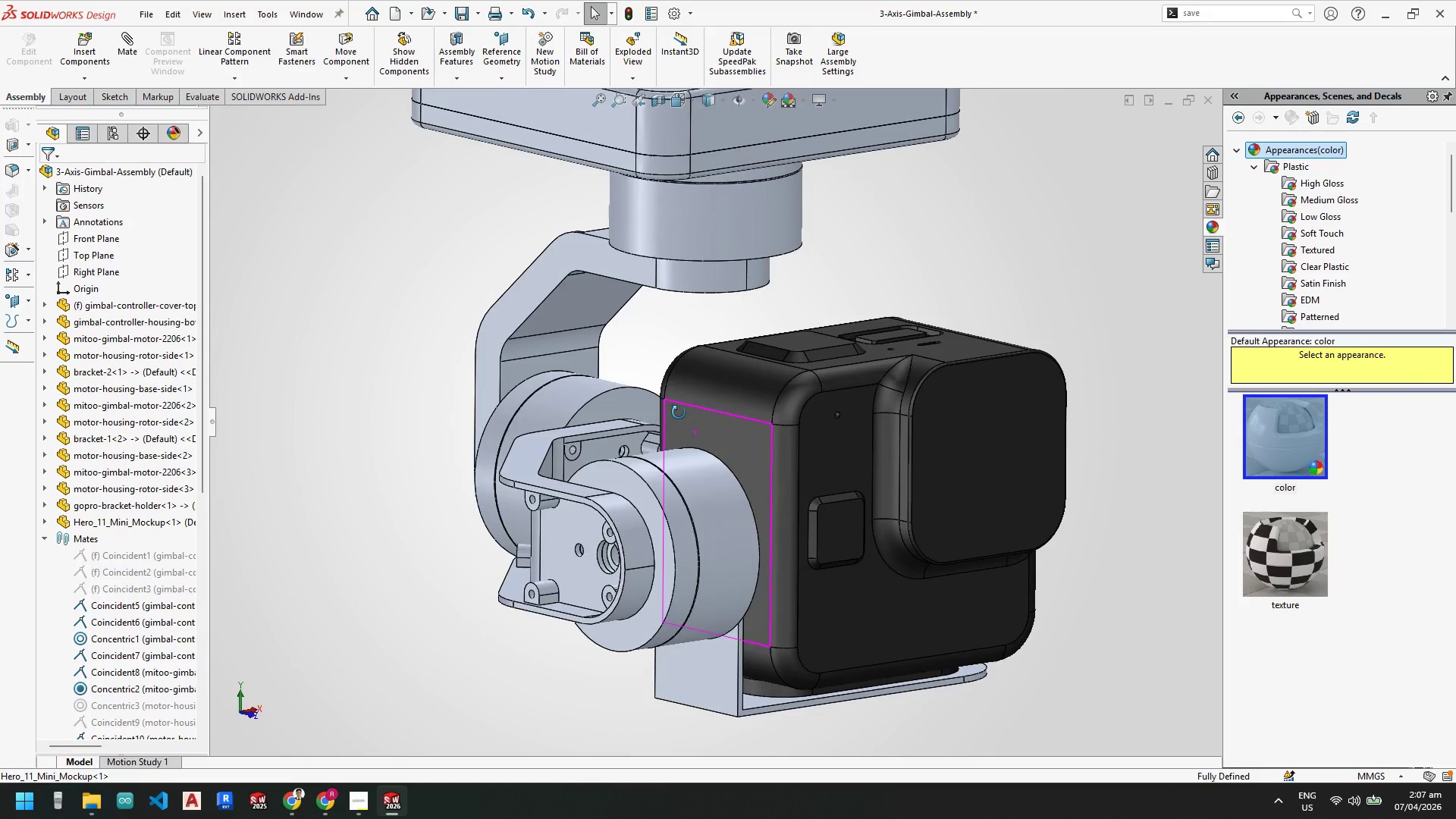 
key(Control+S)
 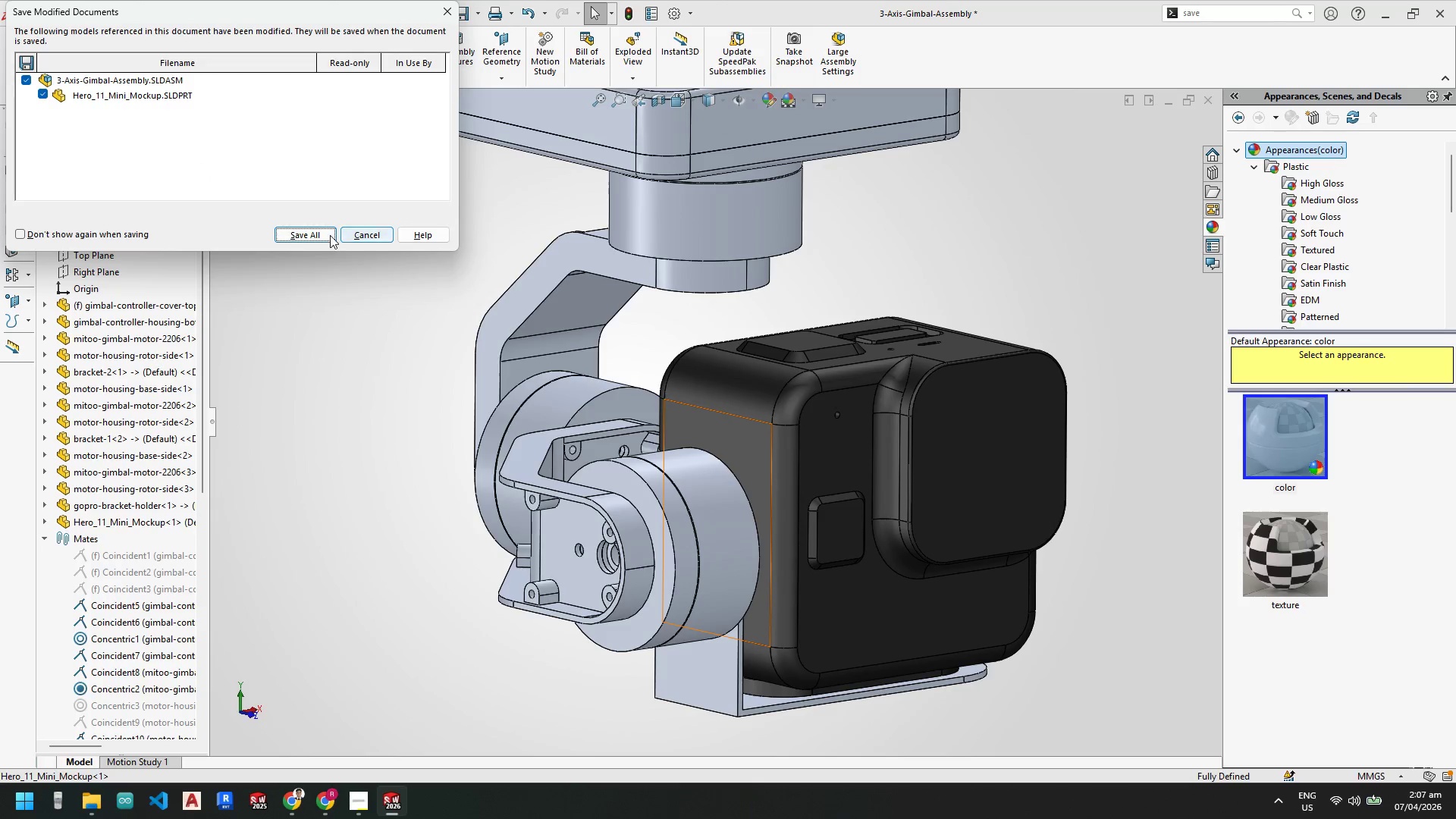 
left_click([328, 235])
 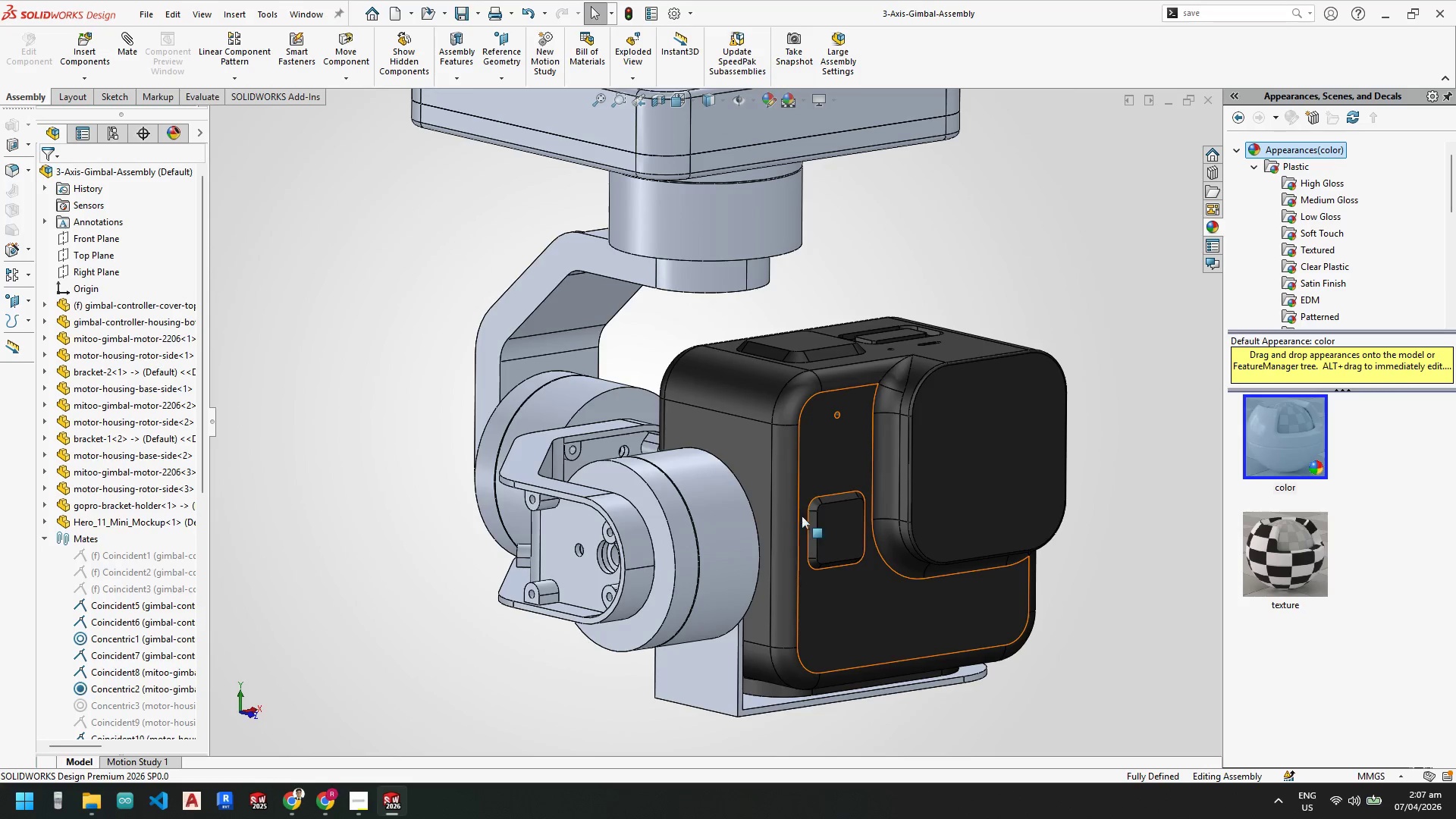 
scroll: coordinate [741, 444], scroll_direction: up, amount: 3.0
 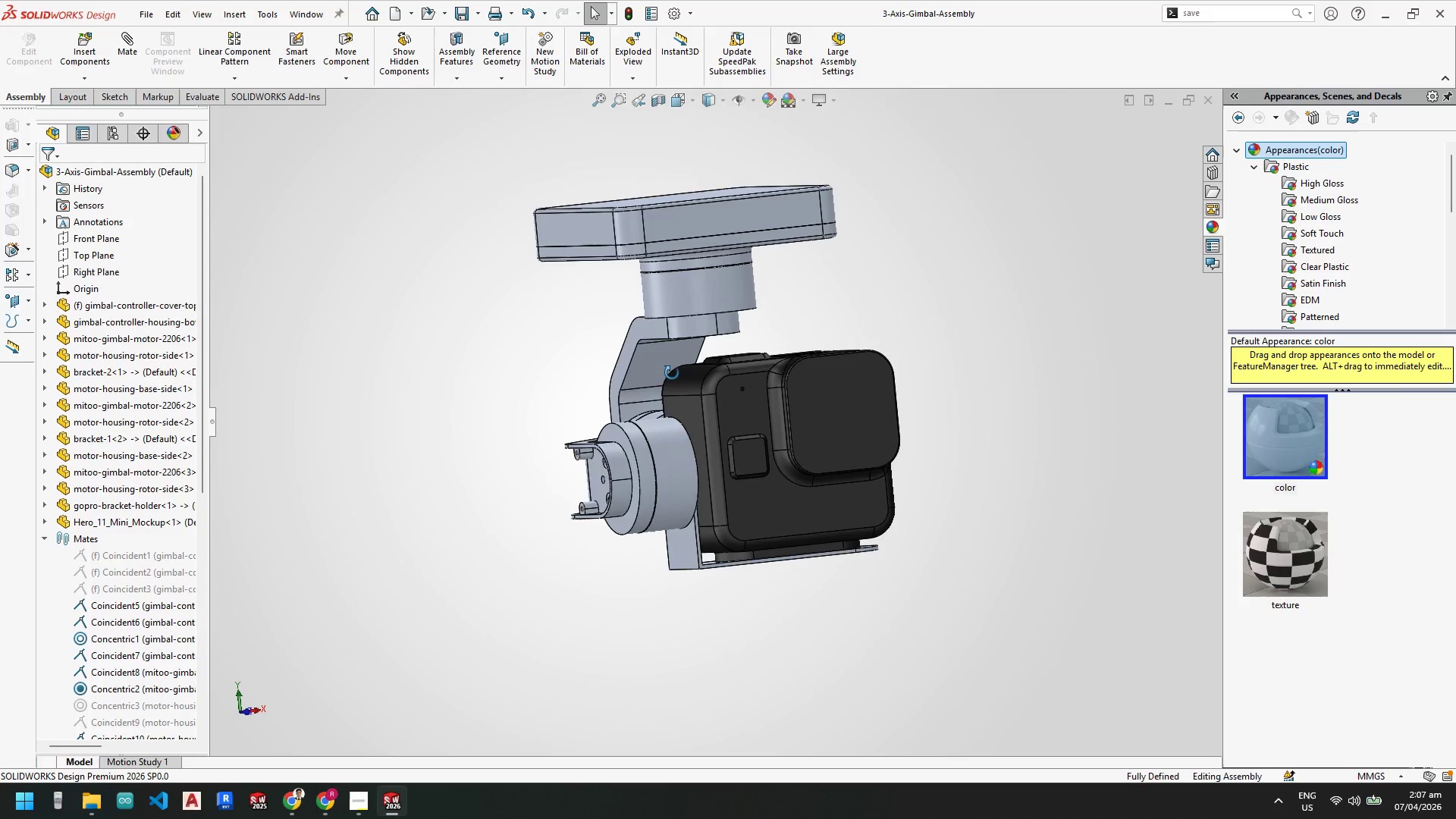 
left_click([201, 94])
 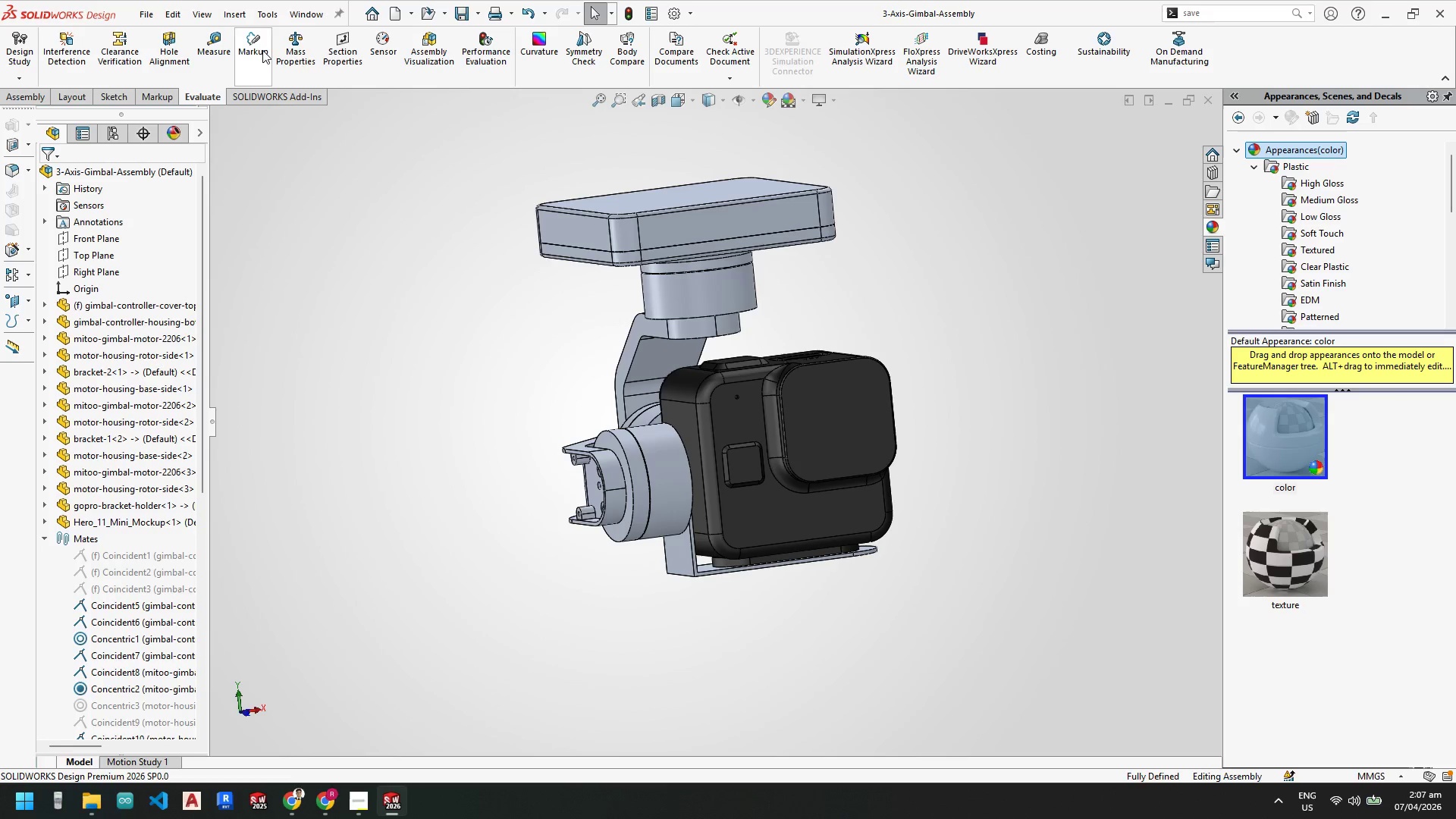 
left_click([309, 49])
 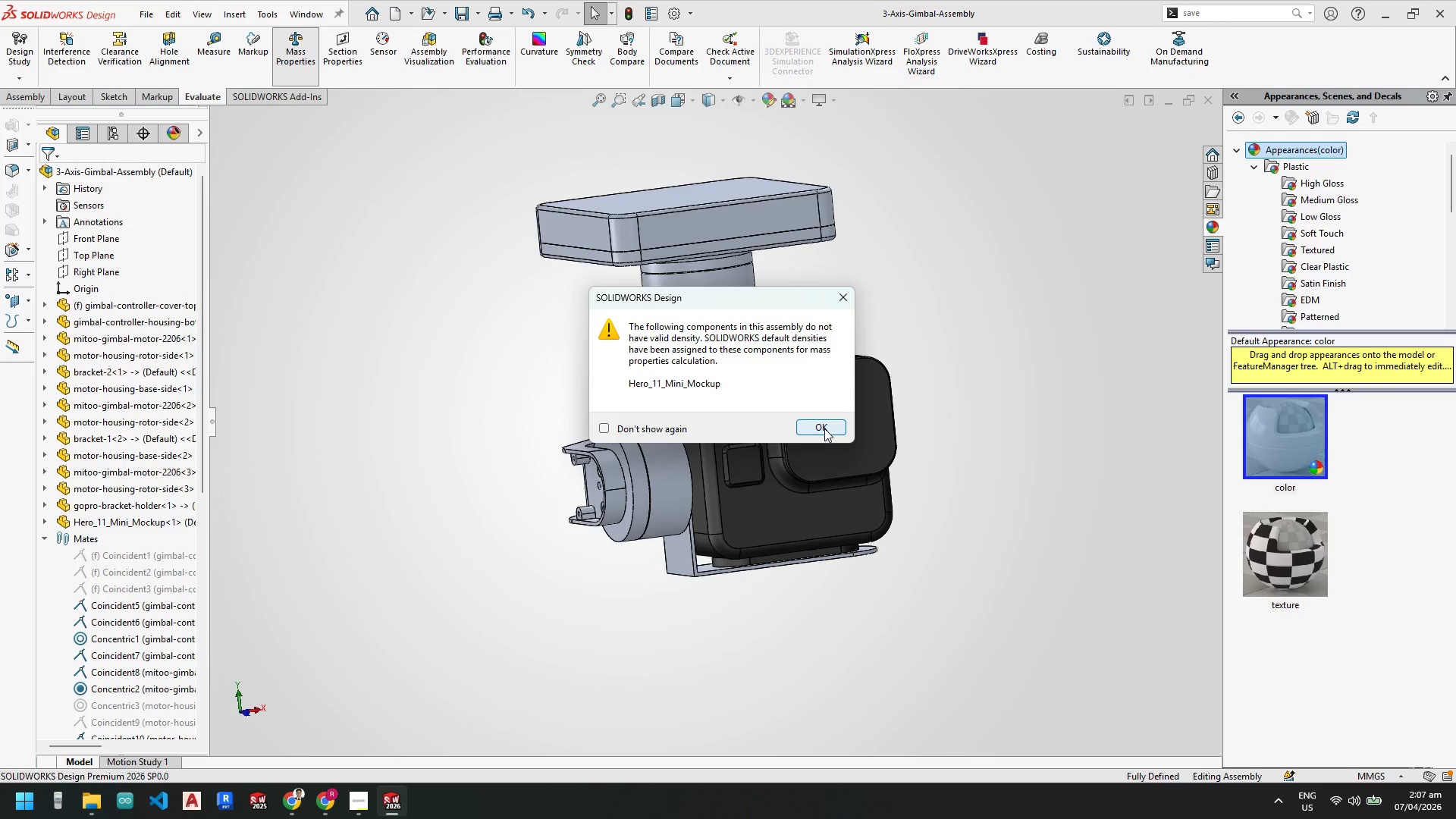 
left_click([841, 303])
 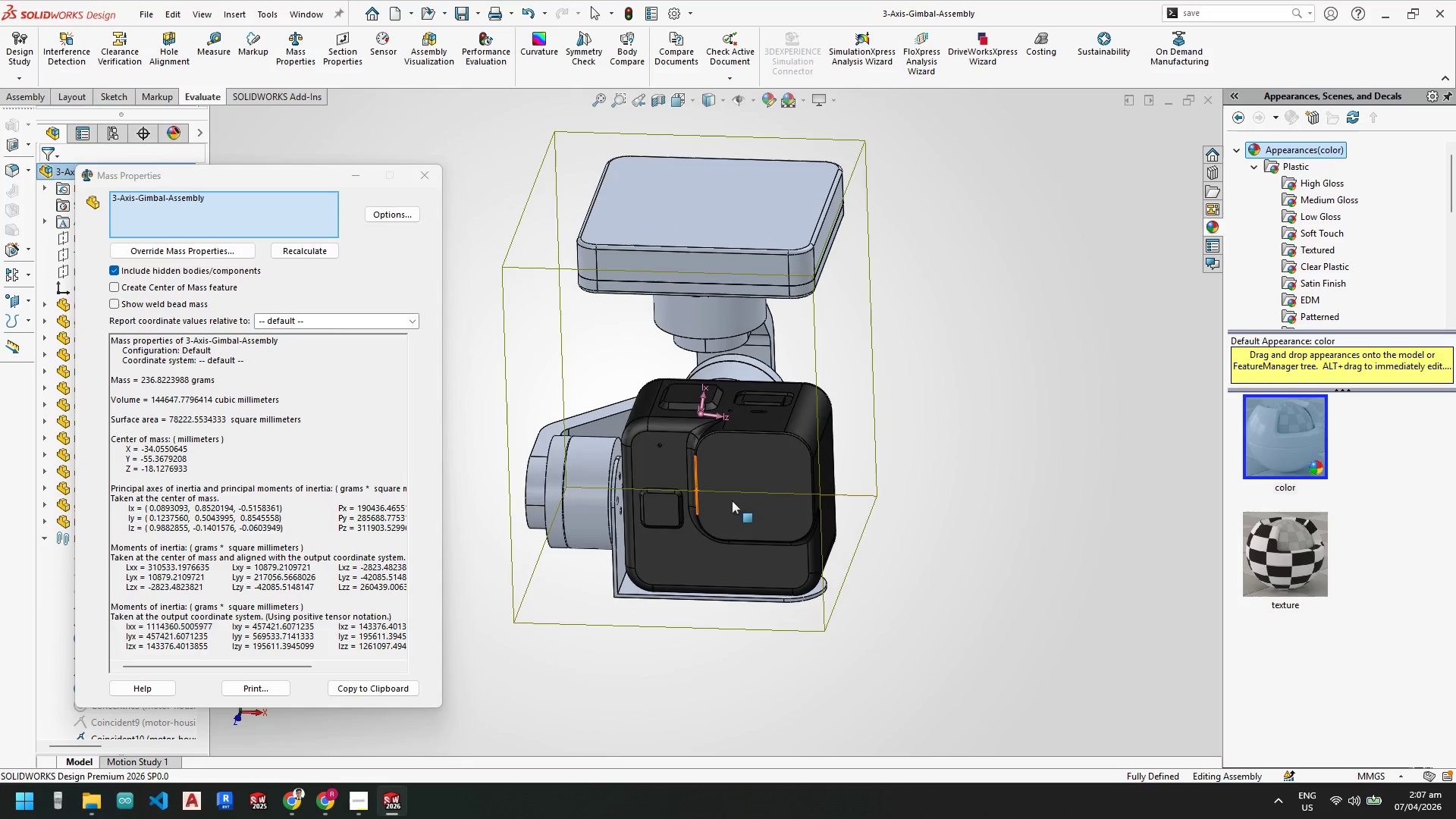 
left_click([425, 180])
 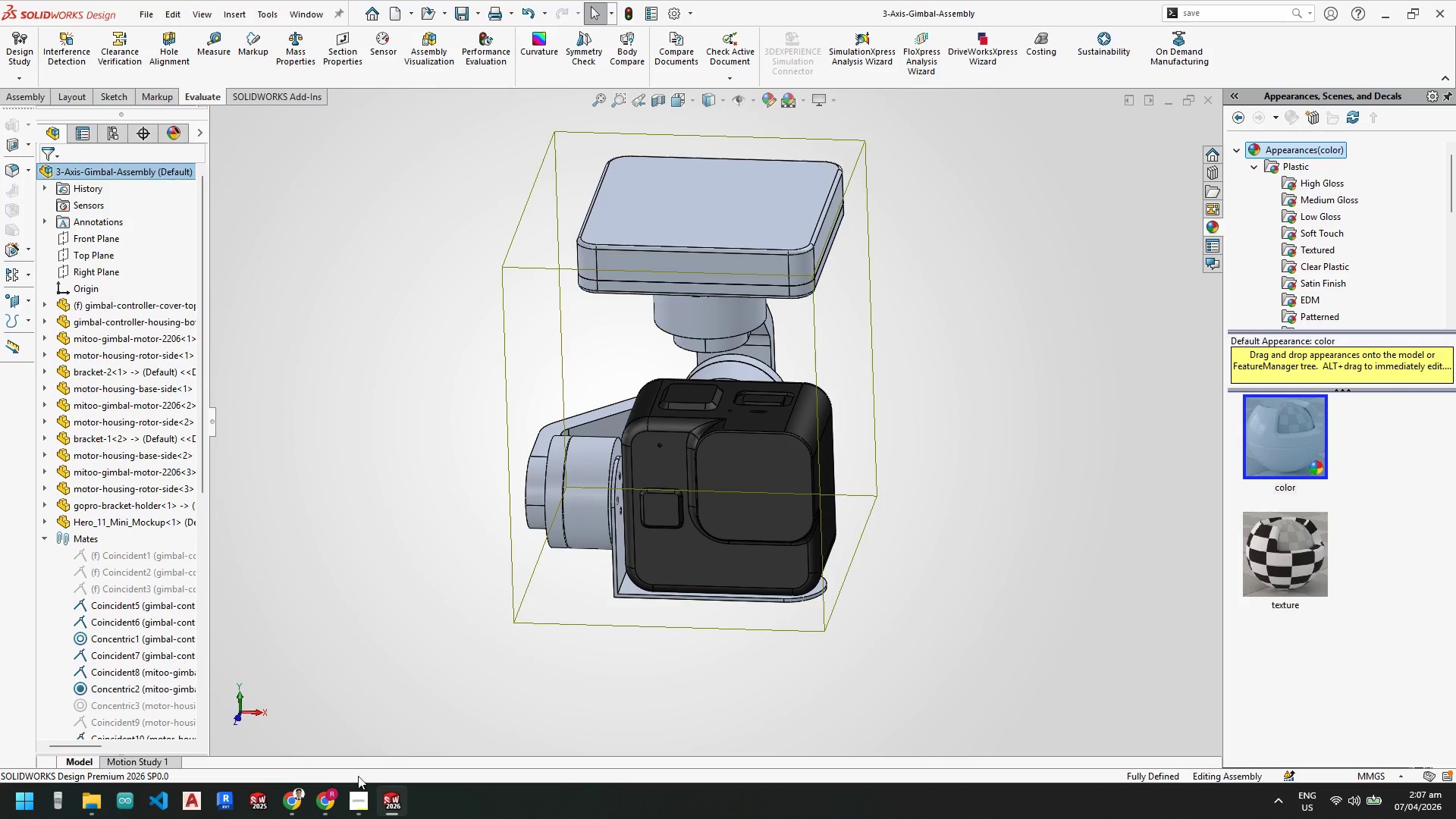 
scroll: coordinate [726, 406], scroll_direction: down, amount: 6.0
 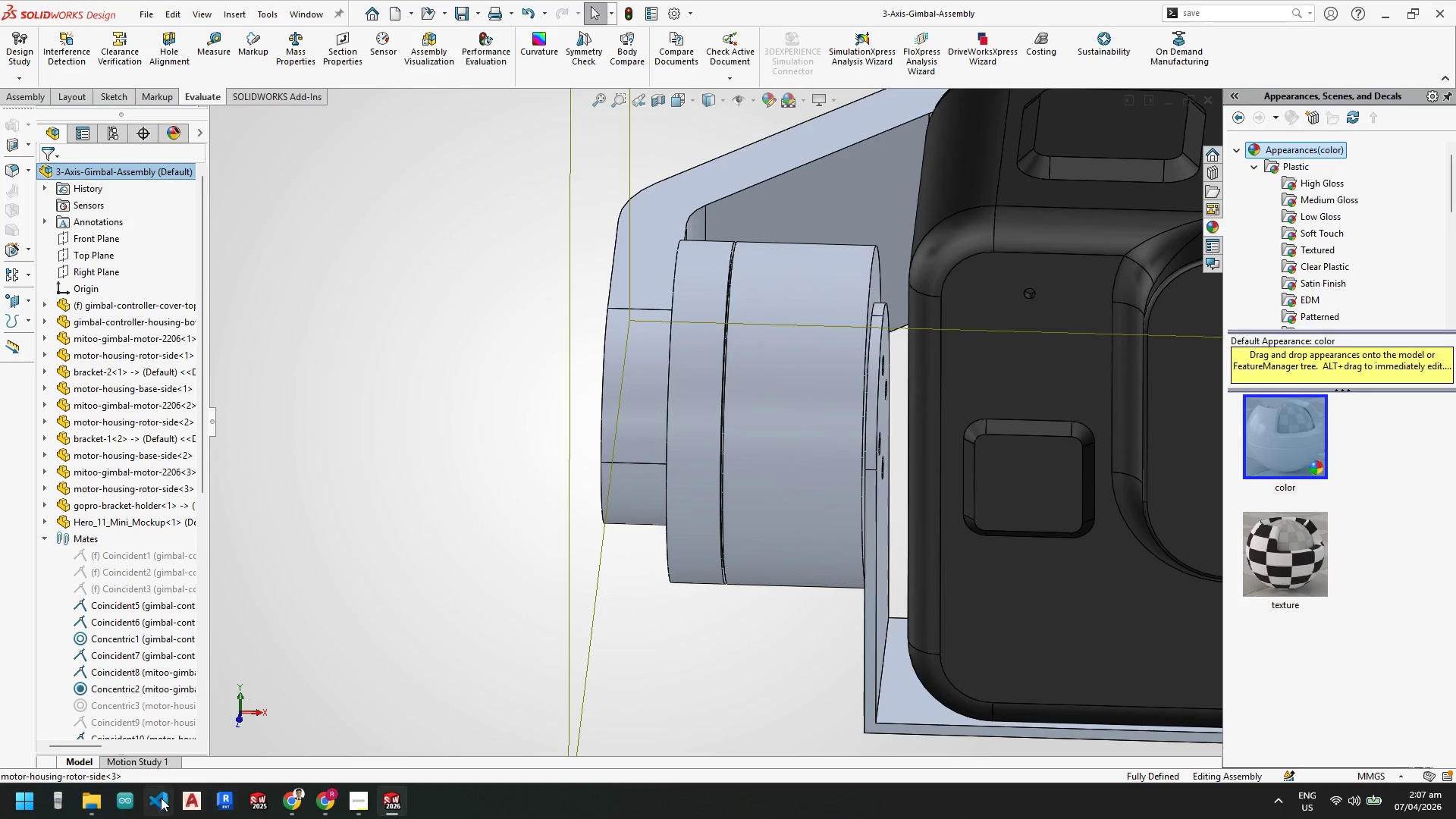 
left_click([104, 797])
 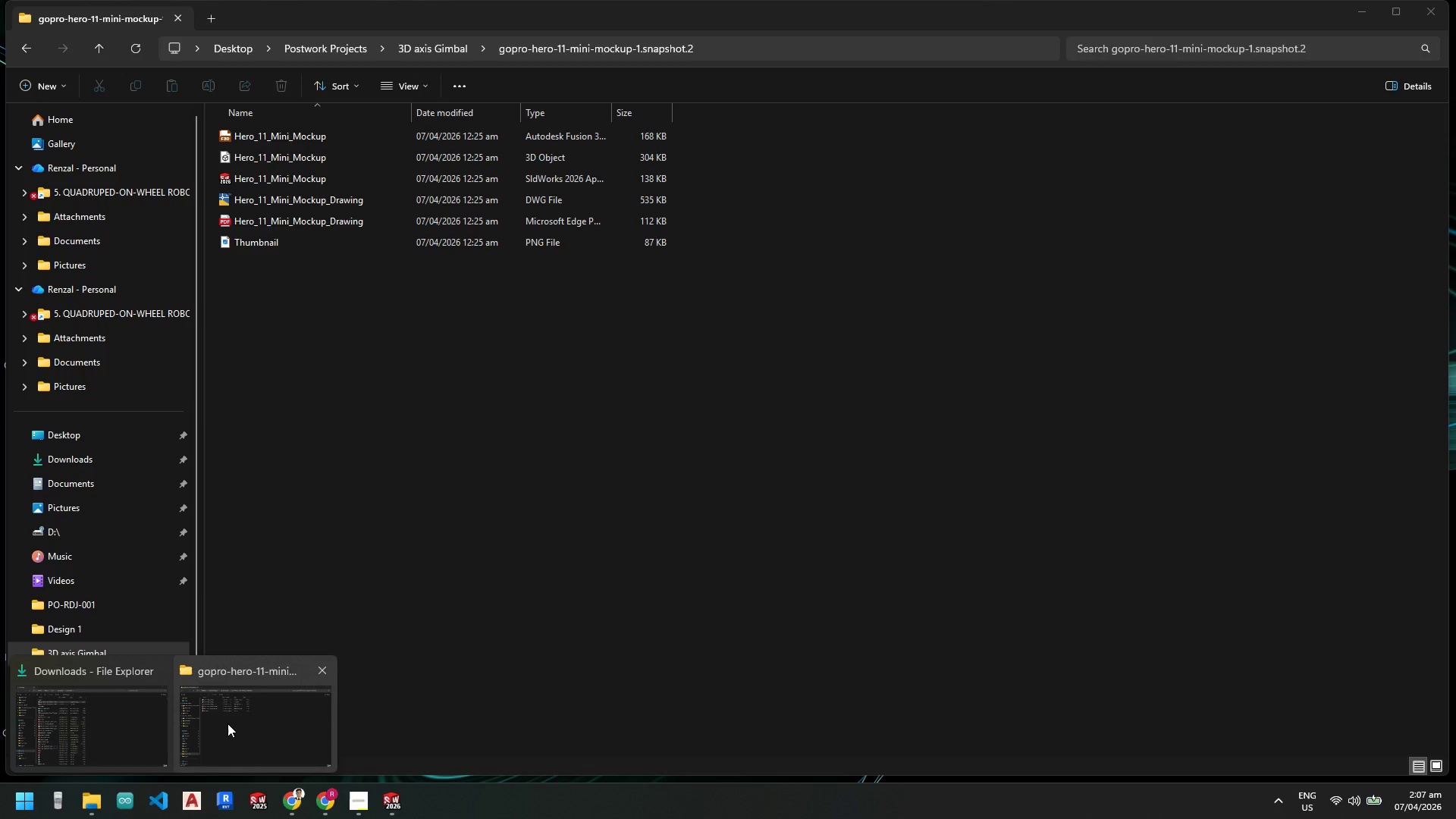 
left_click([229, 723])
 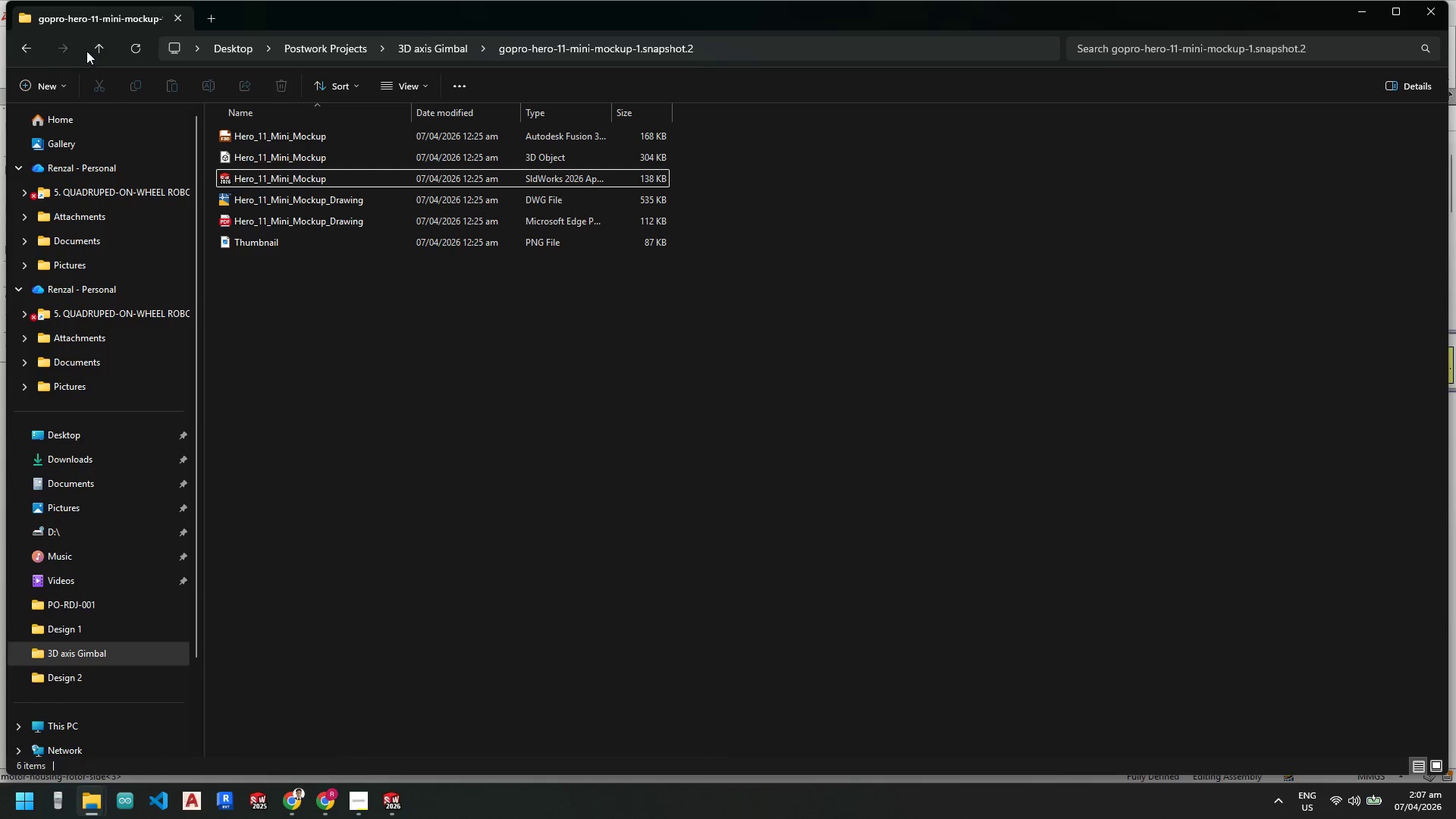 
left_click([100, 44])
 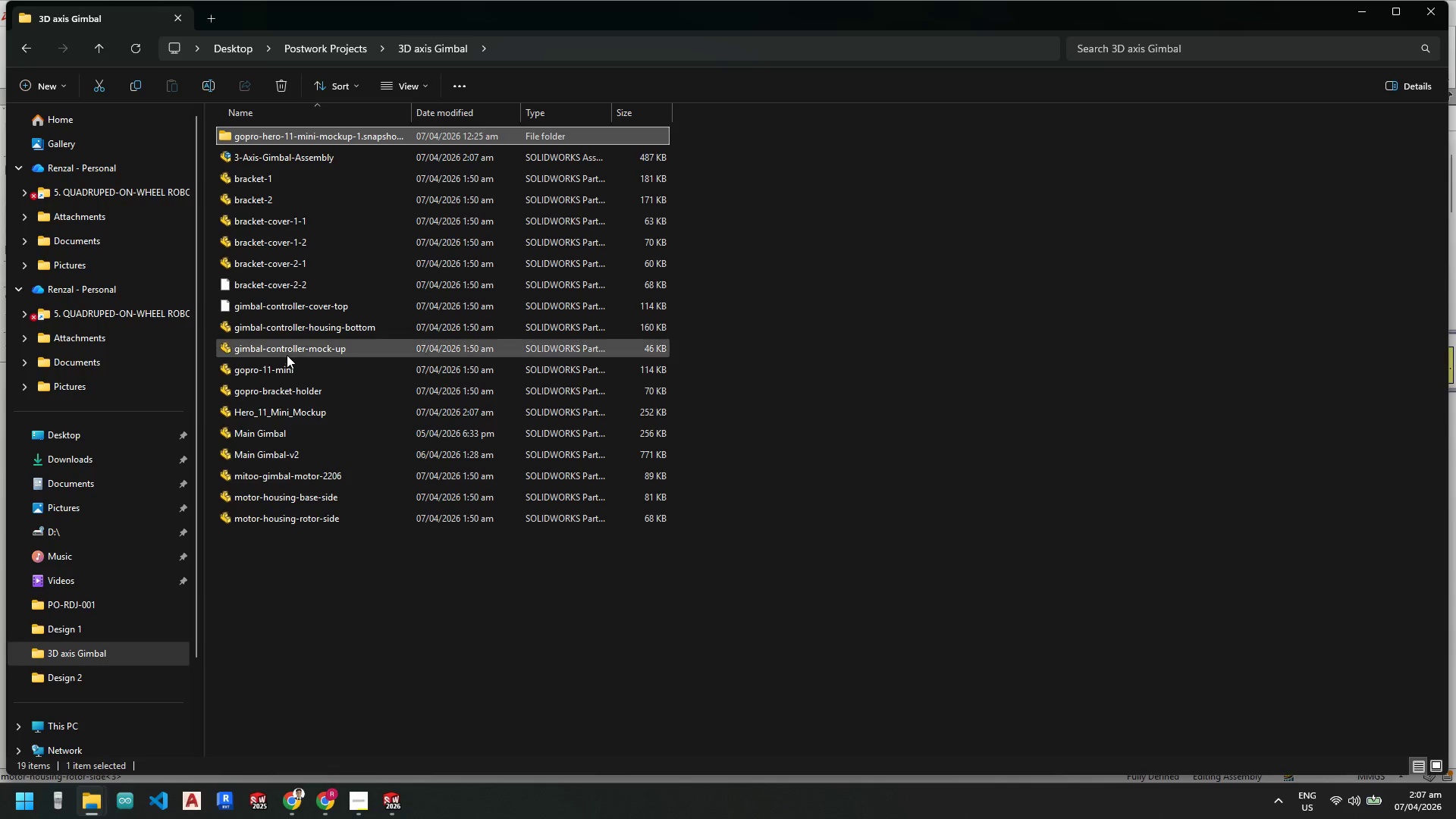 
wait(5.91)
 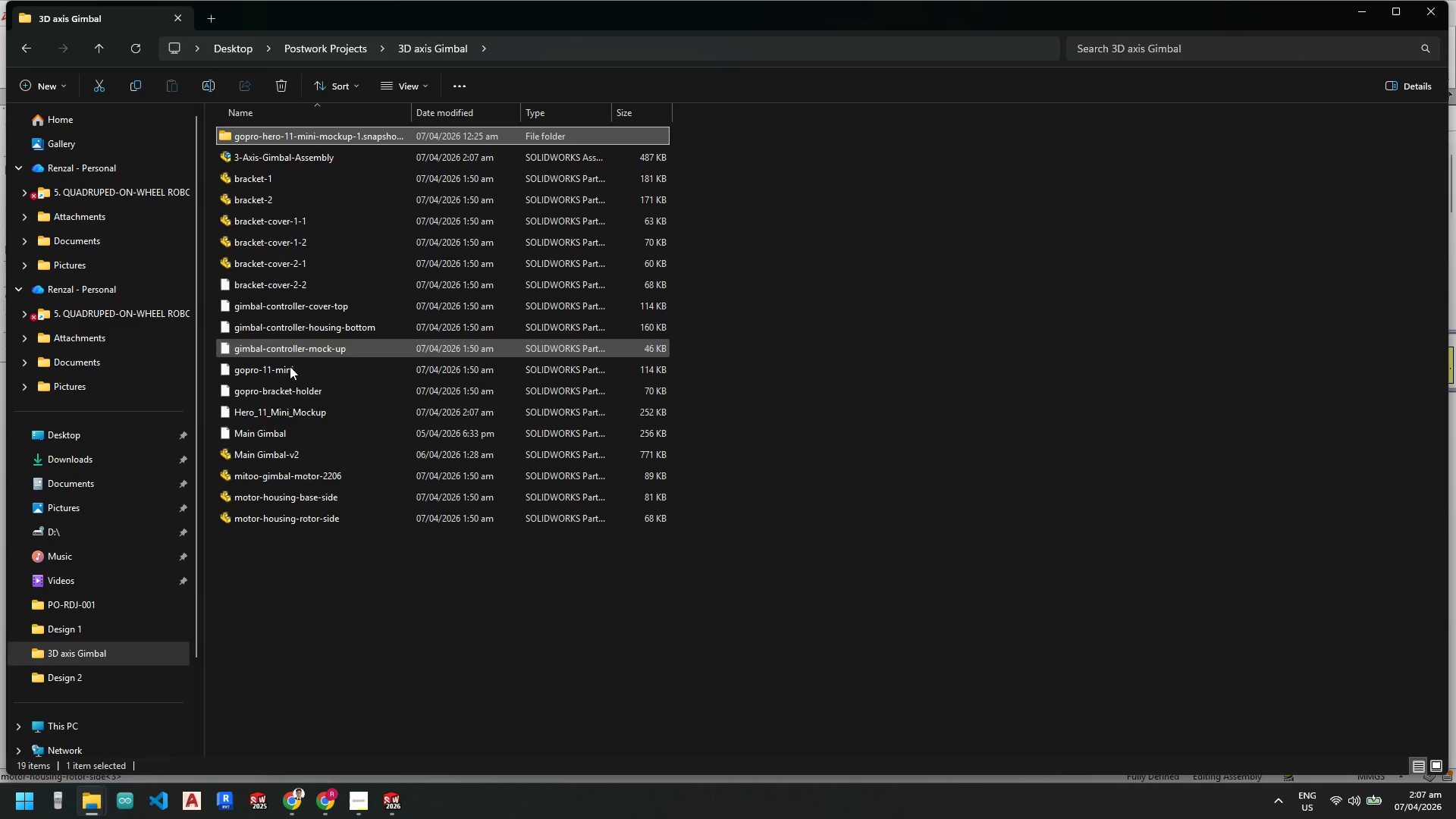 
double_click([293, 474])
 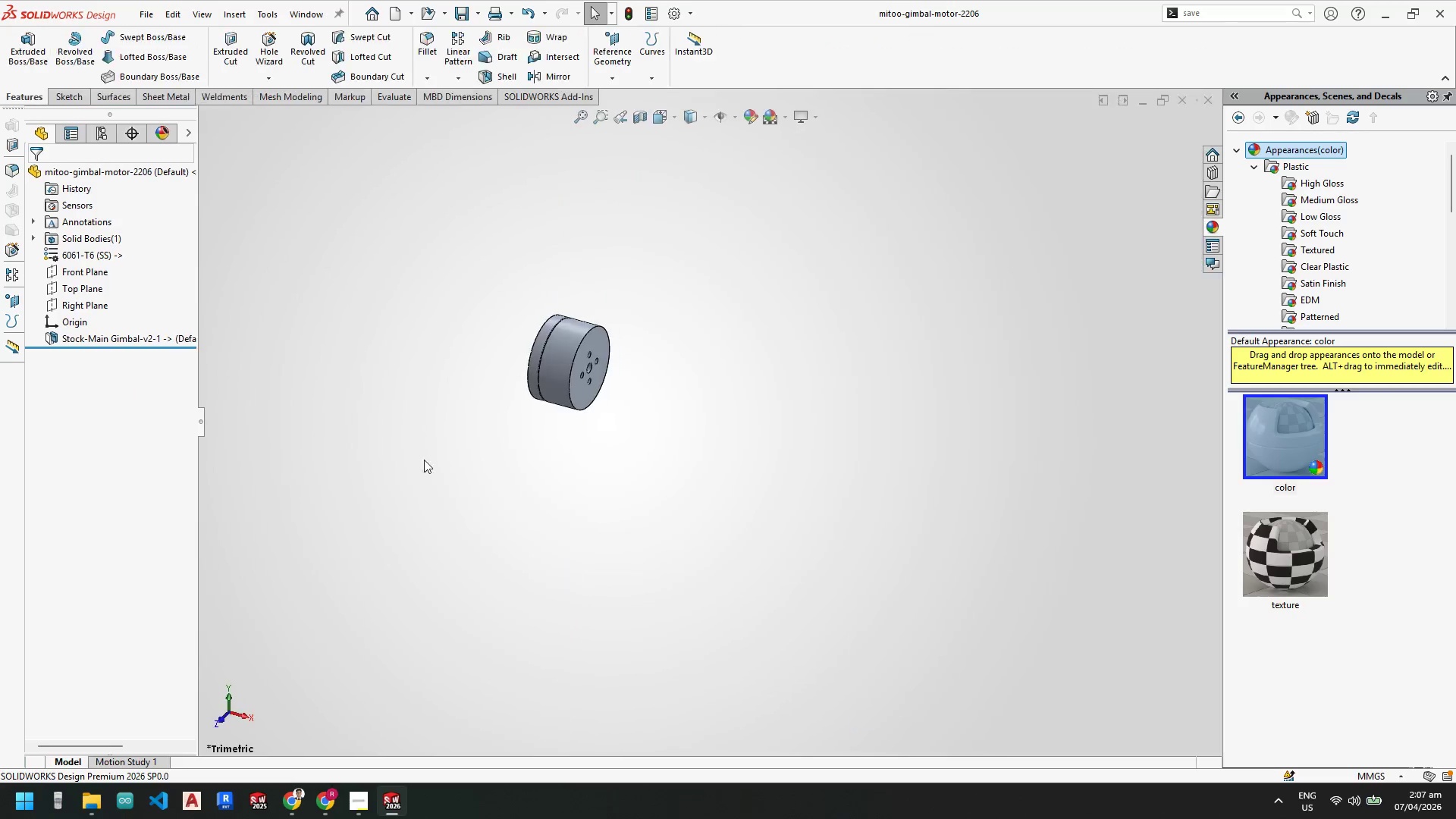 
scroll: coordinate [568, 372], scroll_direction: down, amount: 6.0
 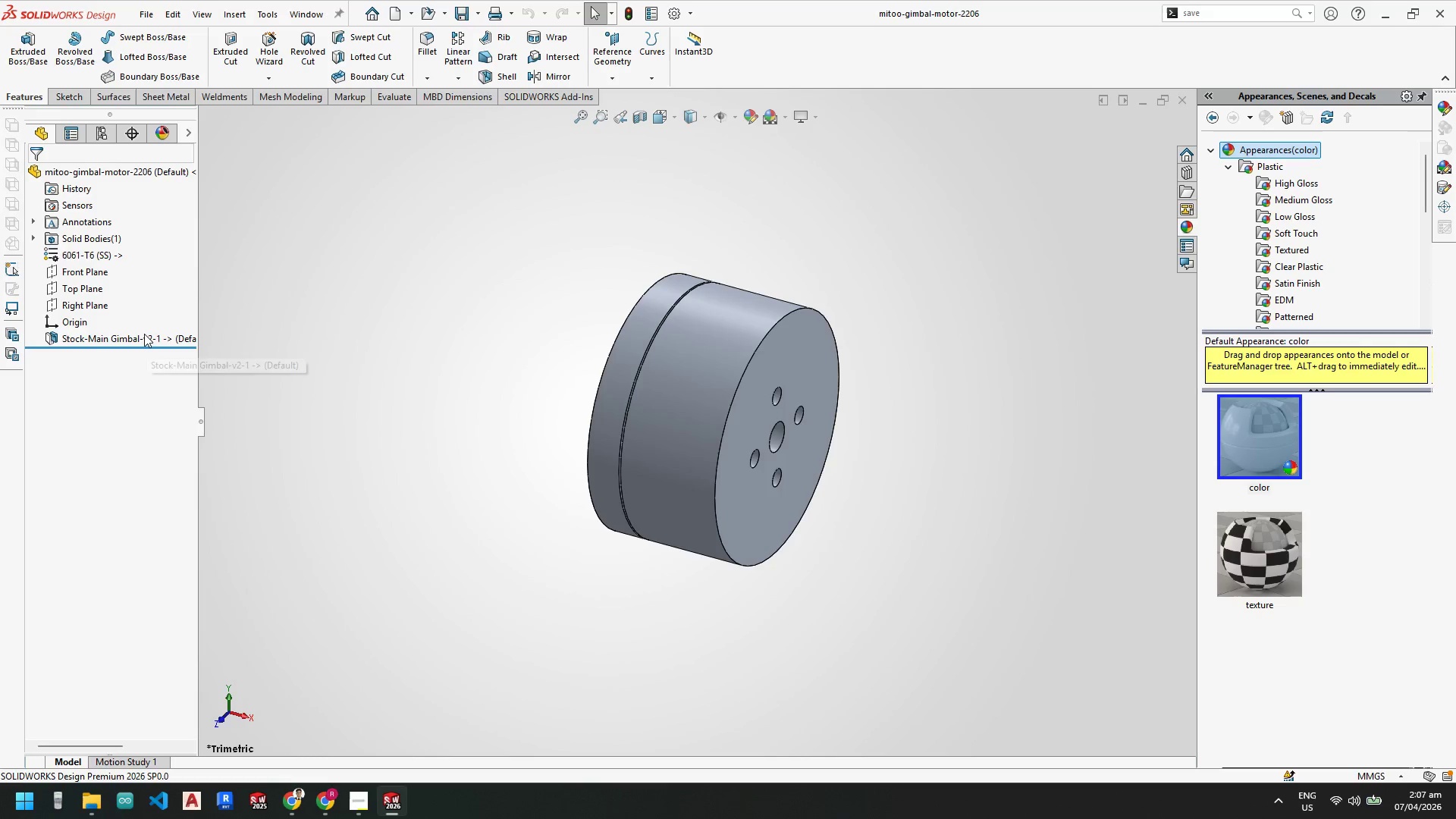 
left_click([144, 334])
 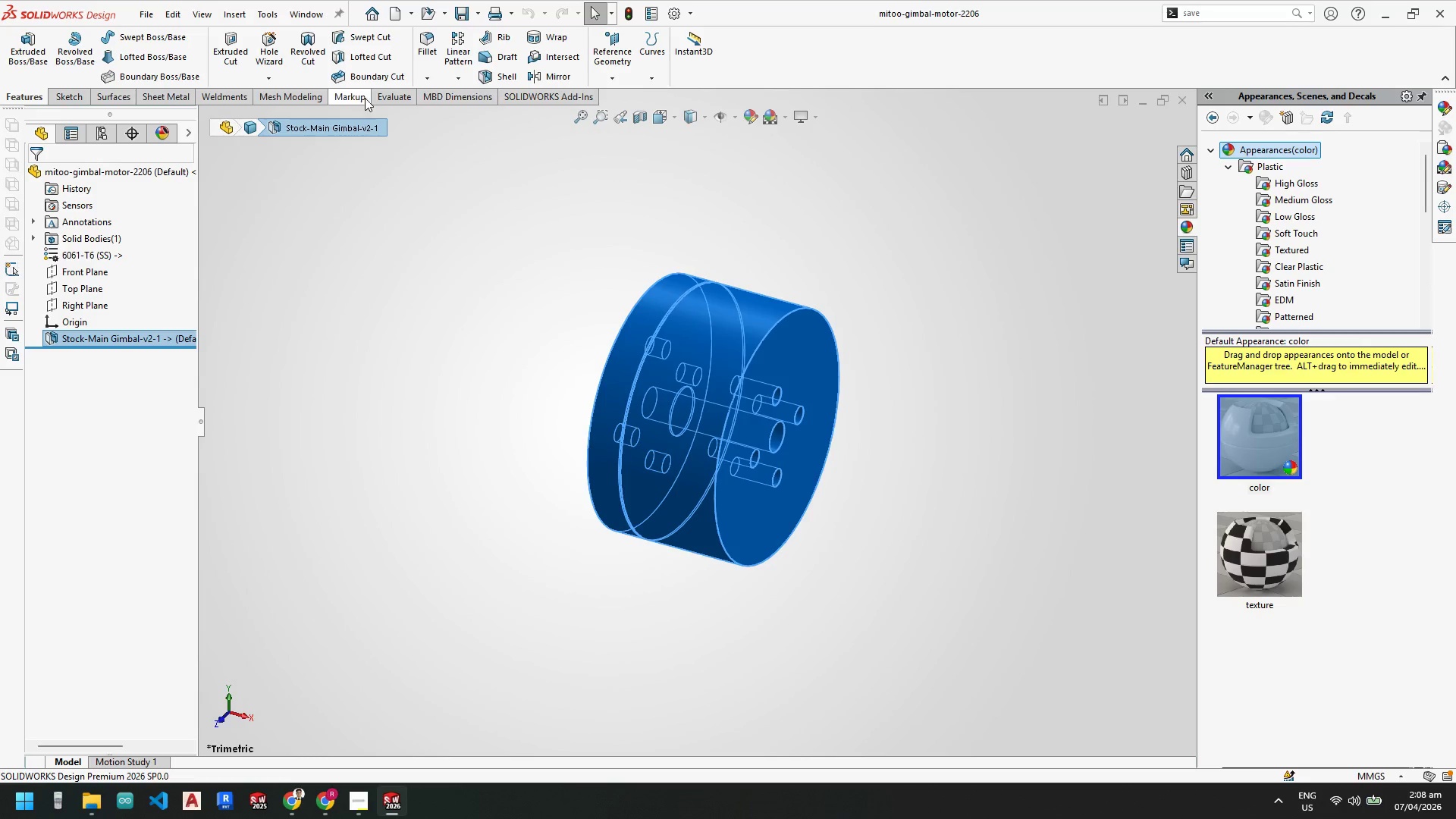 
left_click([397, 96])
 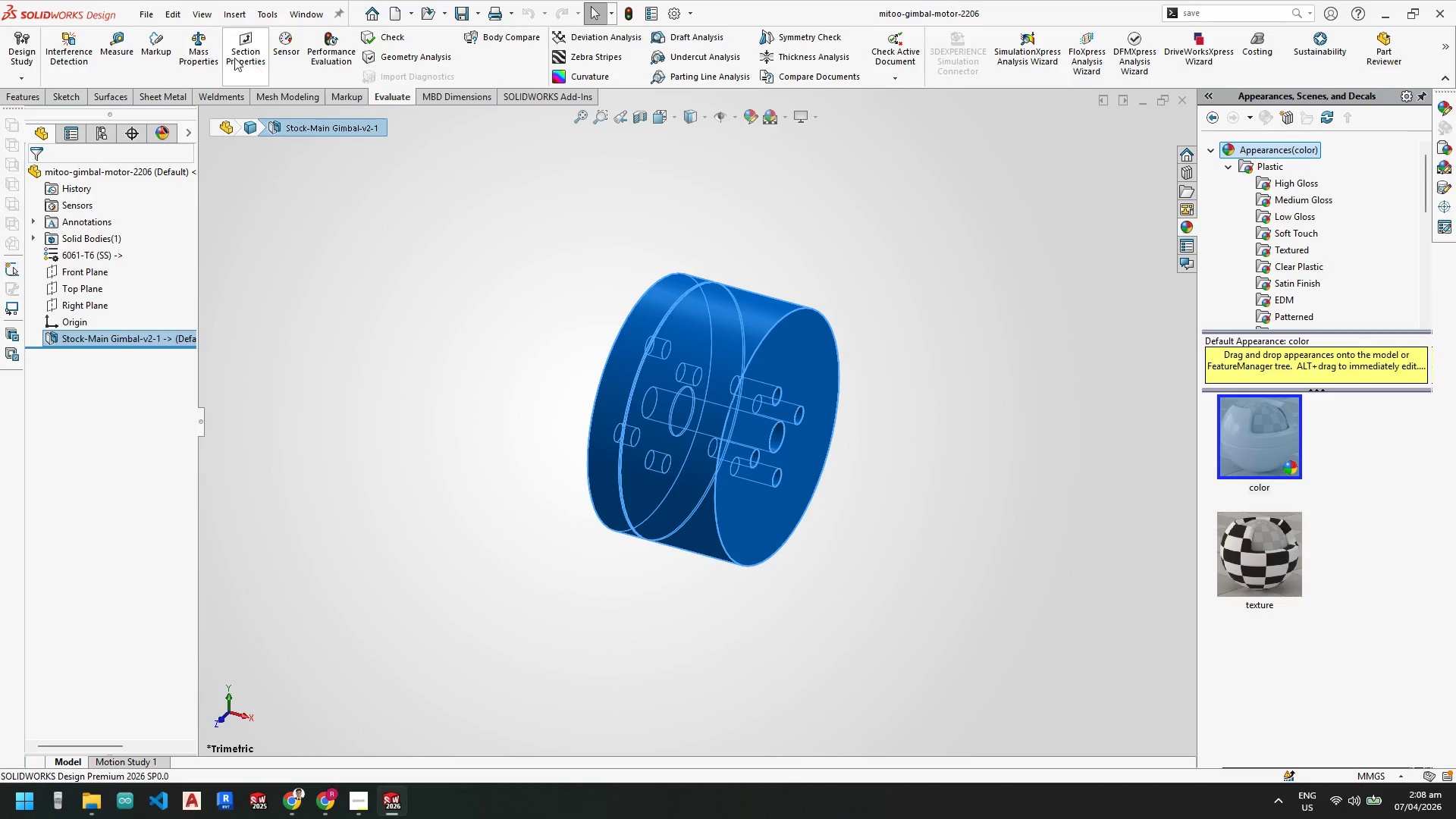 
left_click([201, 54])
 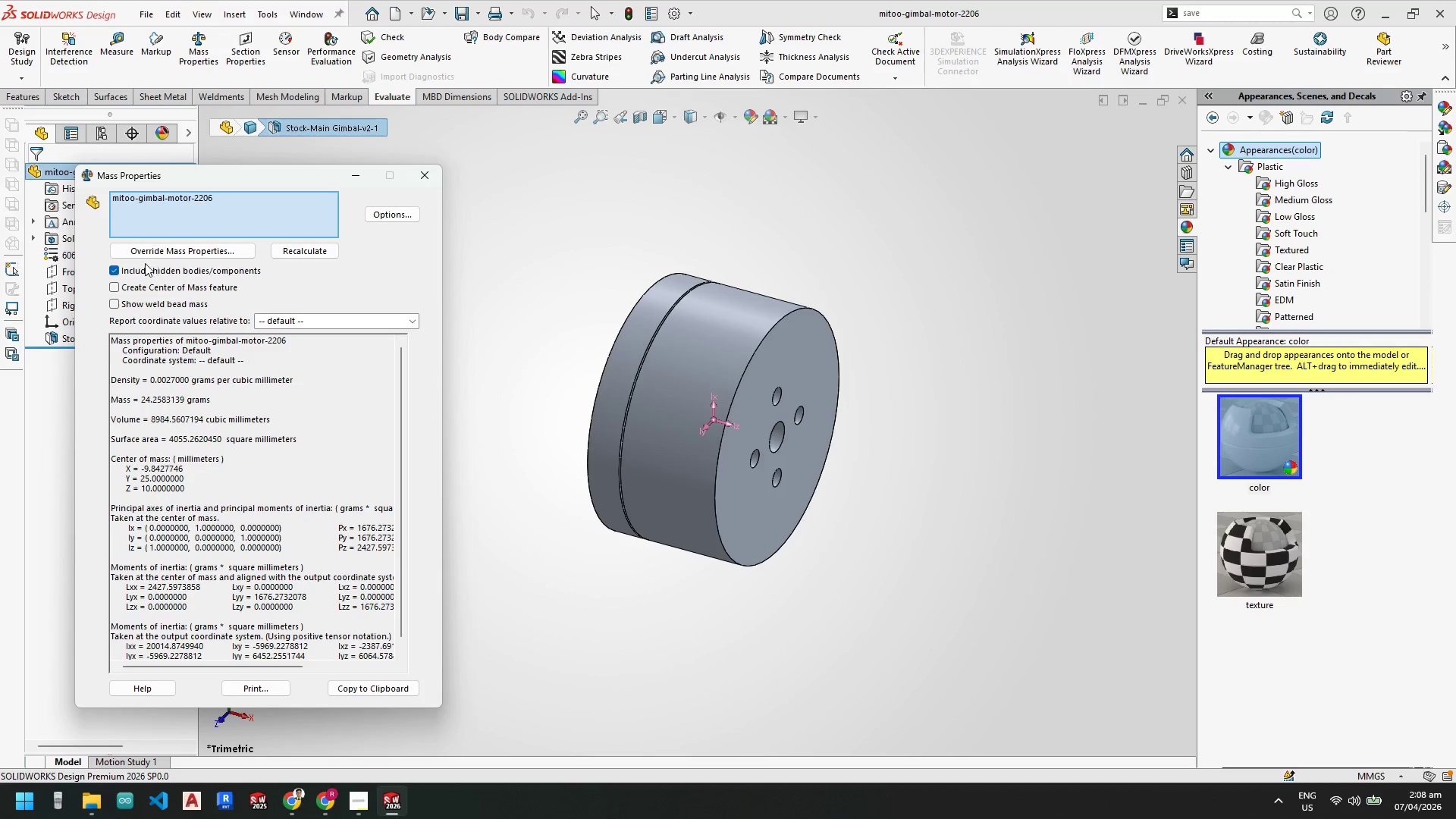 
left_click([160, 249])
 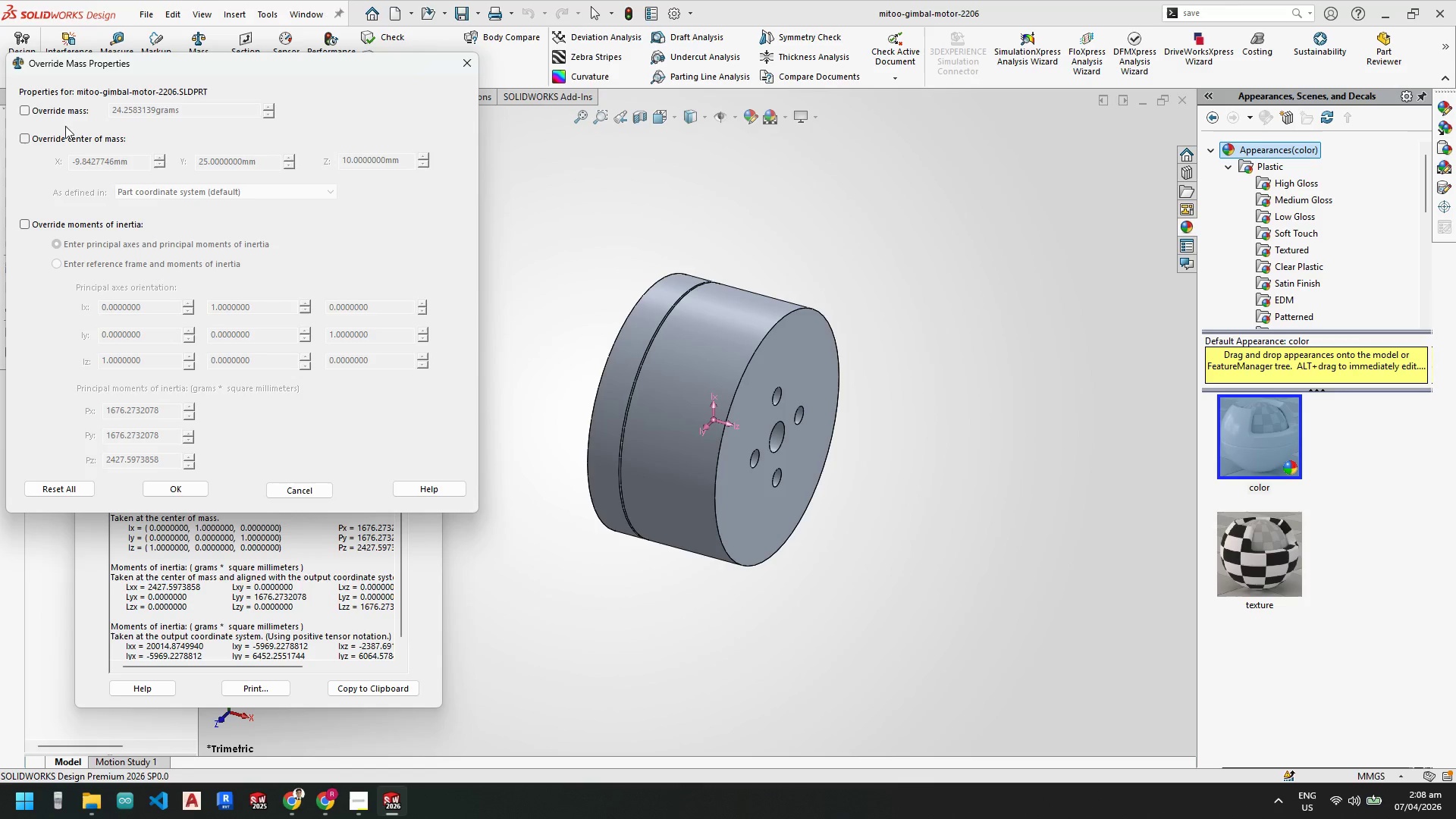 
left_click([27, 111])
 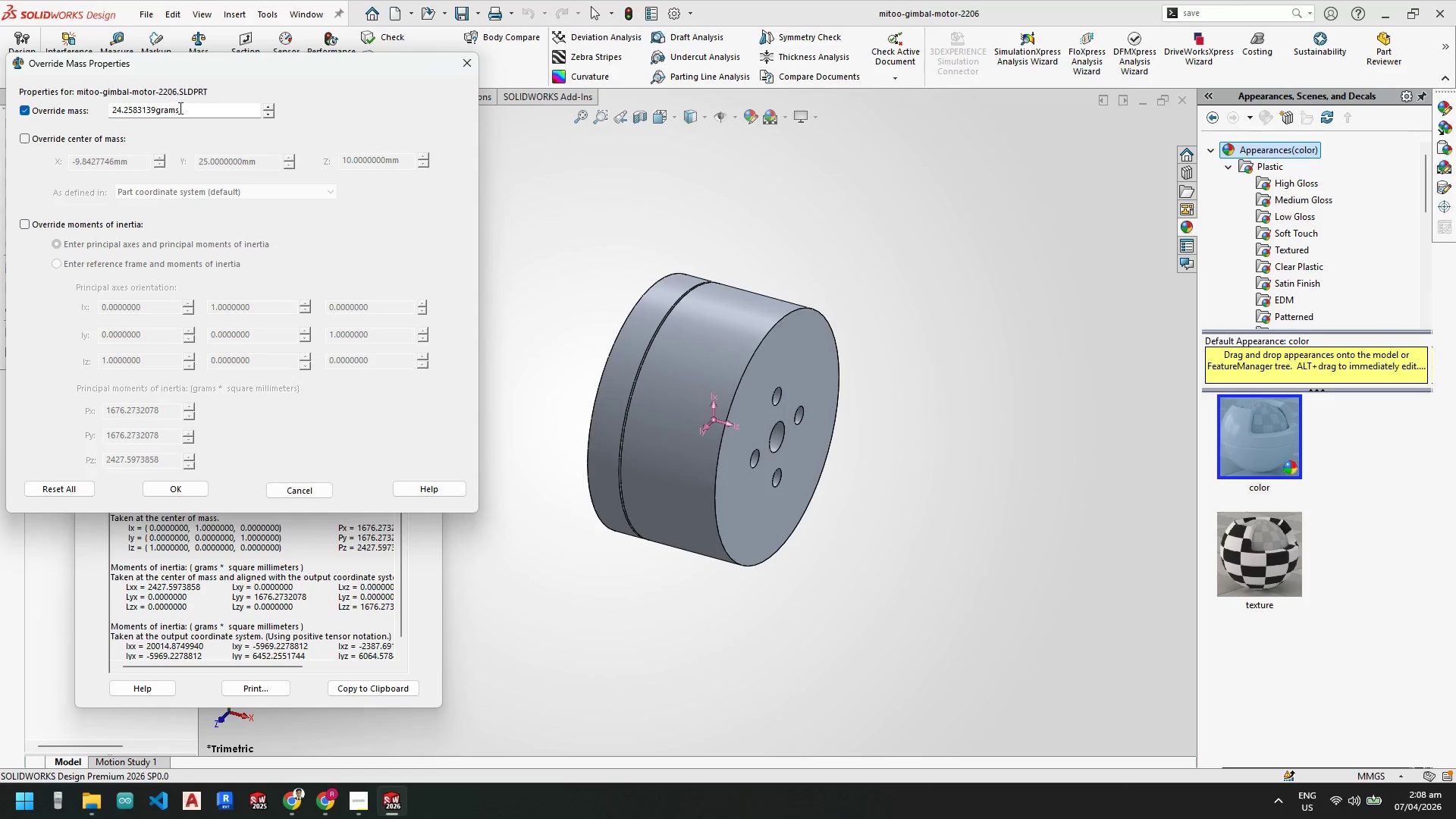 
left_click_drag(start_coordinate=[207, 109], to_coordinate=[55, 107])
 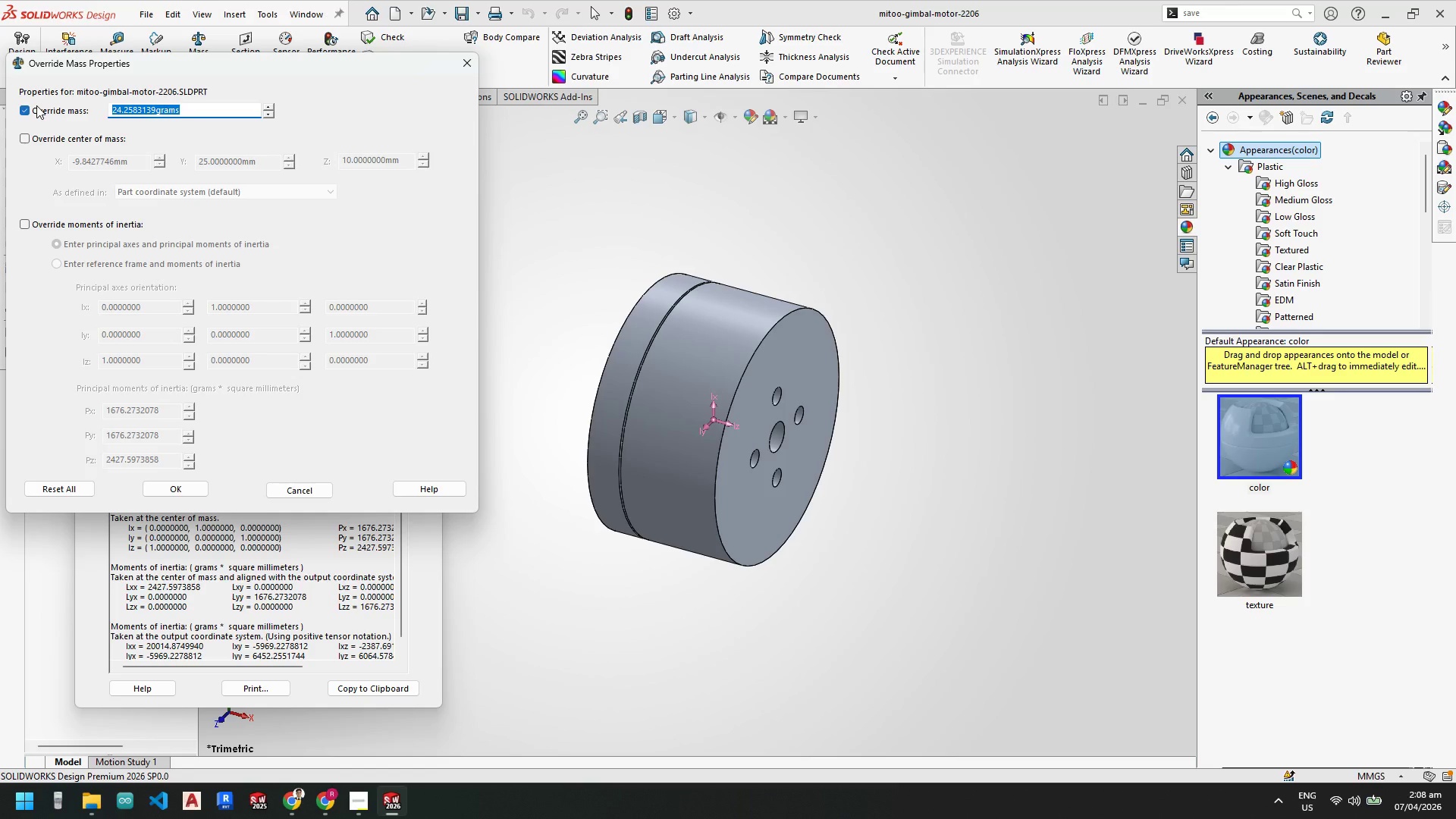 
key(Numpad3)
 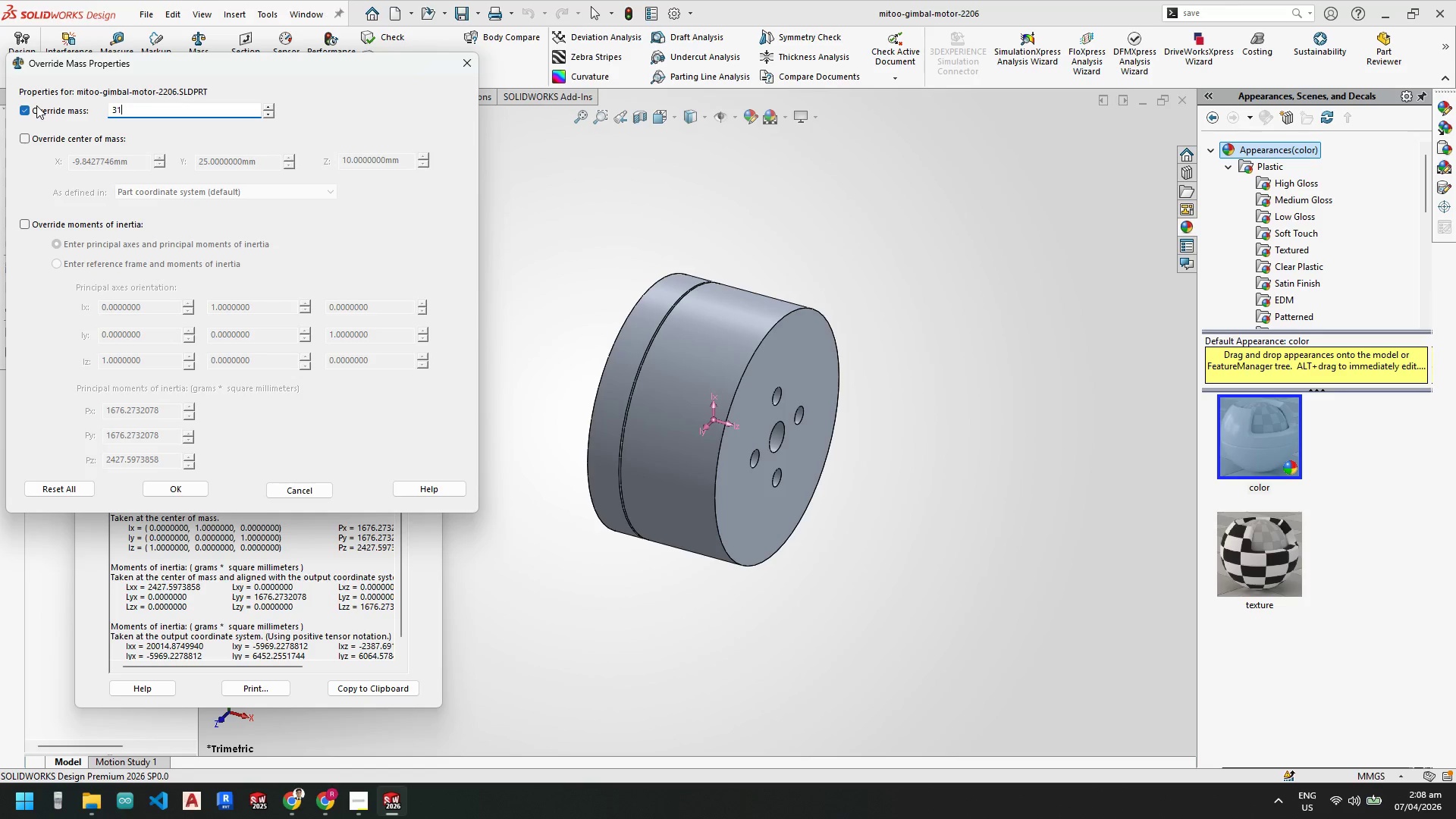 
key(Numpad1)
 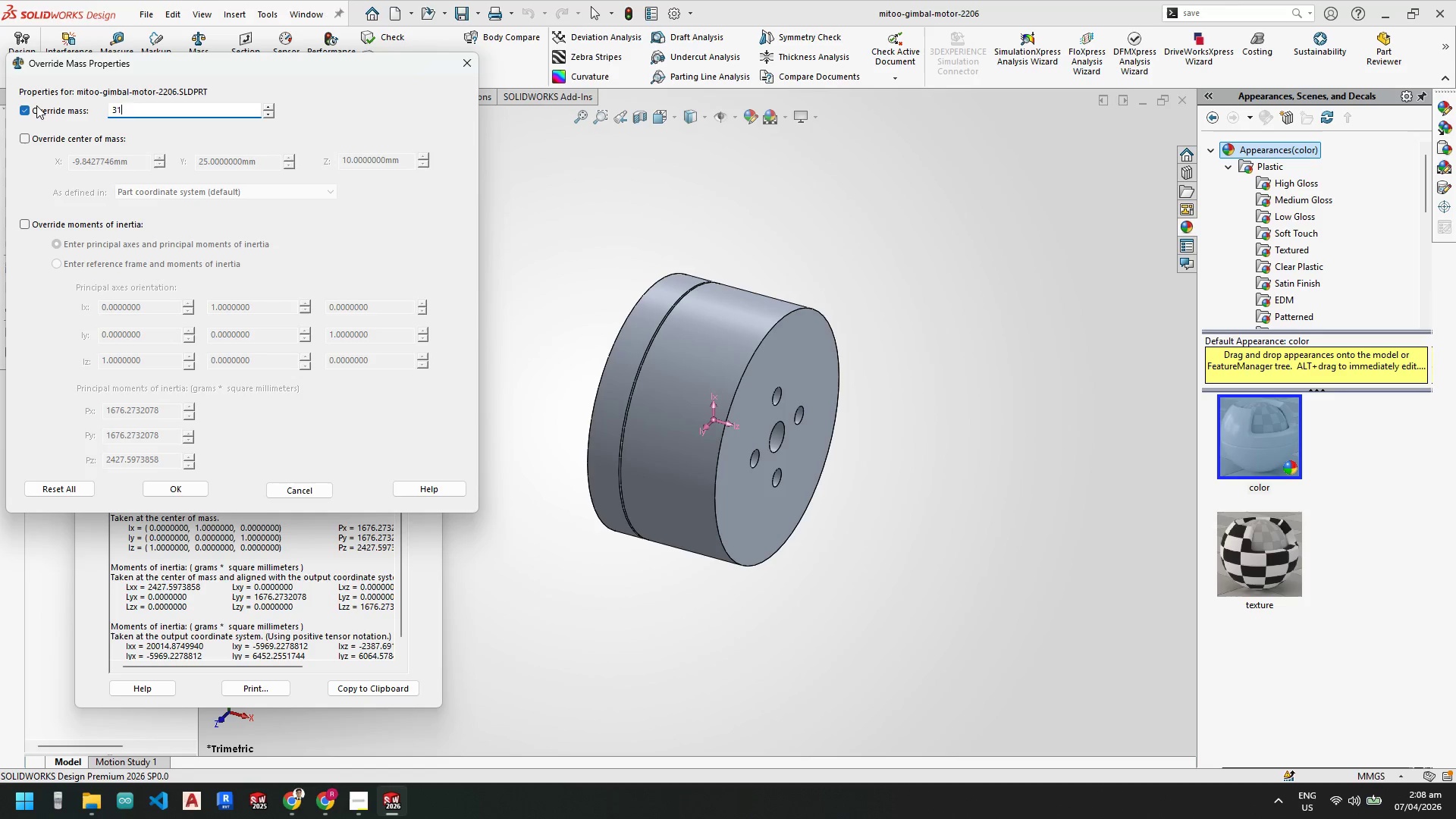 
key(NumpadDecimal)
 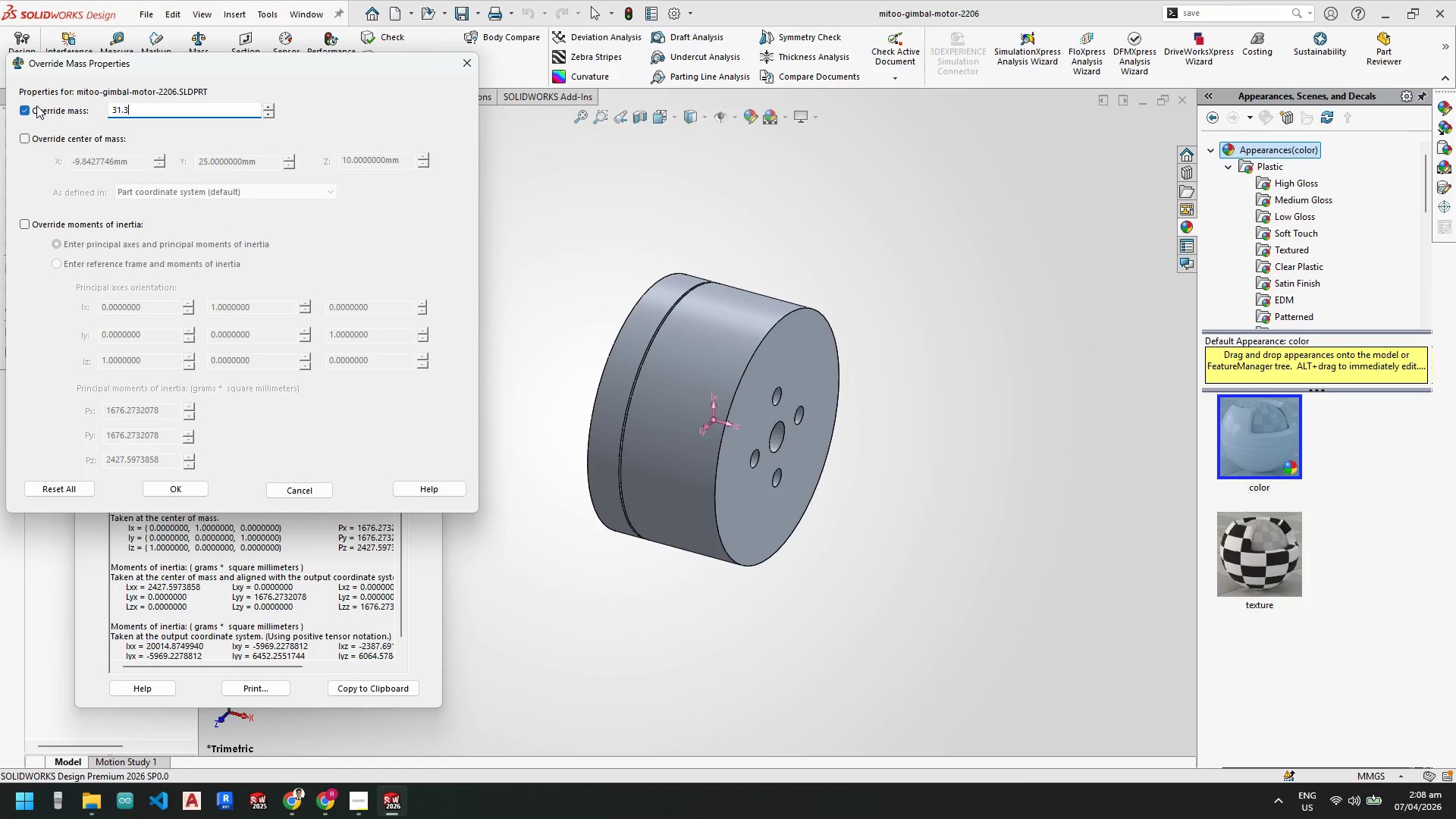 
key(Numpad3)
 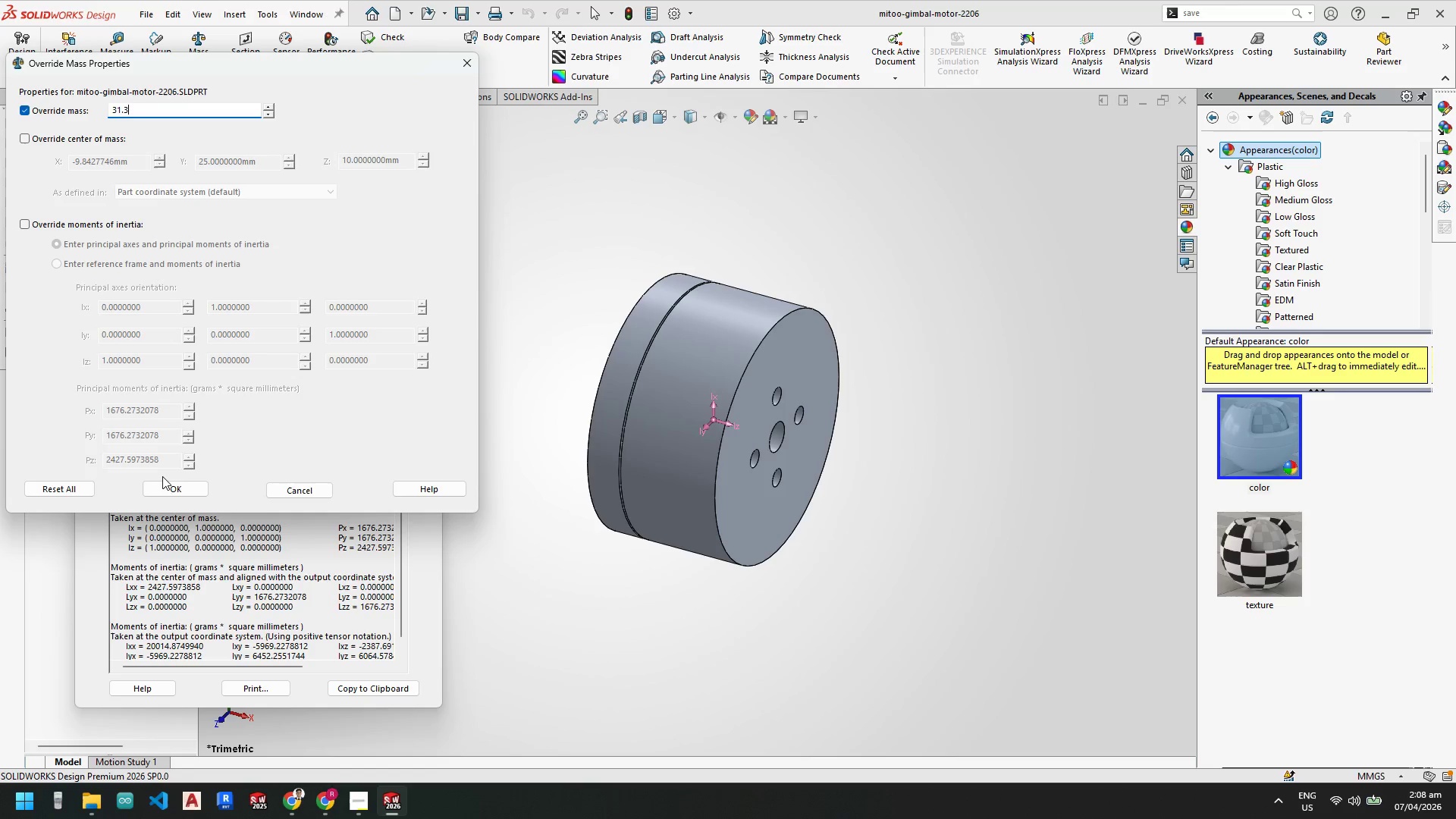 
left_click([168, 484])
 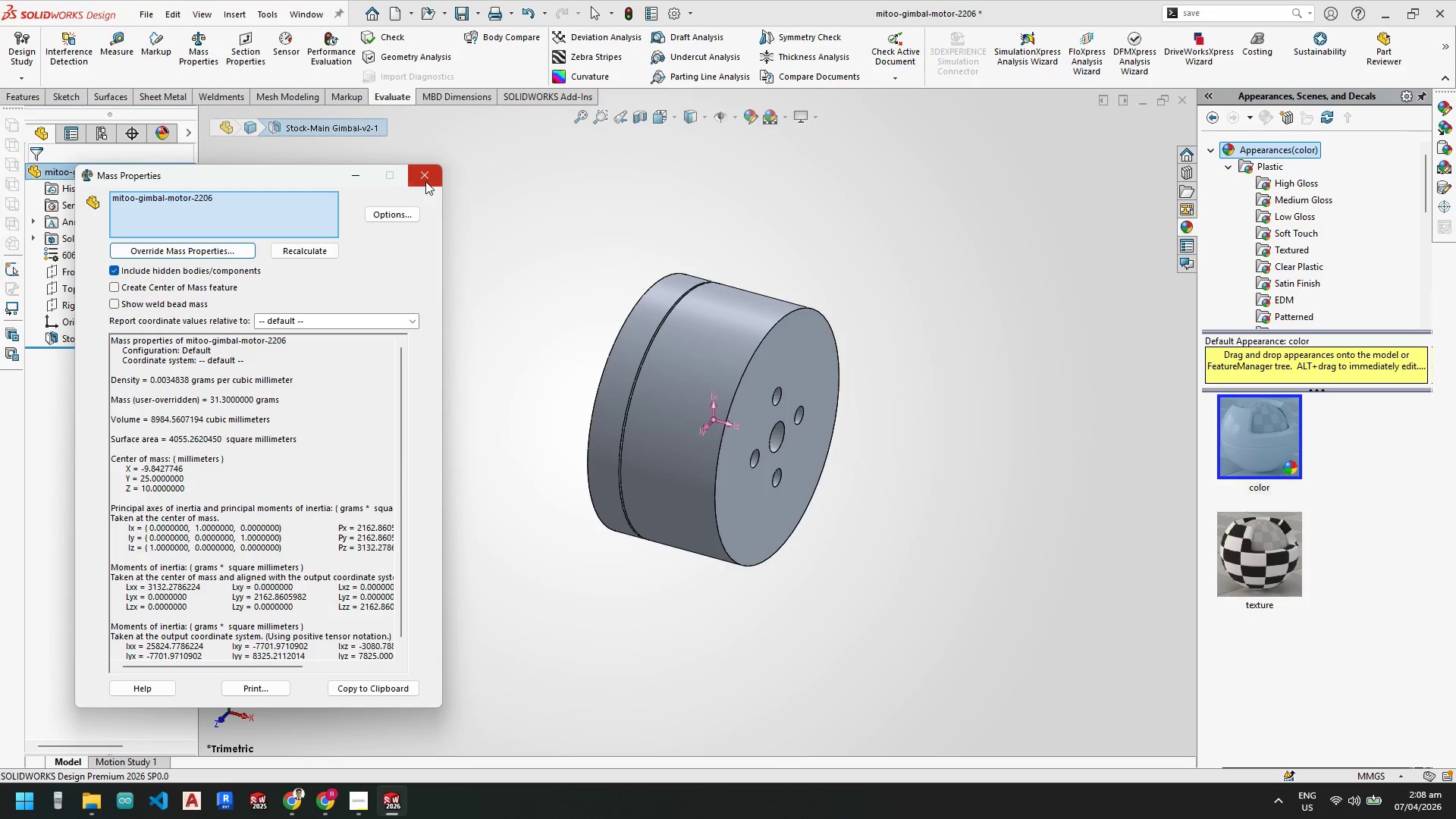 
left_click([425, 180])
 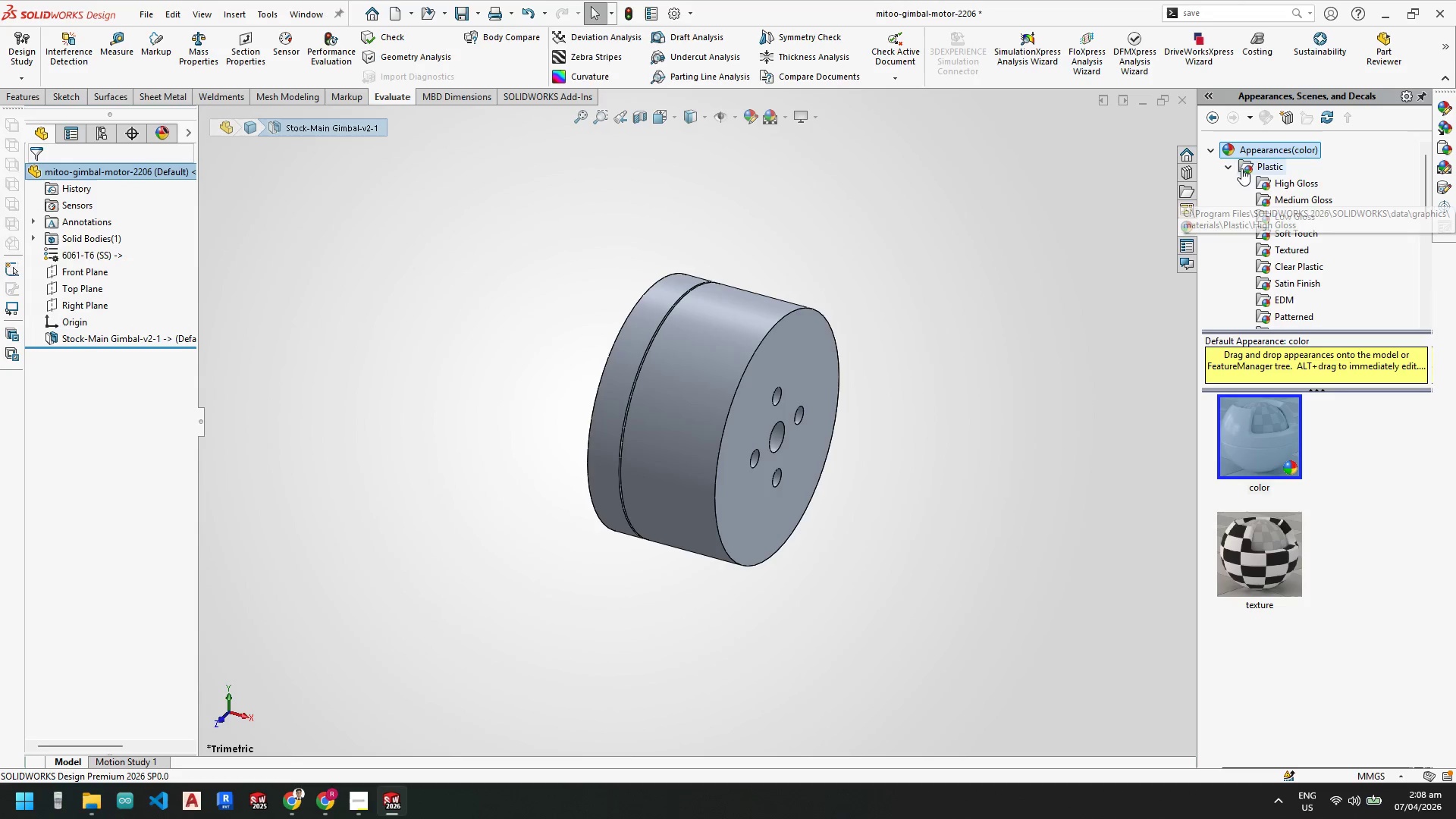 
double_click([1210, 152])
 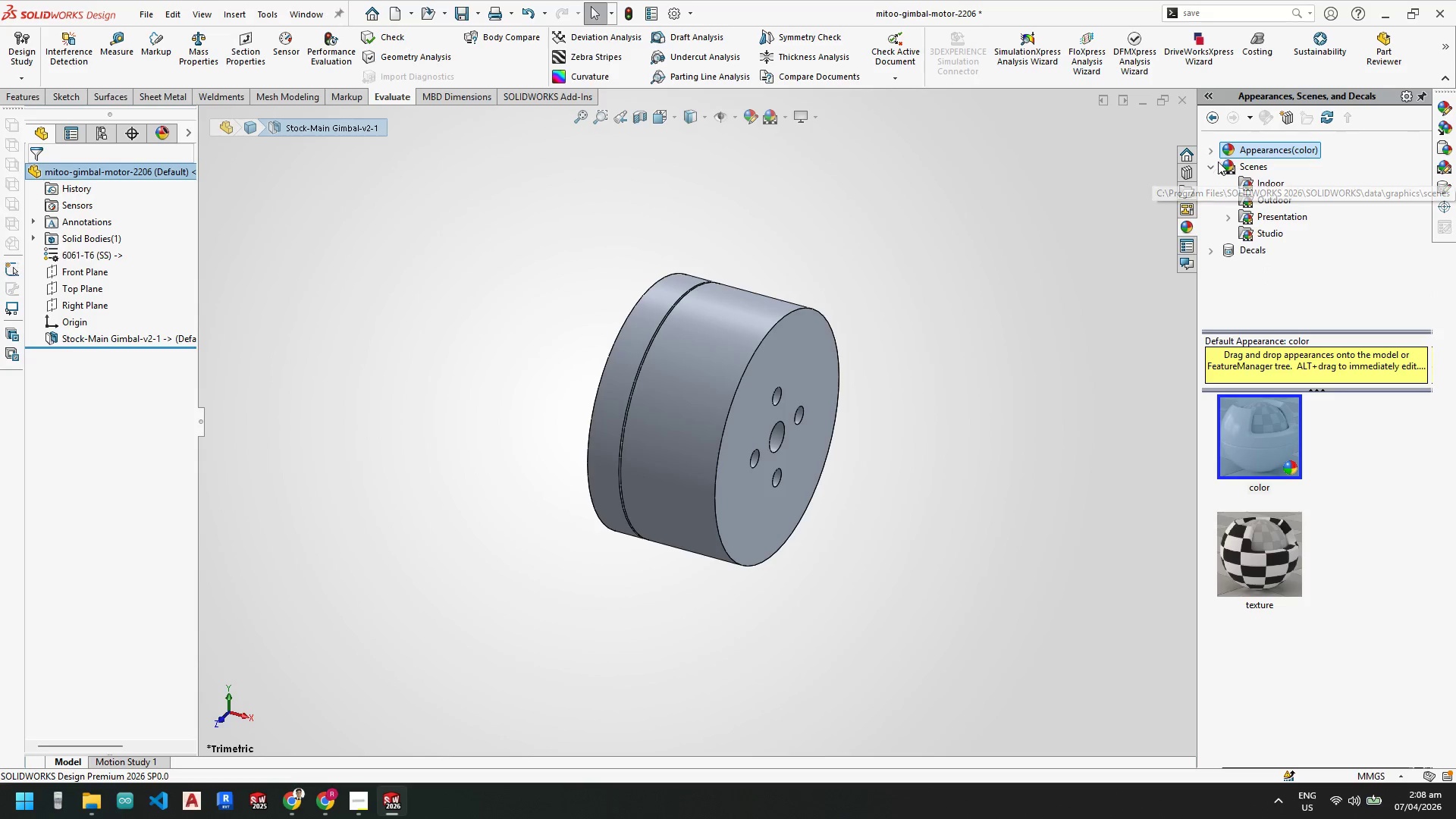 
left_click([1213, 166])
 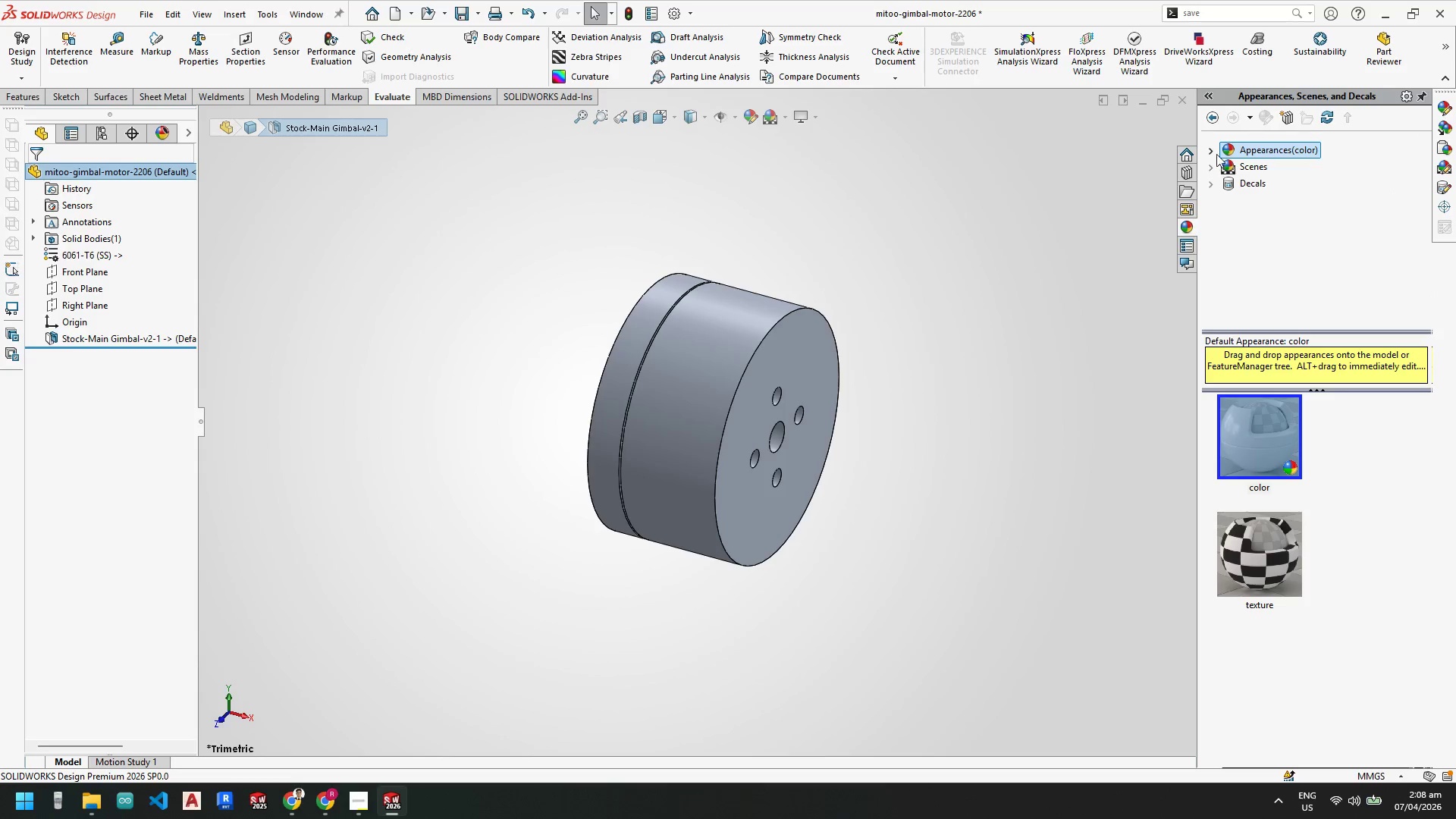 
left_click([1216, 149])
 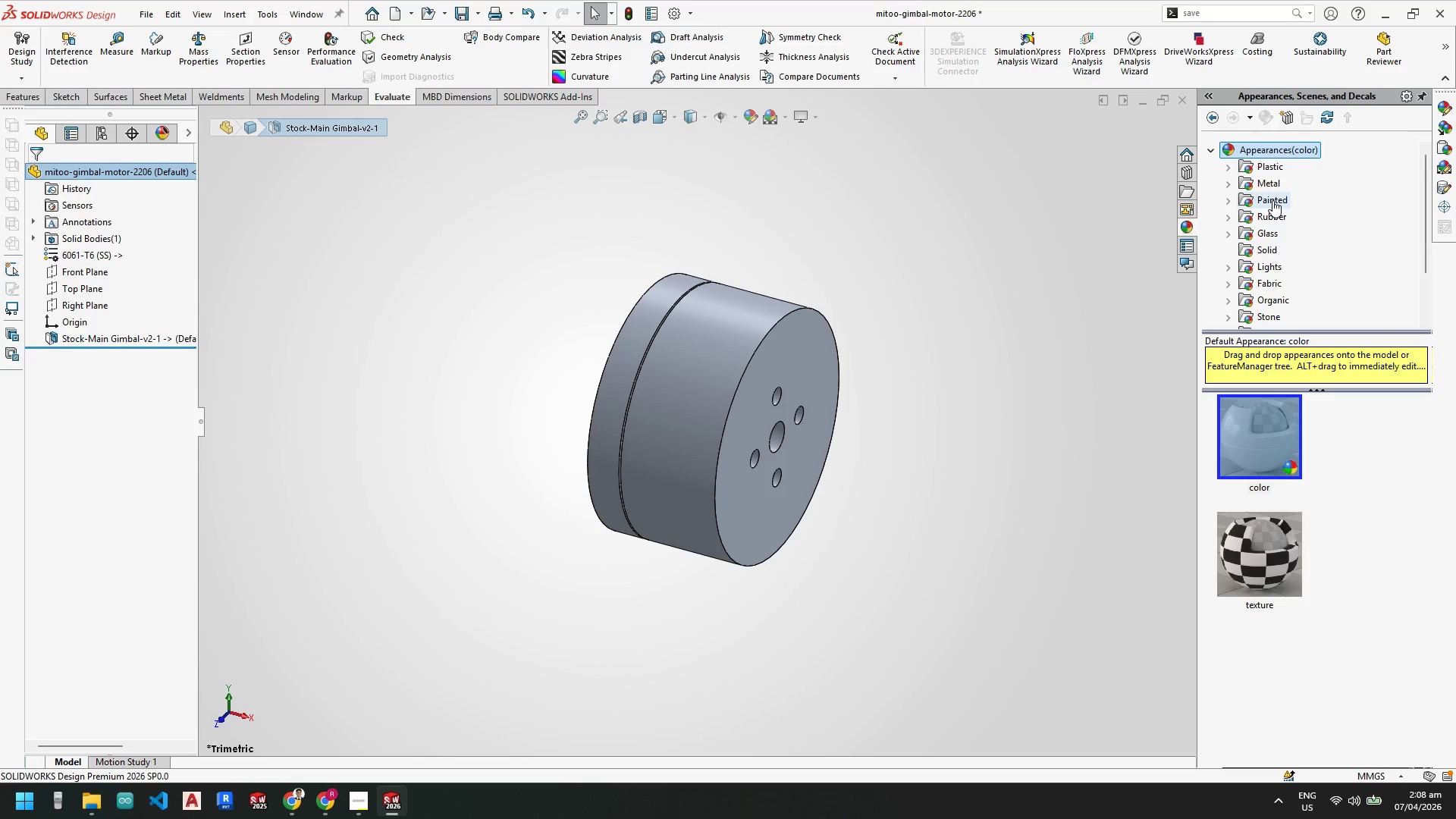 
scroll: coordinate [1280, 237], scroll_direction: down, amount: 2.0
 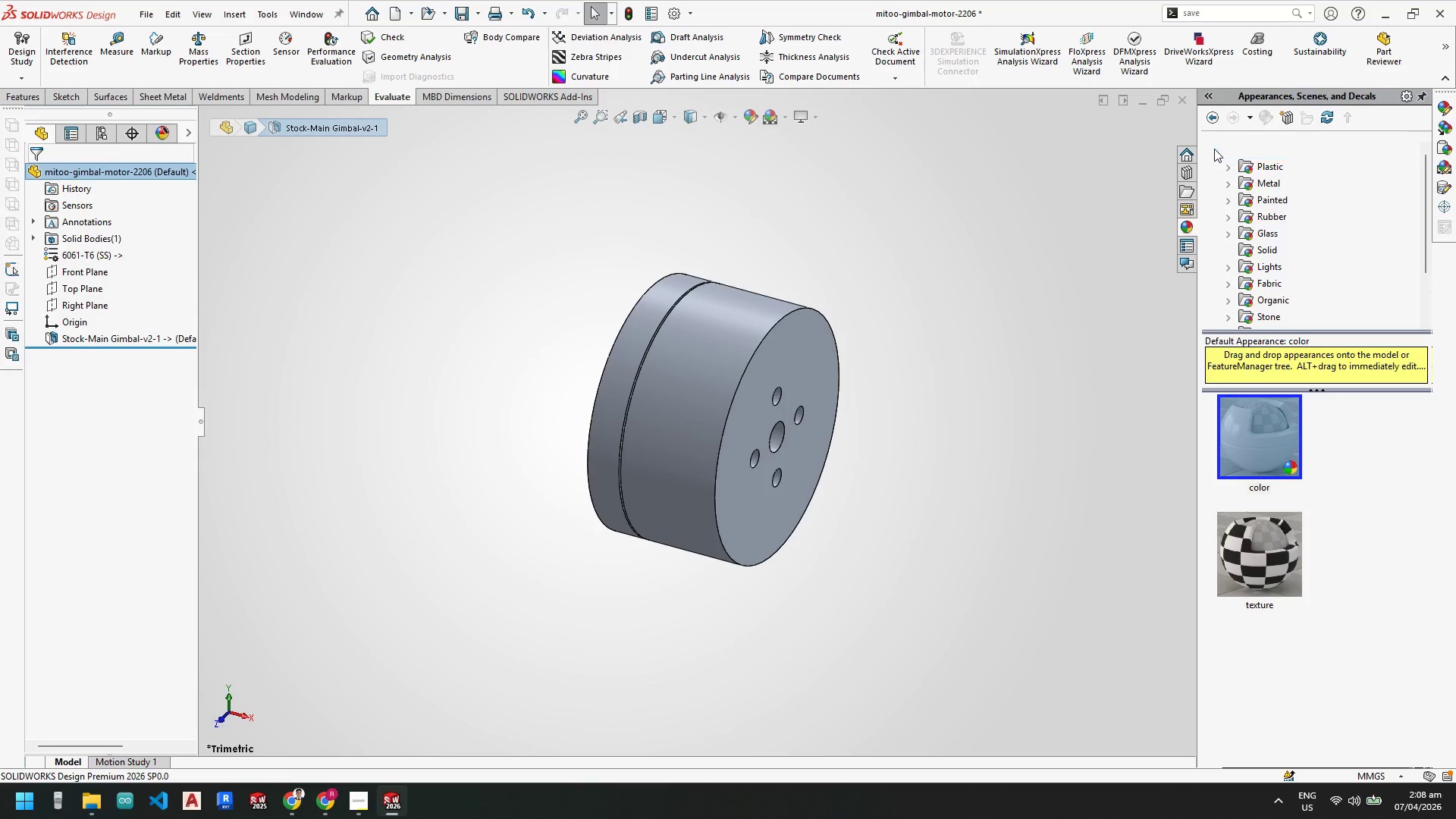 
double_click([1214, 149])
 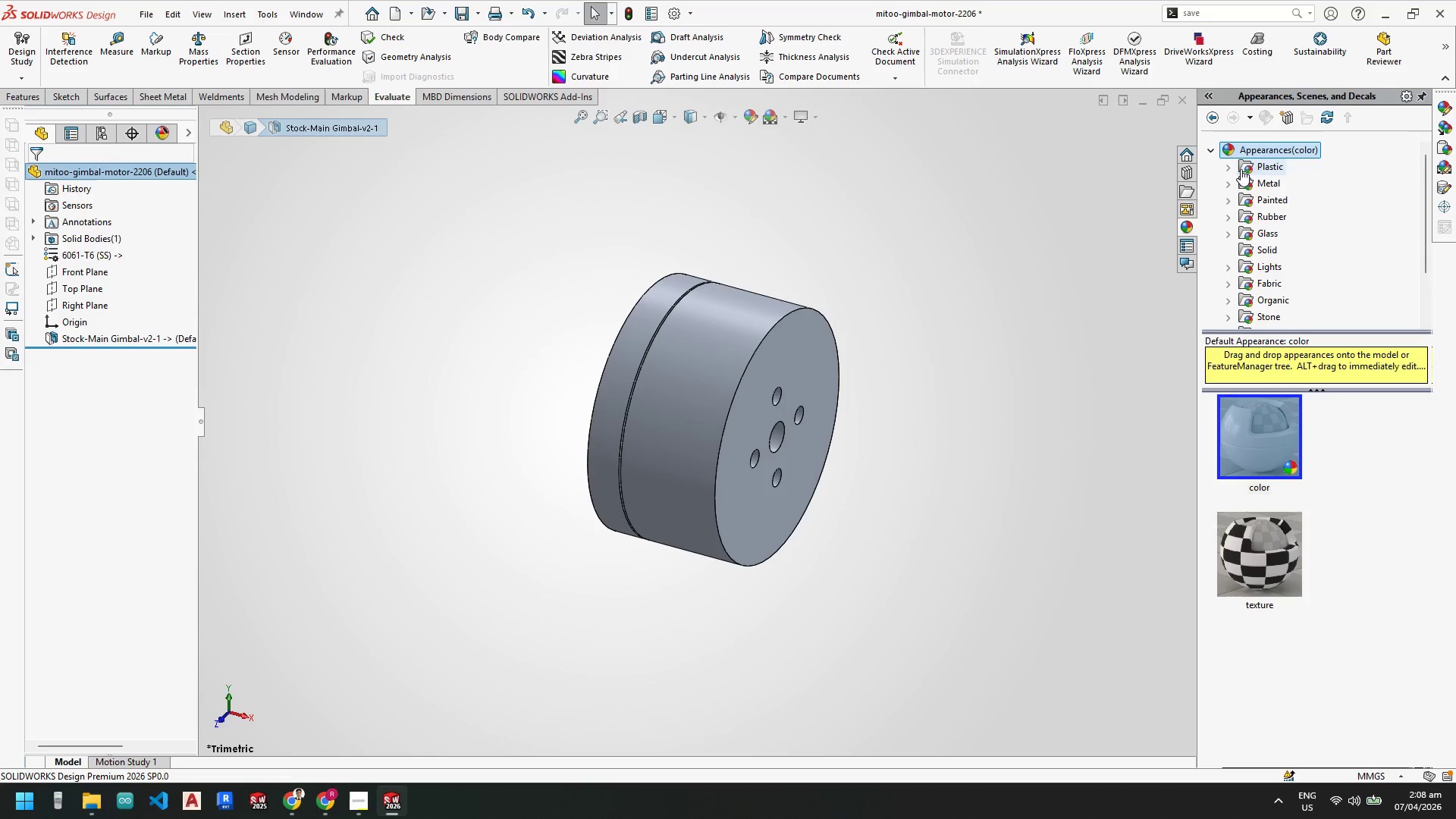 
left_click([1233, 167])
 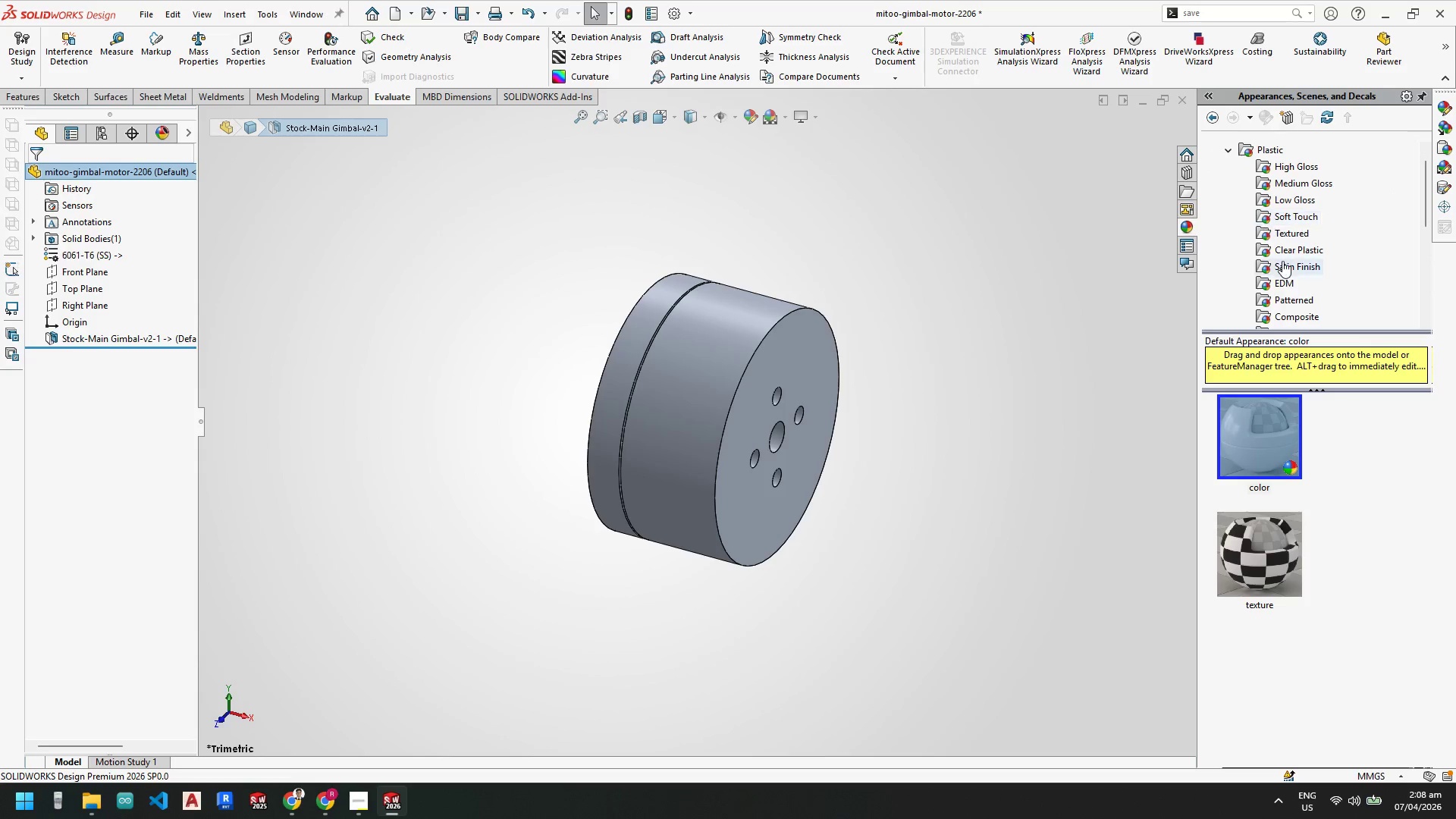 
scroll: coordinate [1282, 261], scroll_direction: down, amount: 1.0
 